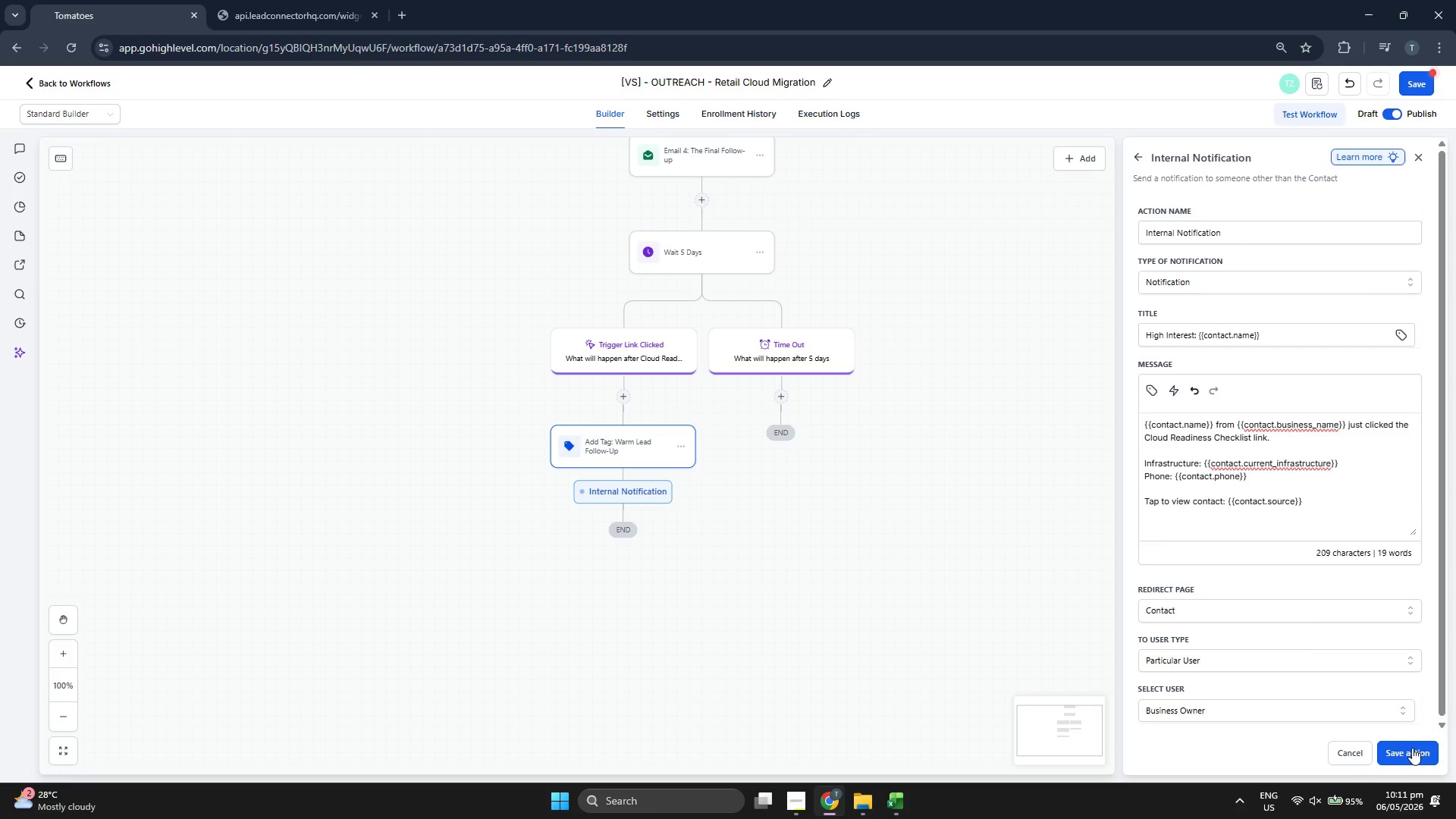 
left_click([1414, 752])
 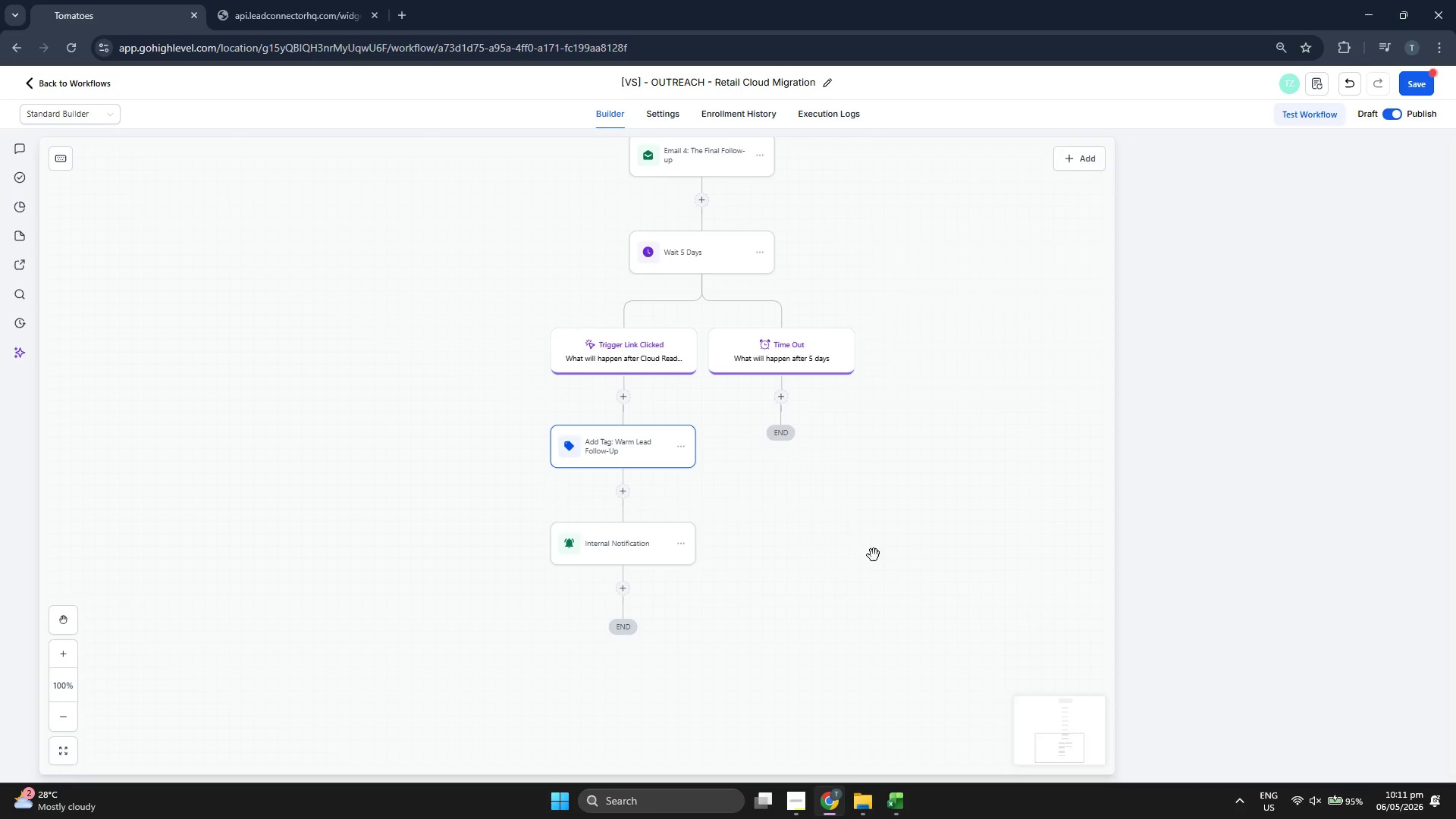 
left_click_drag(start_coordinate=[859, 540], to_coordinate=[855, 528])
 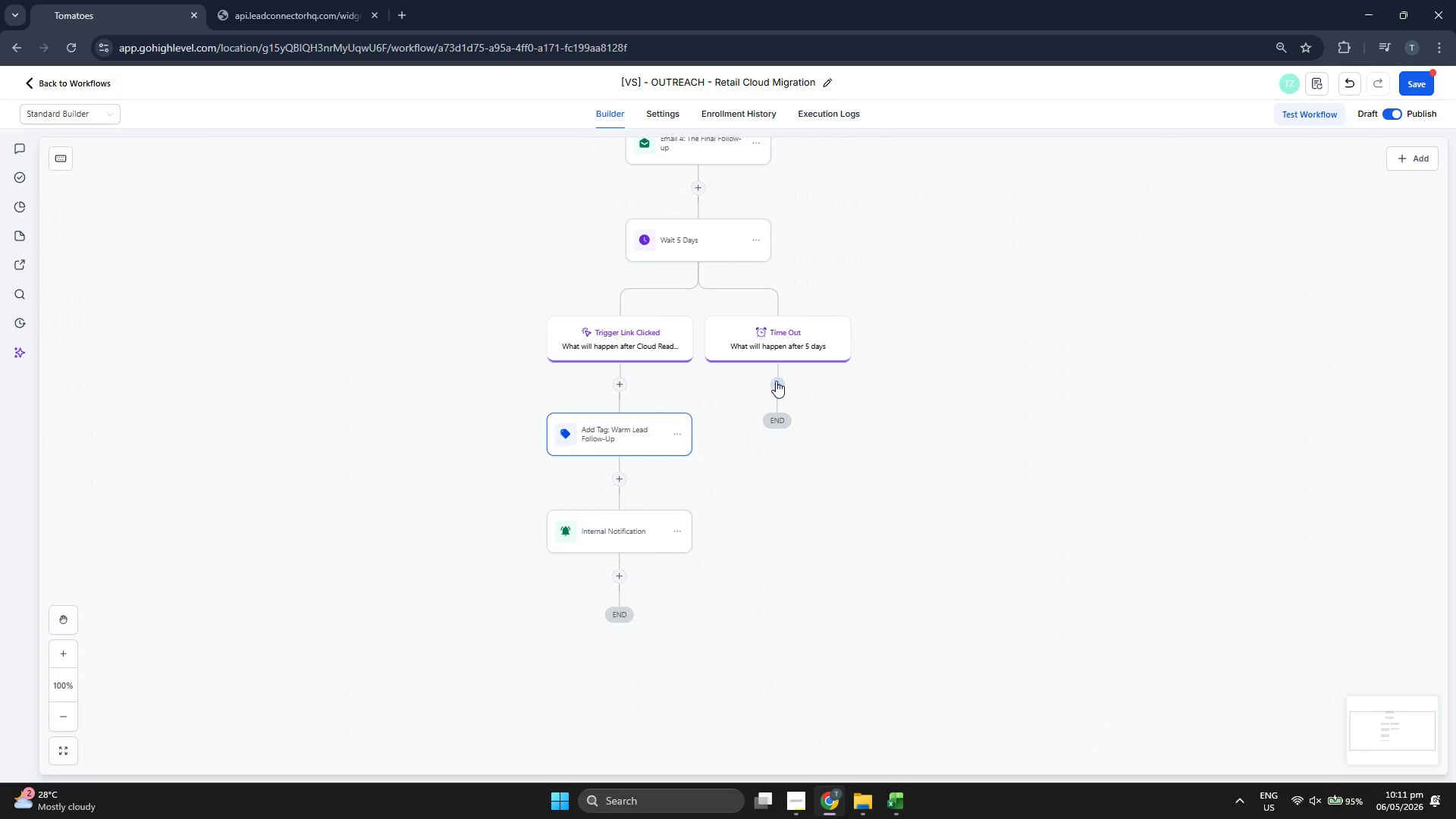 
left_click([776, 380])
 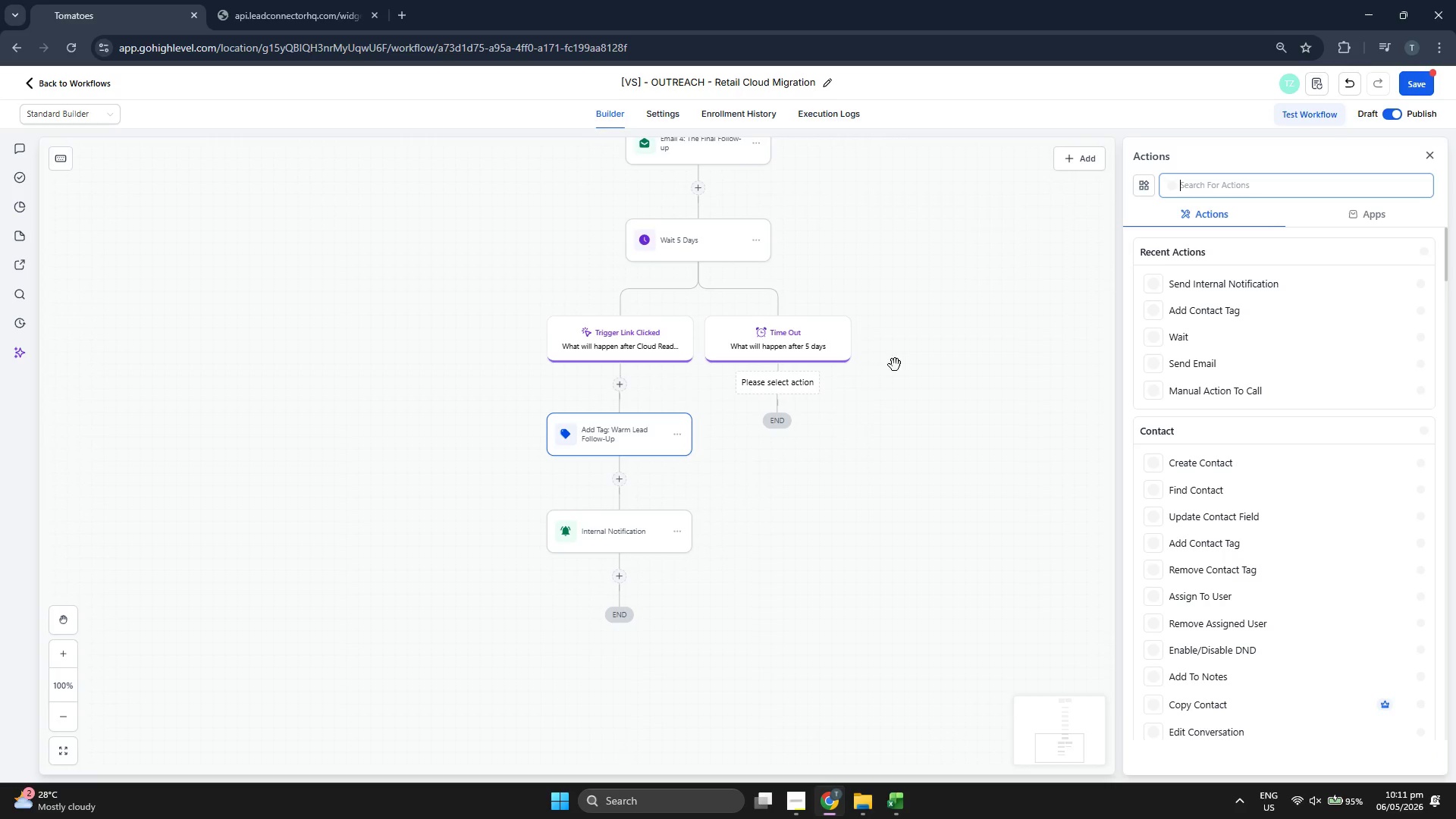 
left_click_drag(start_coordinate=[923, 346], to_coordinate=[868, 351])
 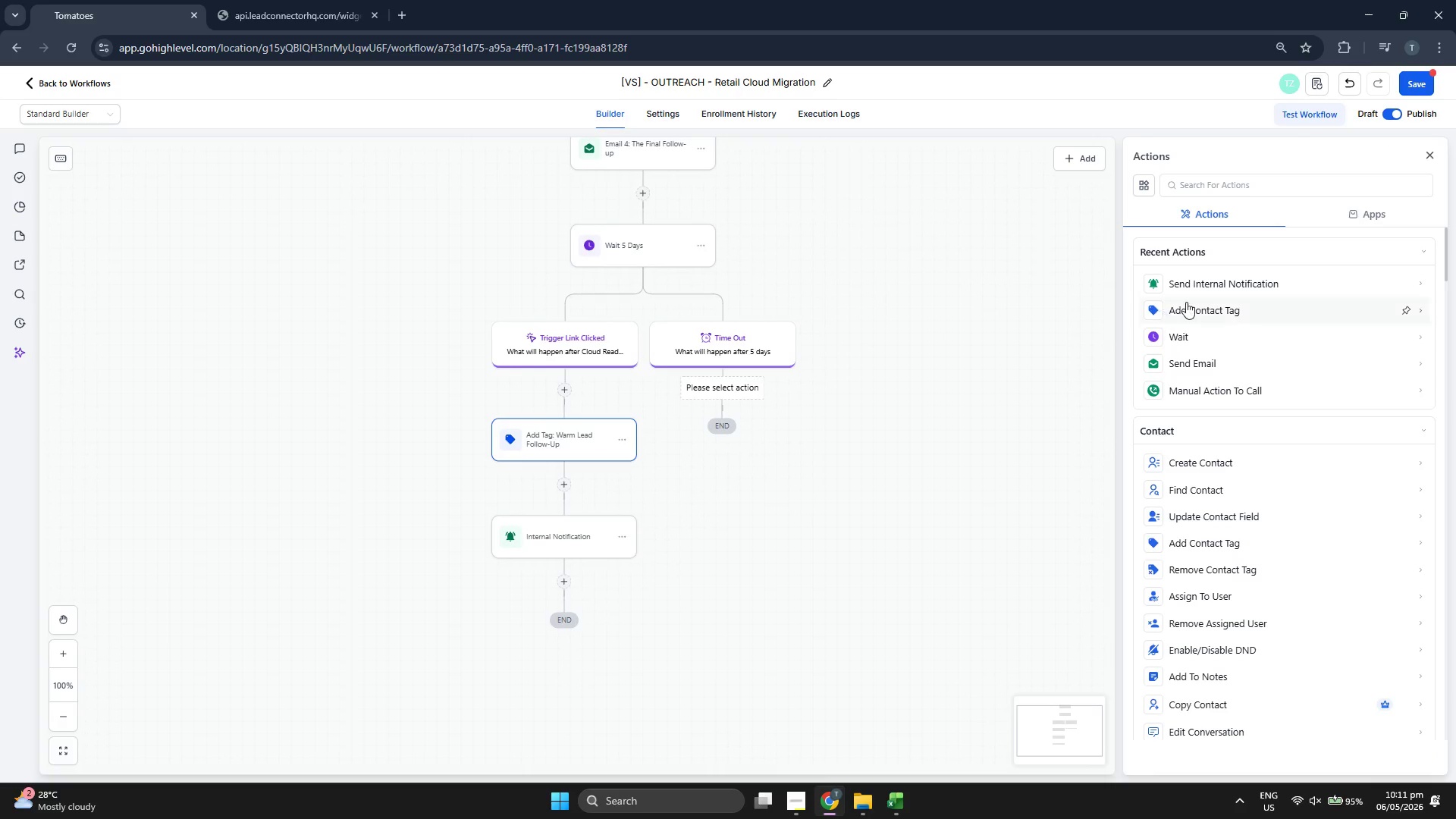 
left_click([1198, 302])
 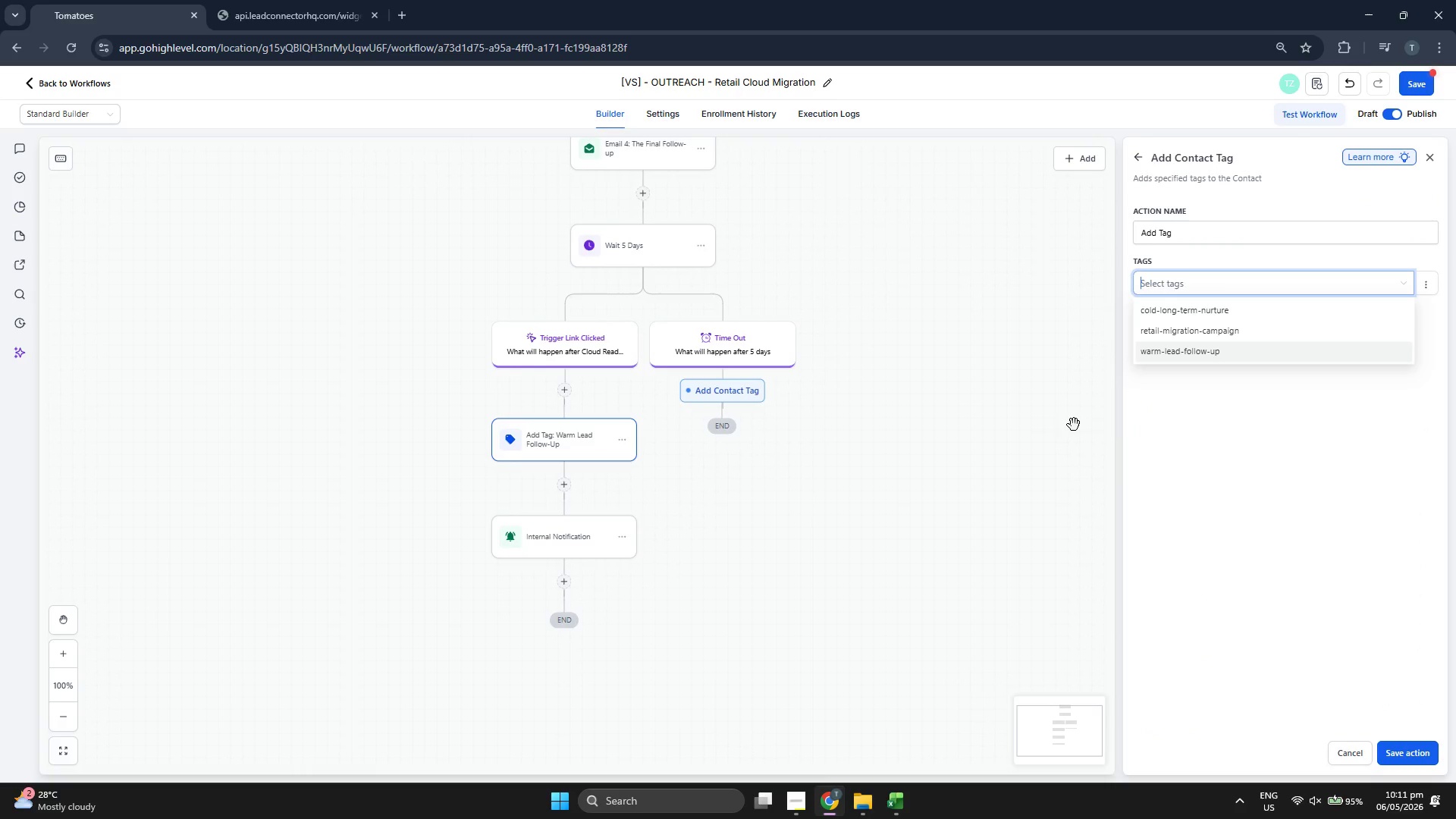 
wait(5.69)
 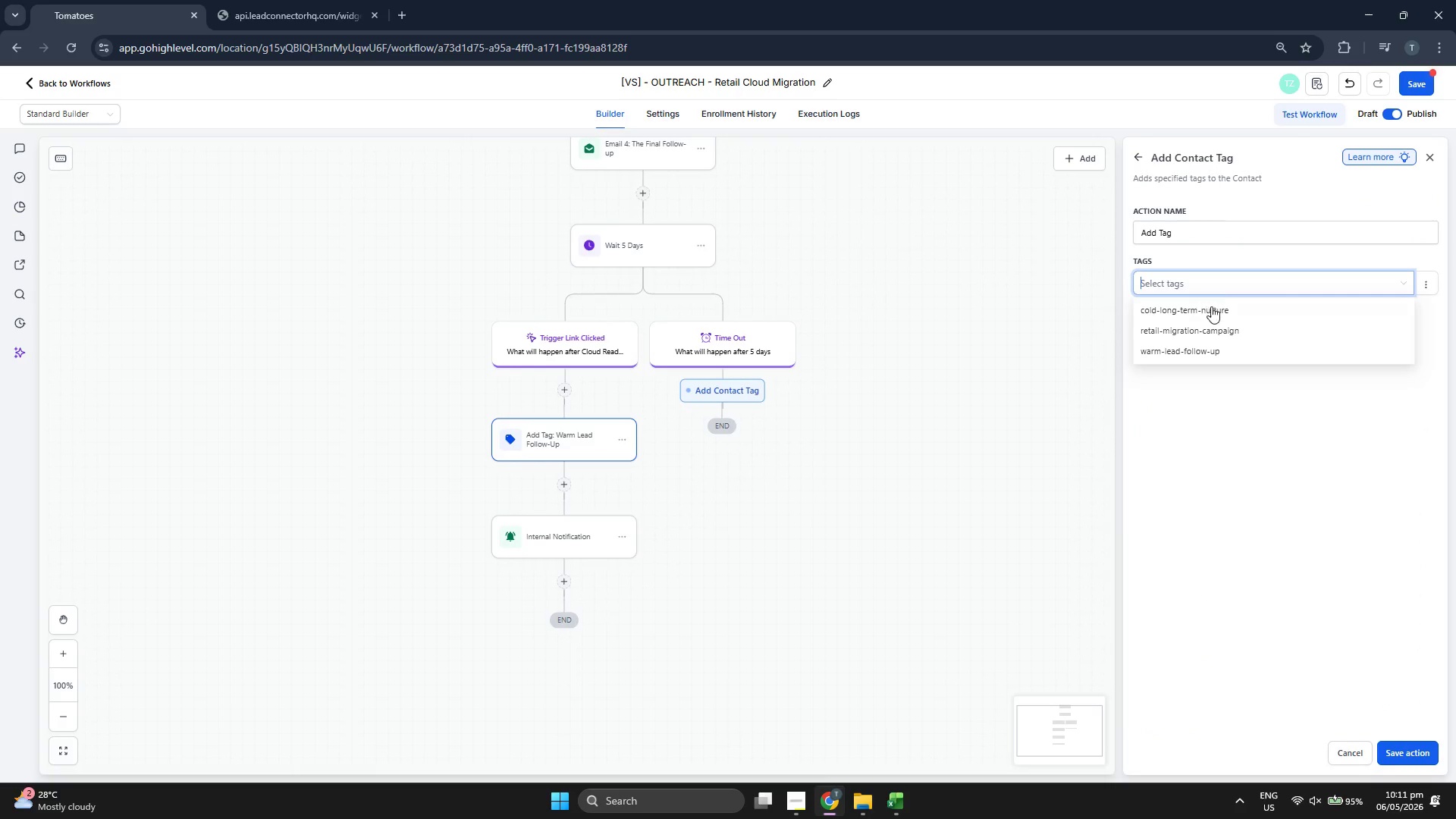 
left_click([1140, 162])
 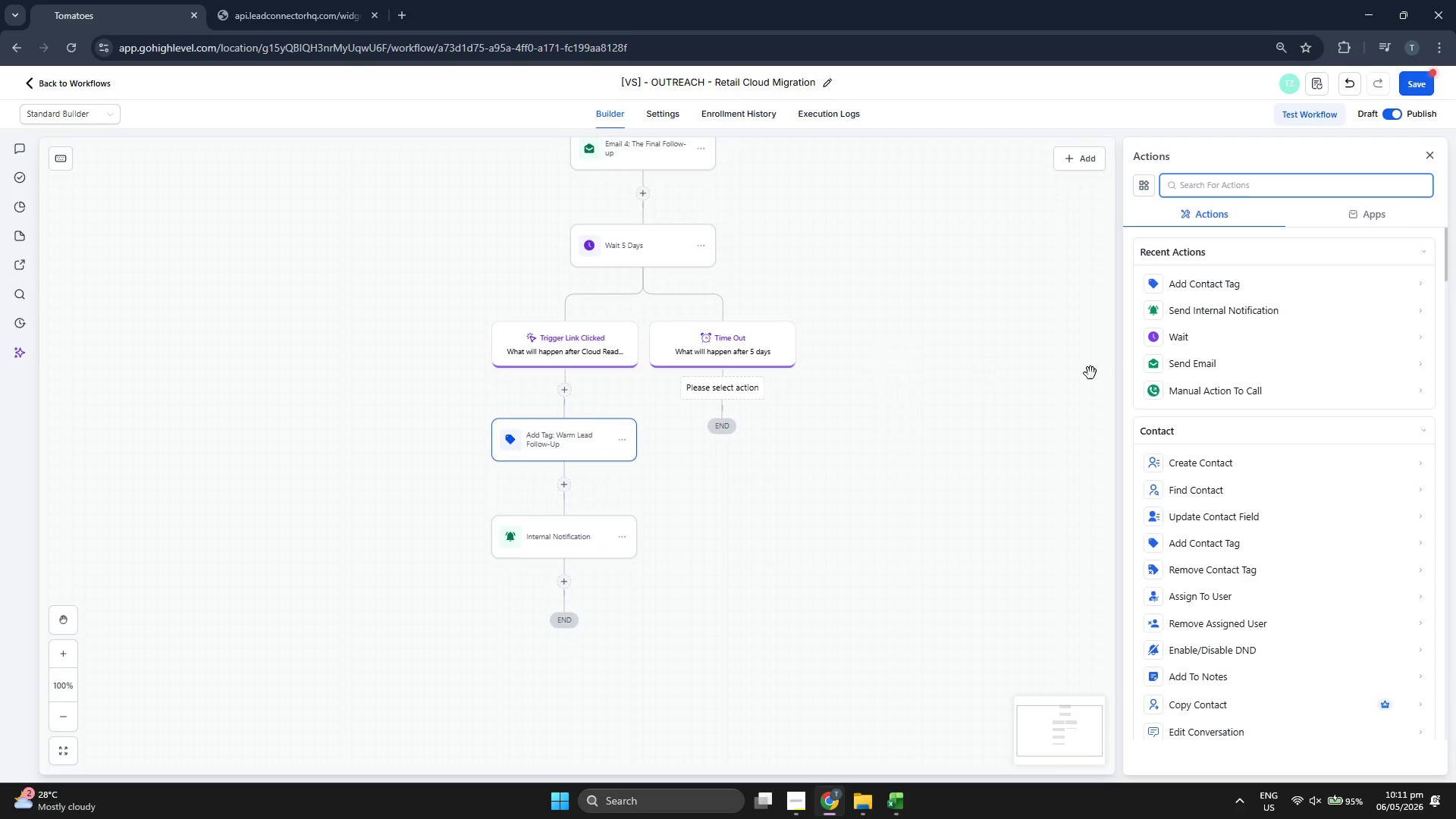 
scroll: coordinate [1270, 432], scroll_direction: down, amount: 3.0
 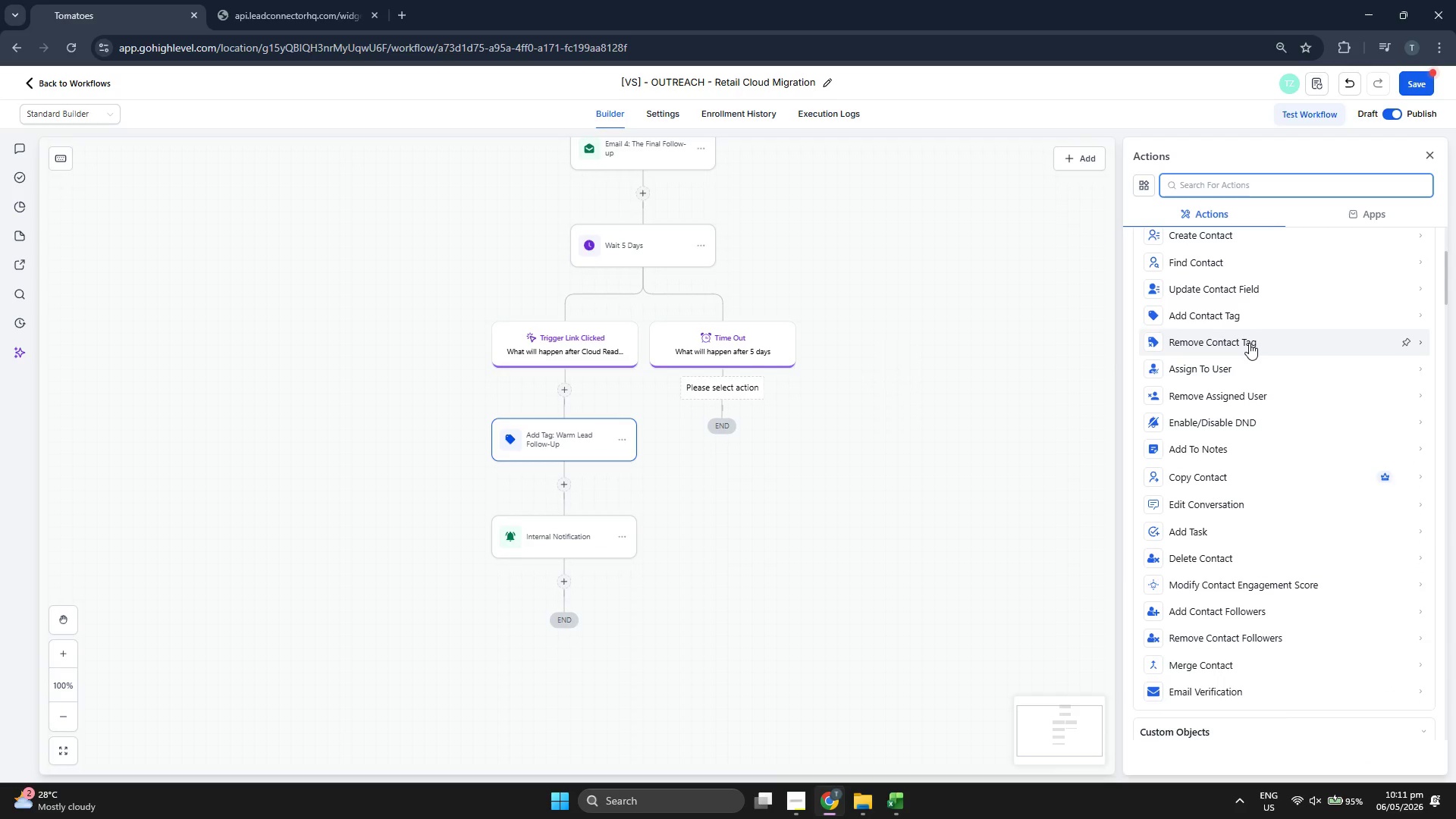 
left_click([1249, 343])
 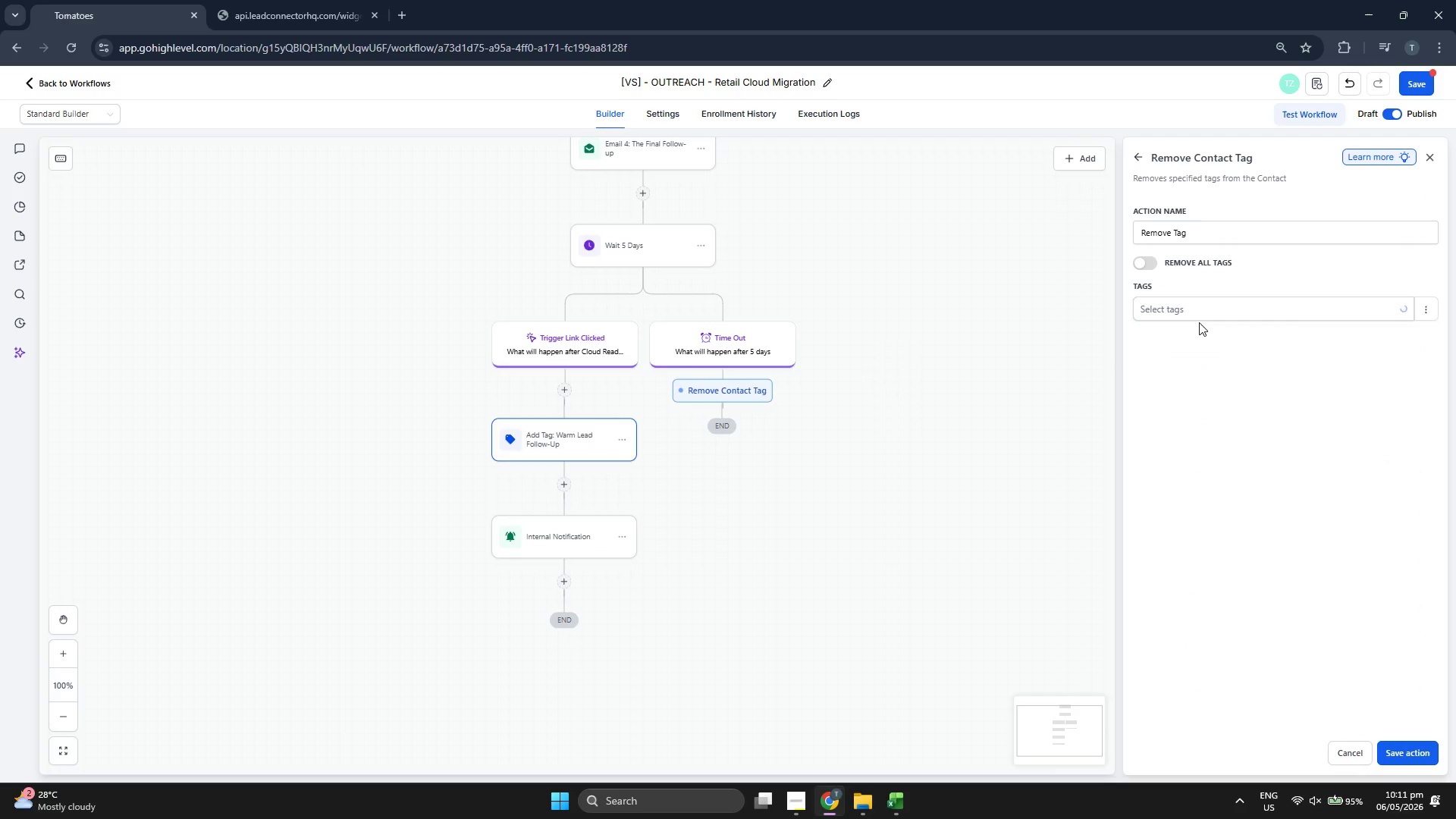 
left_click([1197, 315])
 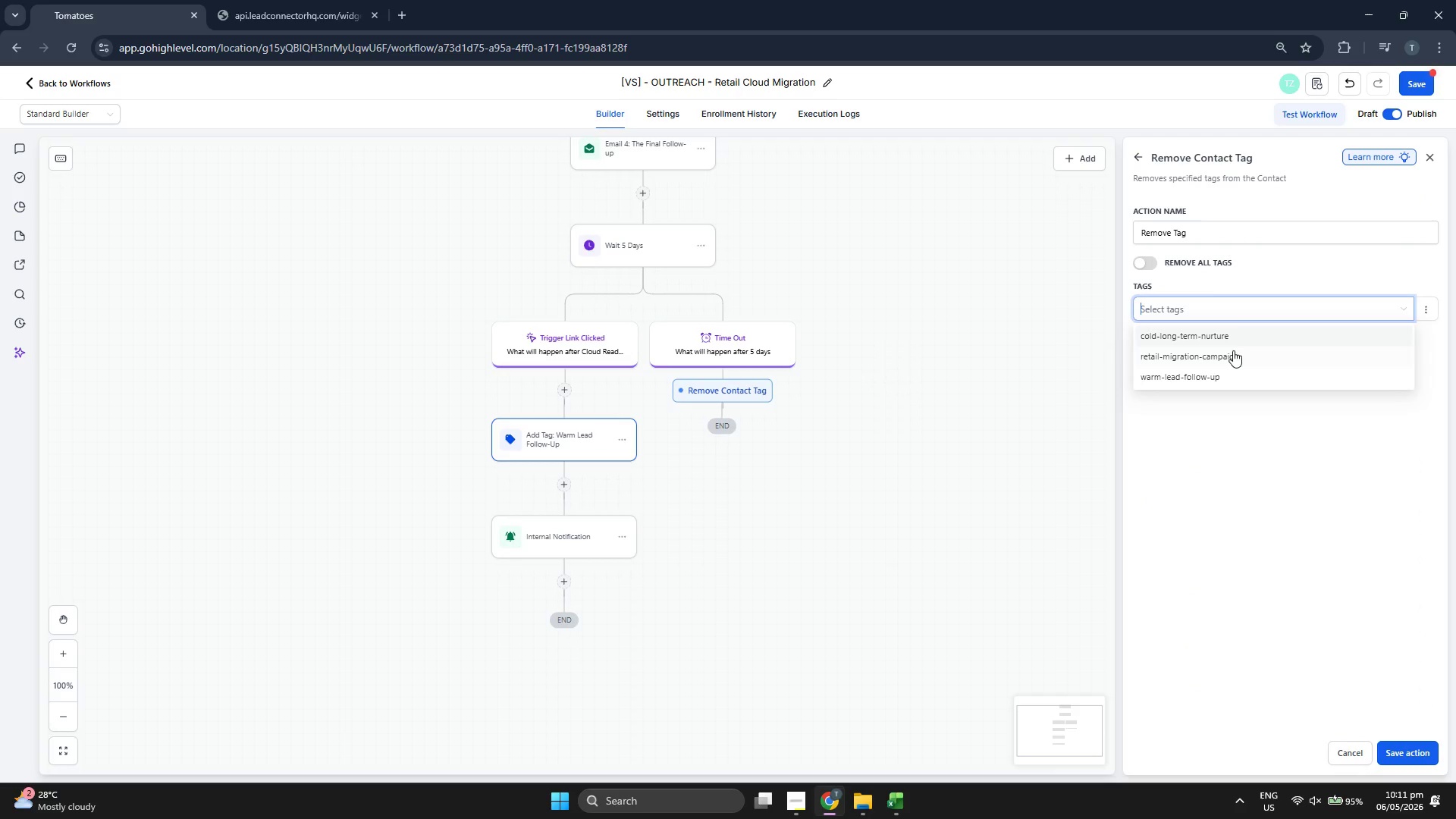 
left_click([1234, 354])
 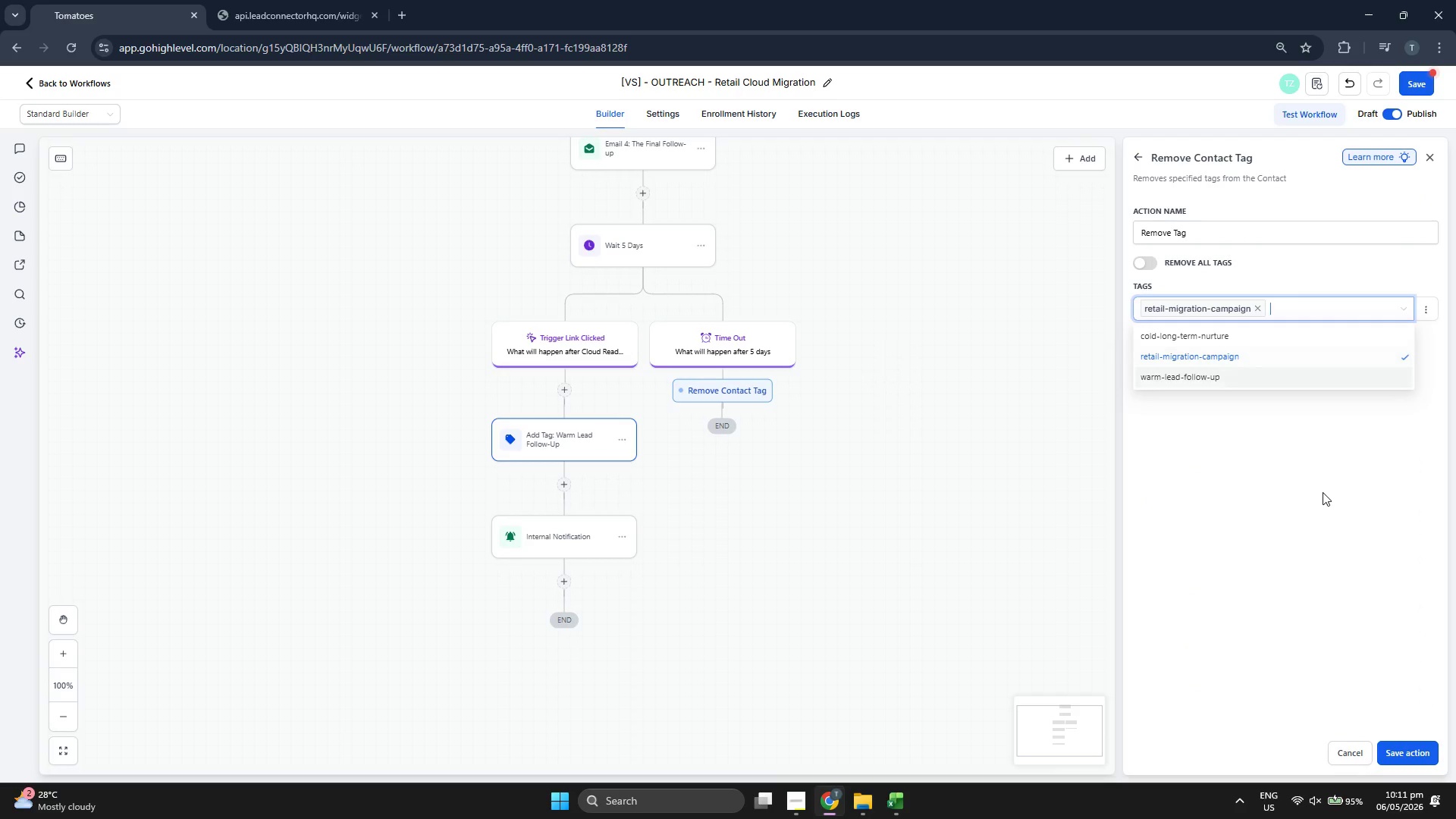 
left_click([1302, 529])
 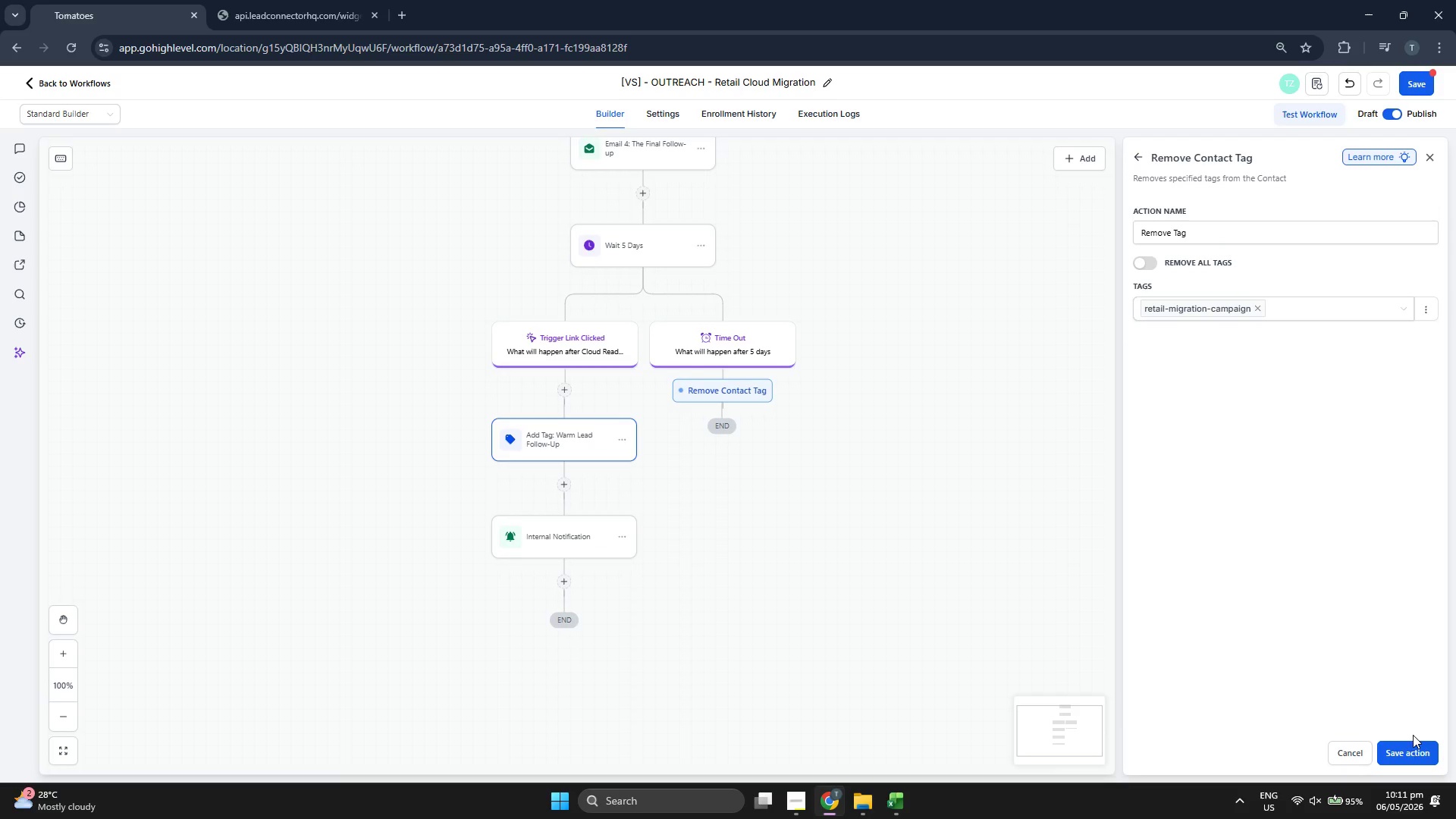 
left_click([1415, 752])
 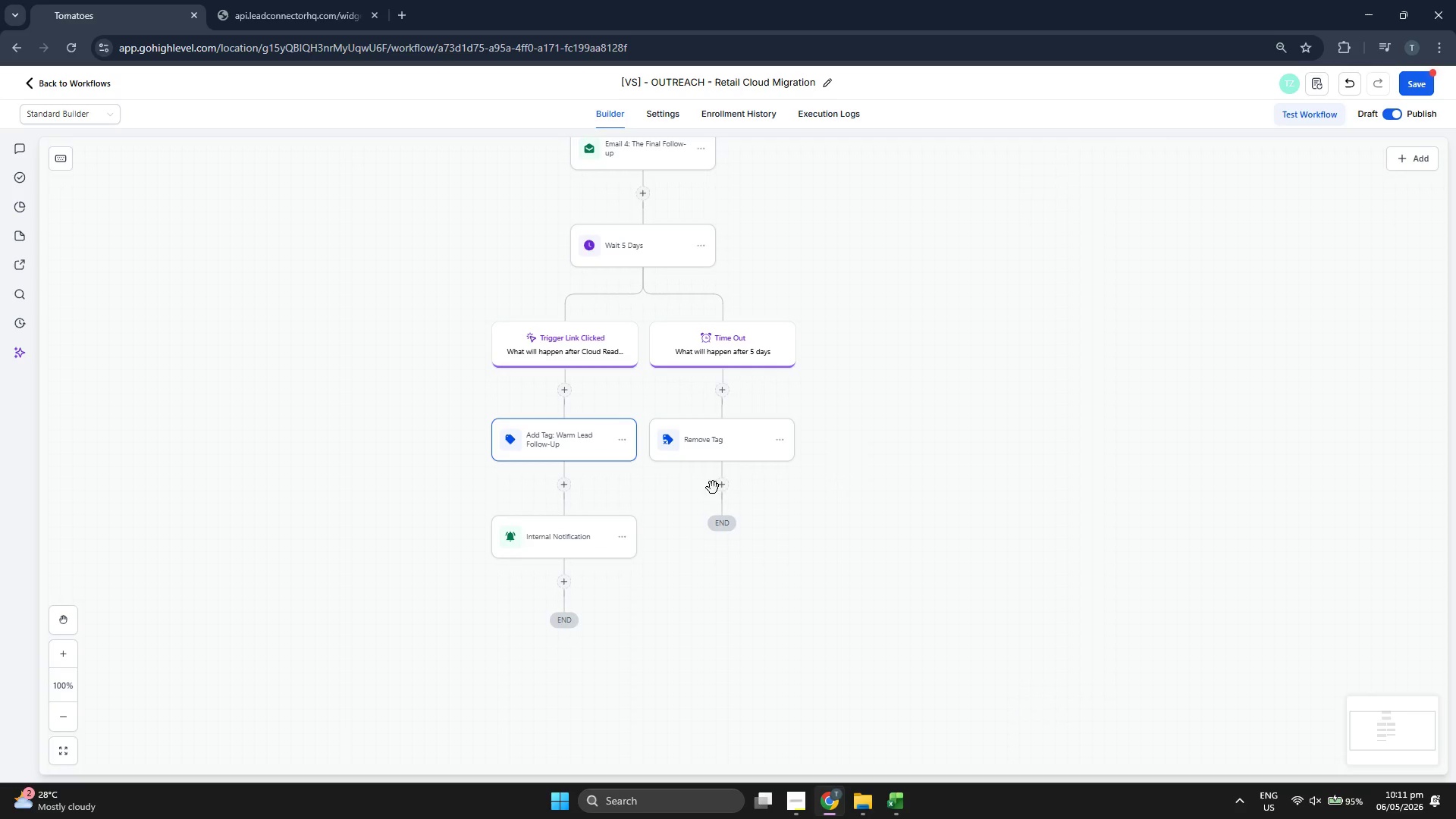 
left_click([718, 483])
 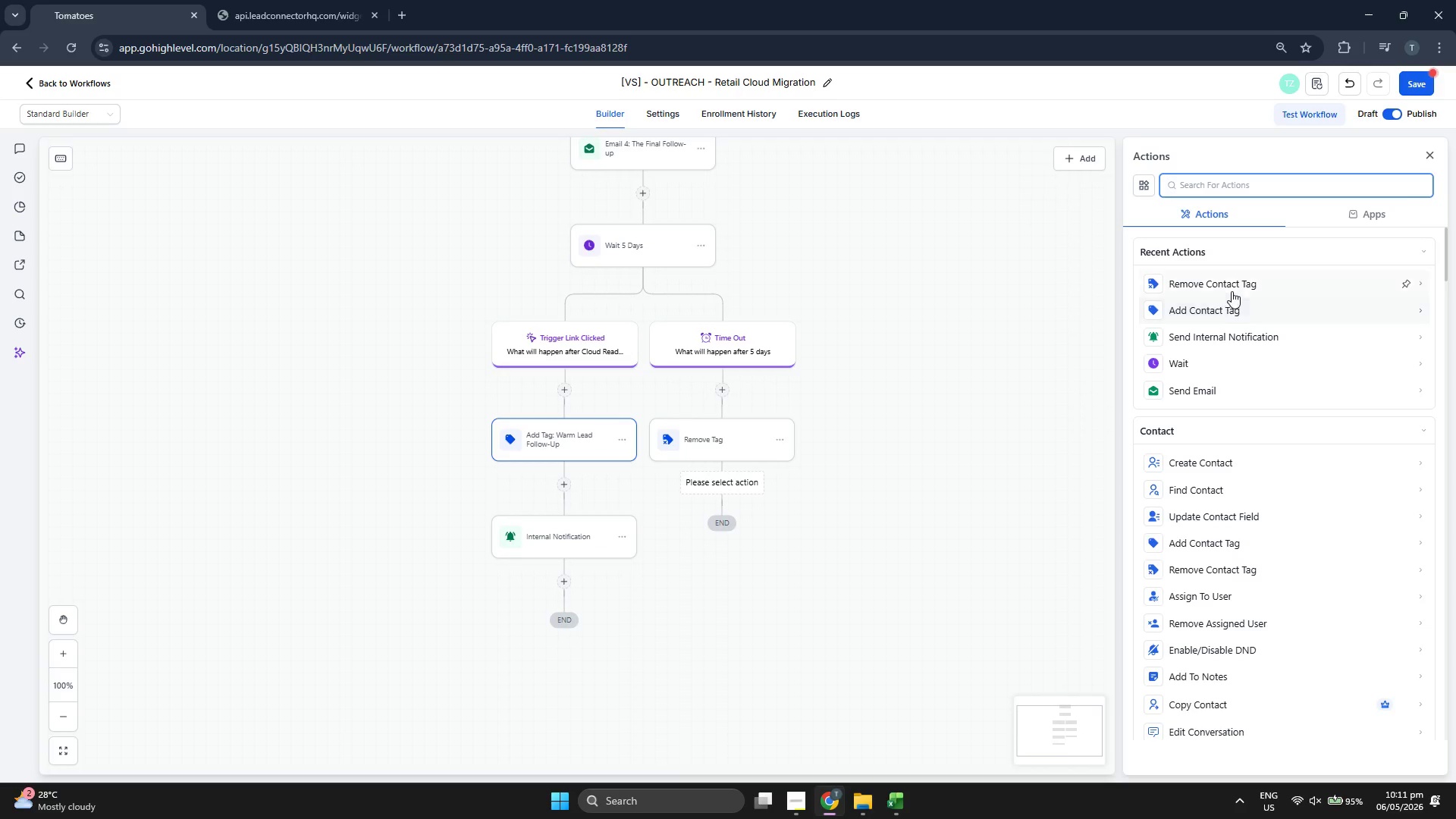 
left_click([1235, 308])
 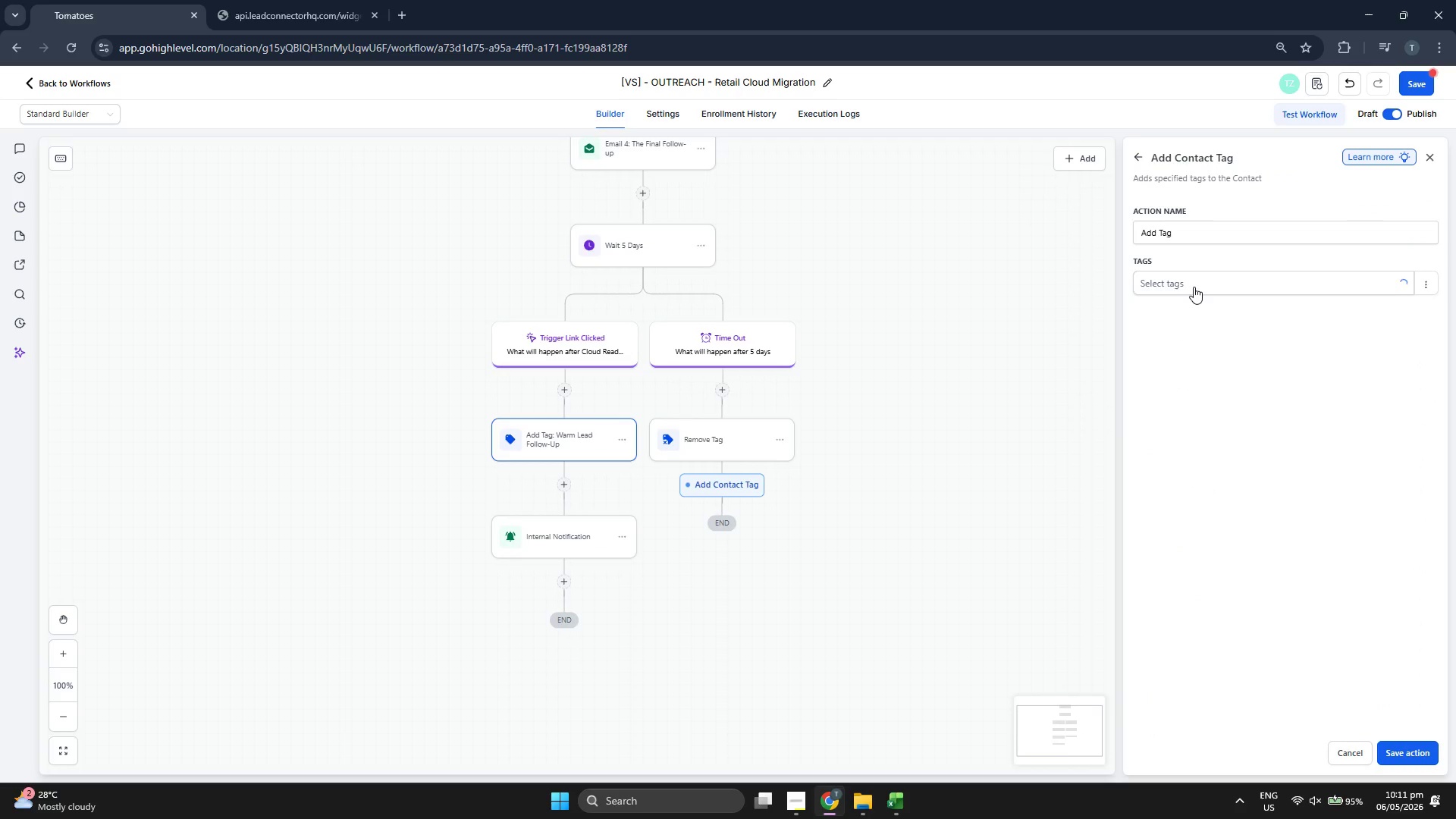 
left_click([1191, 278])
 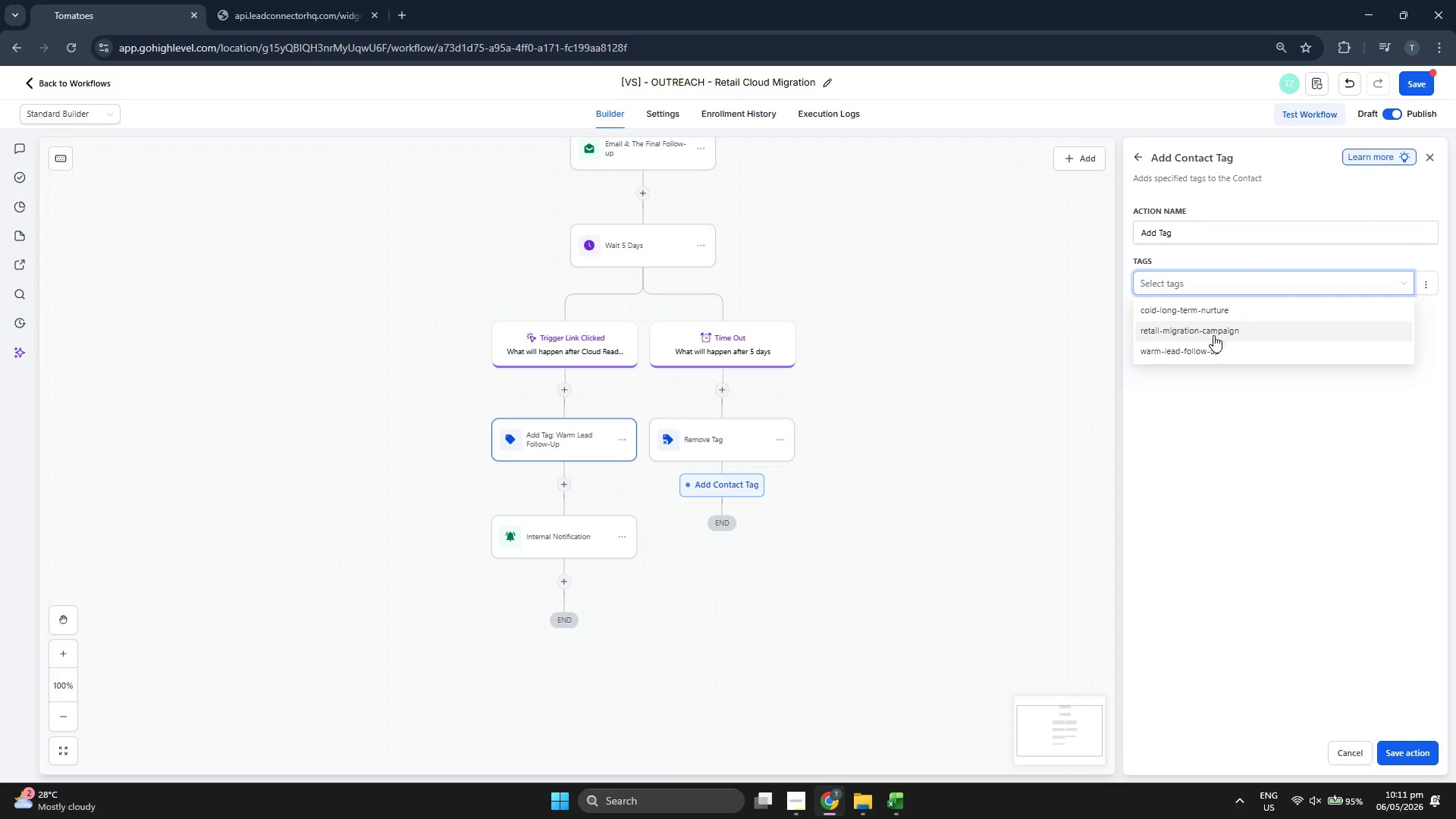 
left_click([1214, 348])
 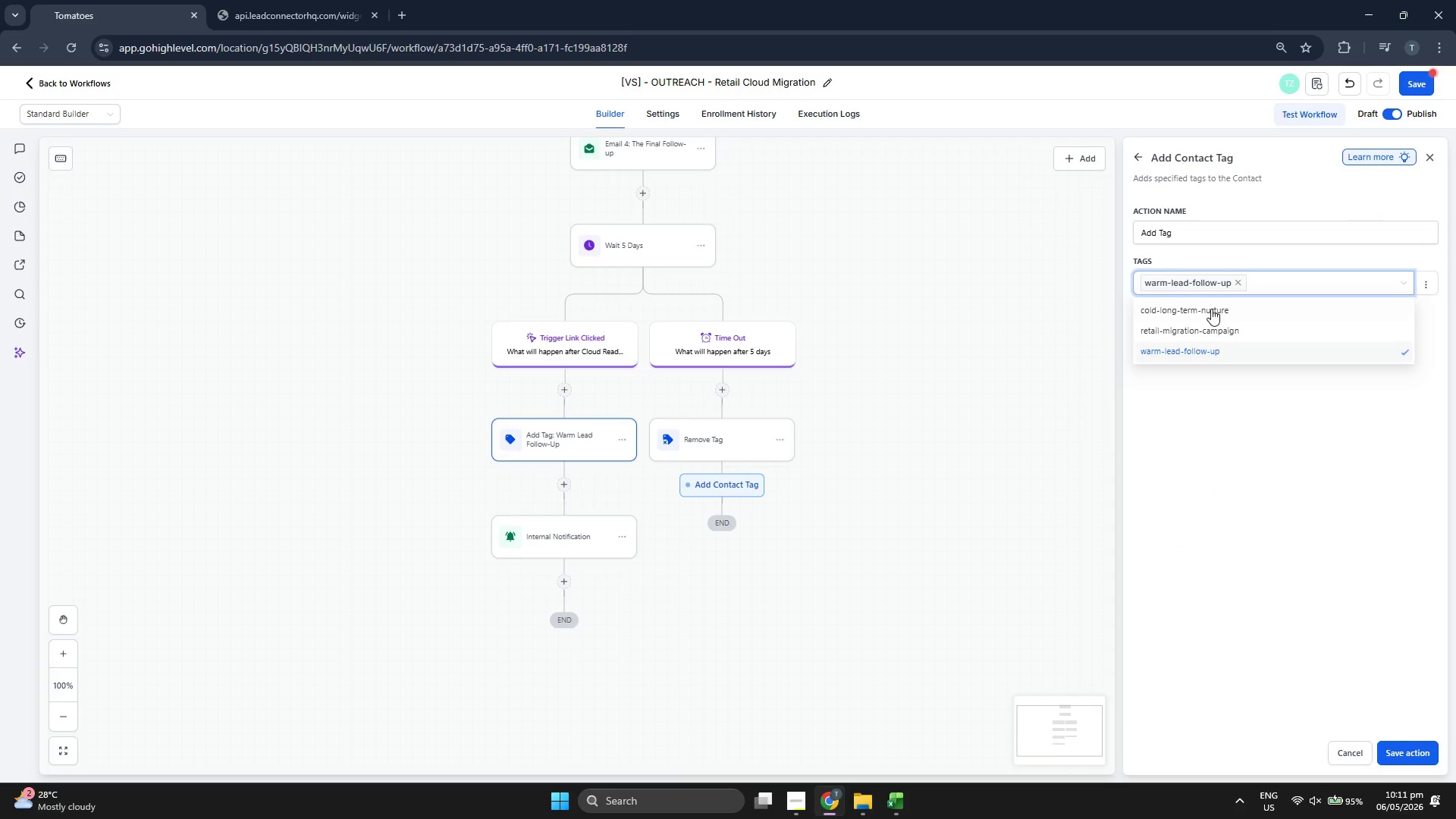 
left_click([1211, 309])
 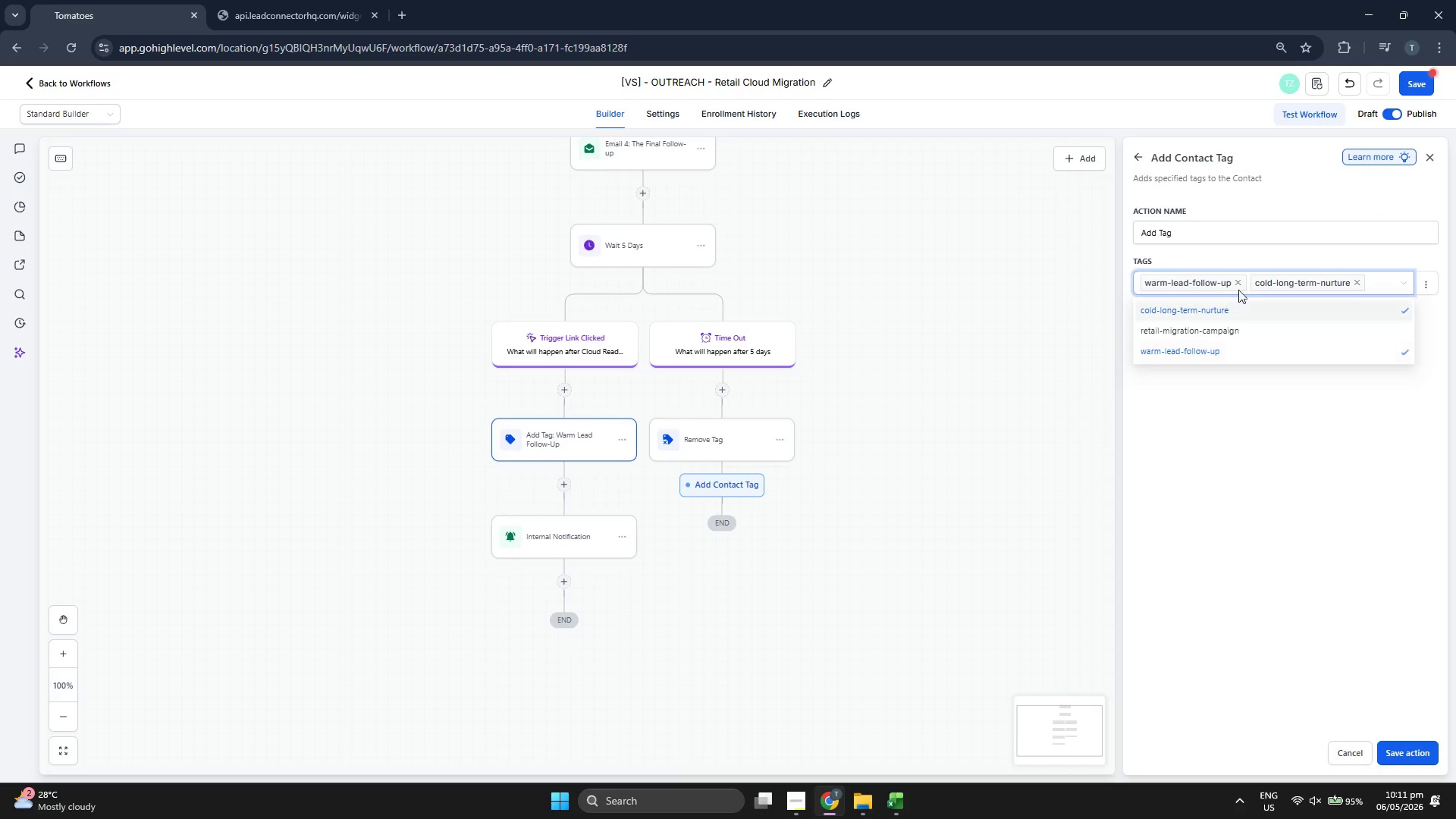 
left_click([1238, 286])
 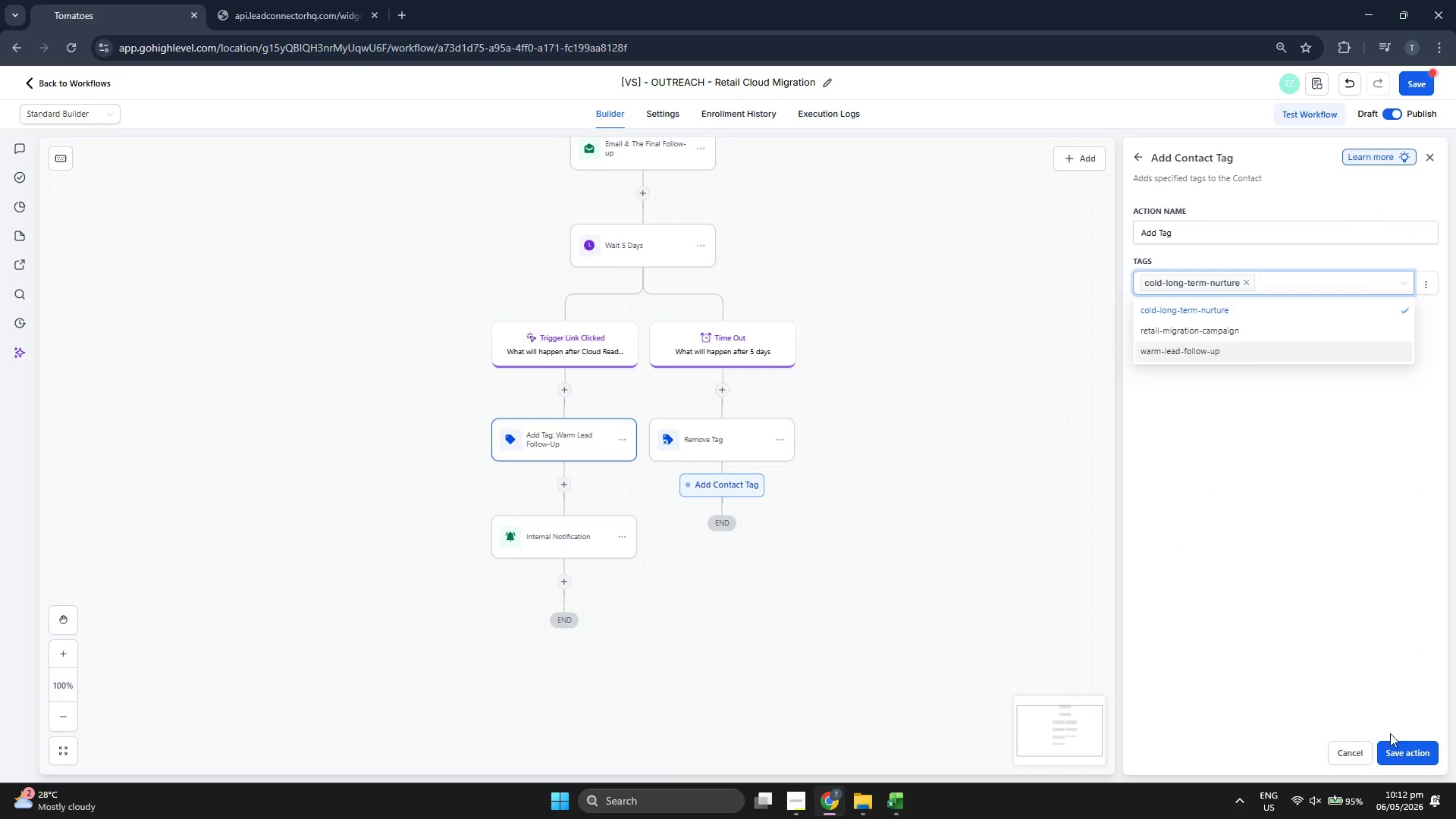 
left_click([1392, 749])
 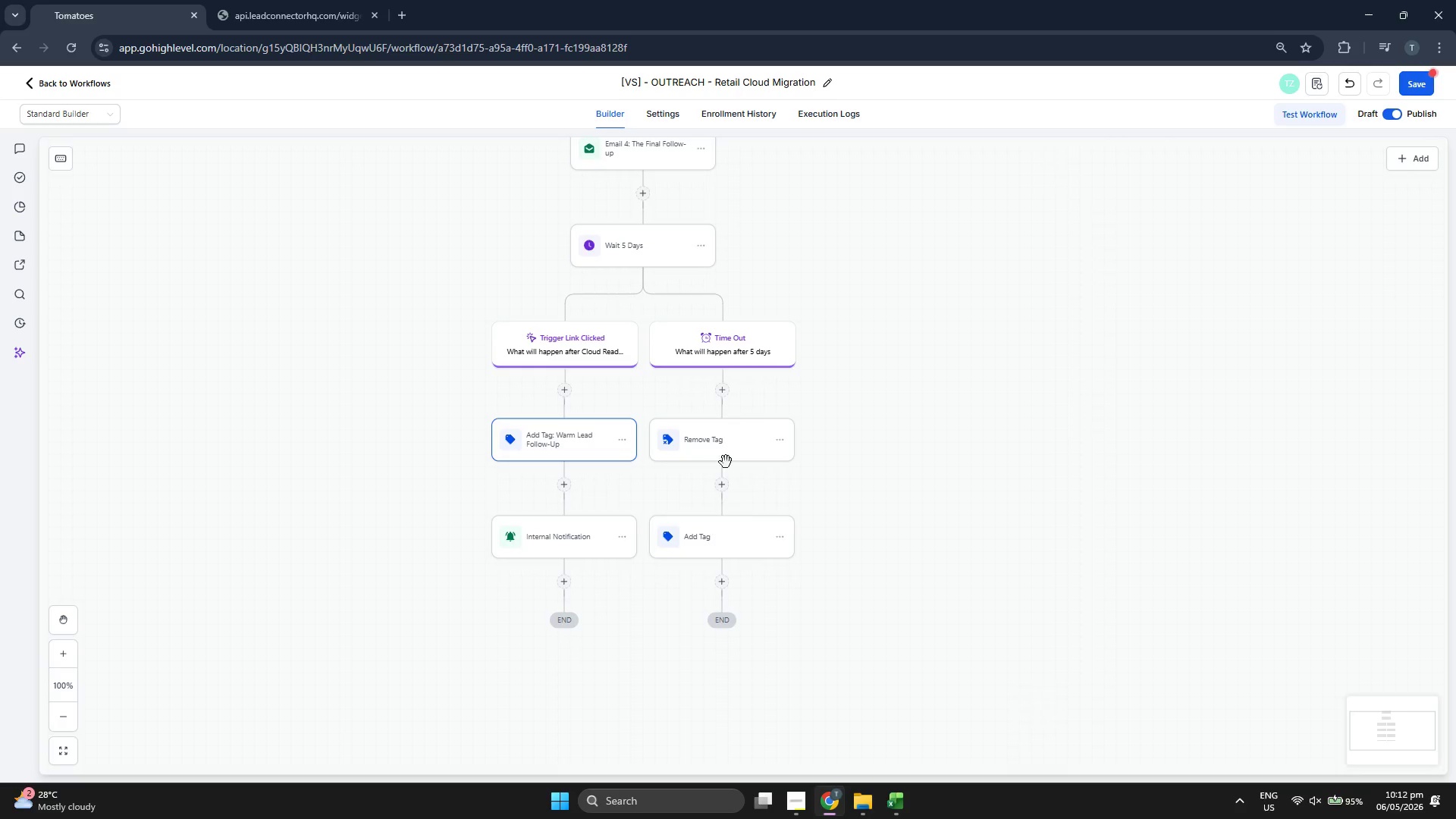 
left_click([694, 444])
 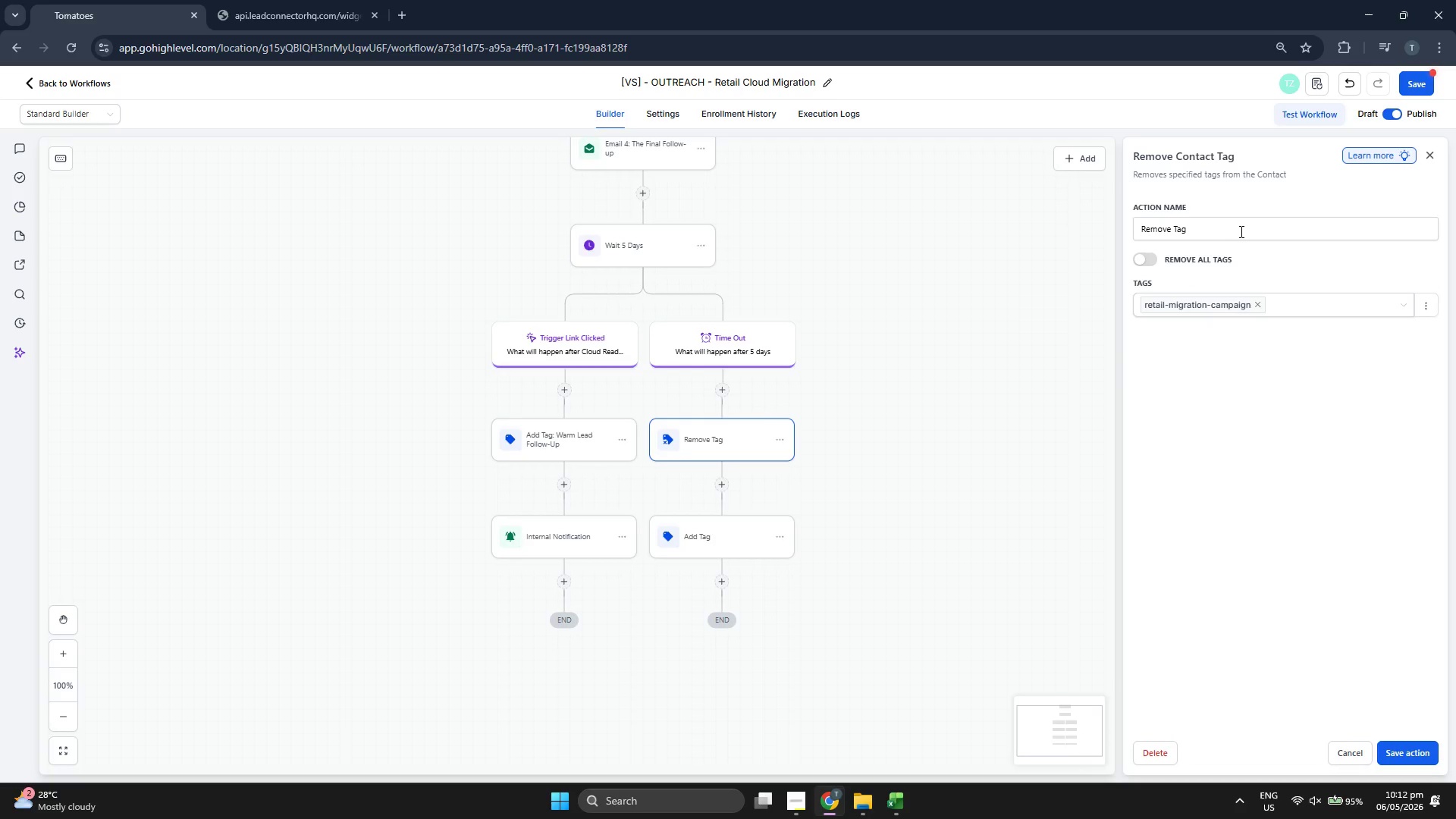 
left_click([1240, 231])
 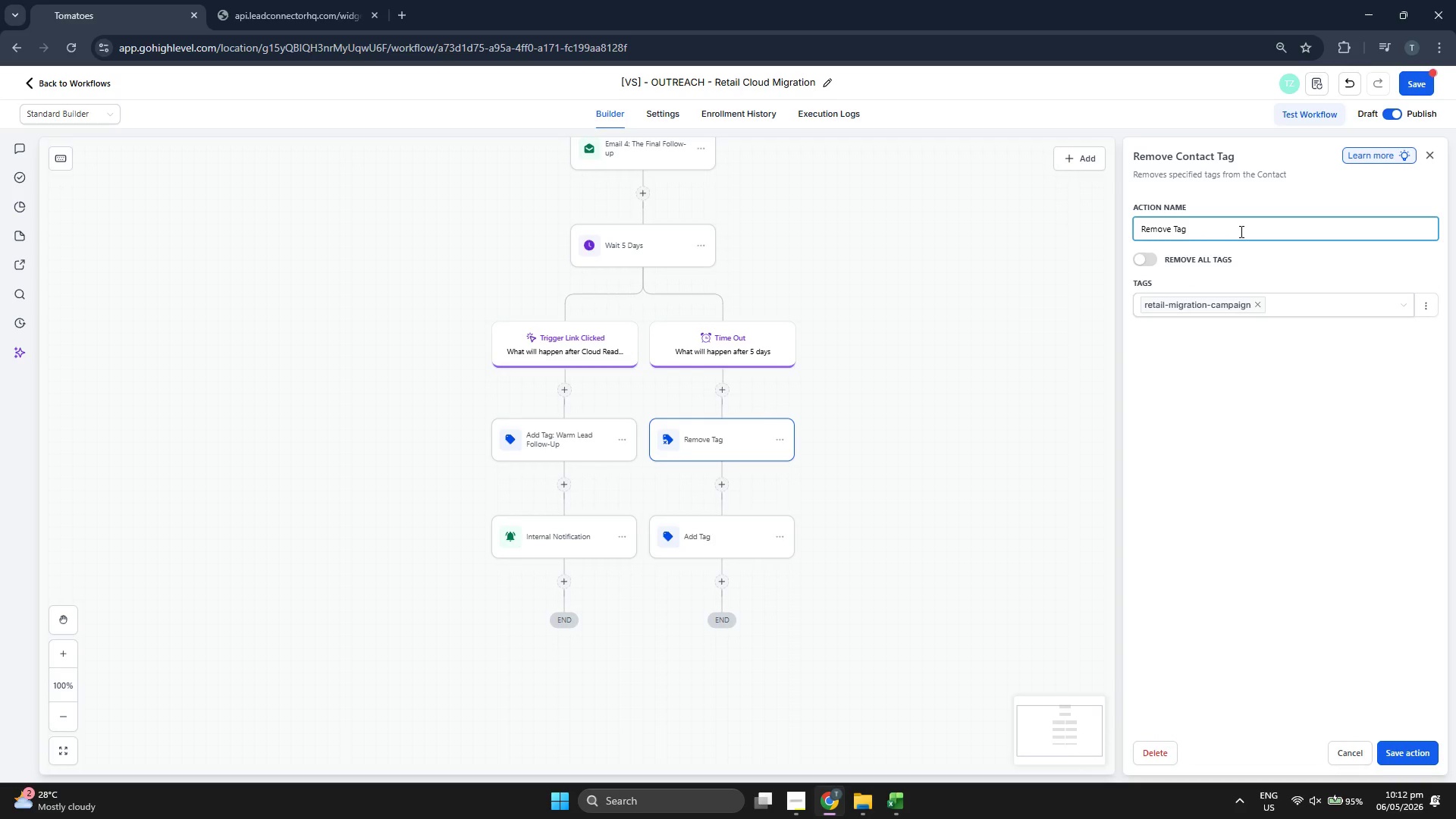 
type(: R)
key(Backspace)
type(R)
key(Backspace)
key(Backspace)
key(Backspace)
type(: Rea)
key(Backspace)
type(tail0)
key(Backspace)
type(-Mg)
key(Backspace)
type(igrea)
key(Backspace)
key(Backspace)
type(r)
key(Backspace)
type(ation-Campaign)
 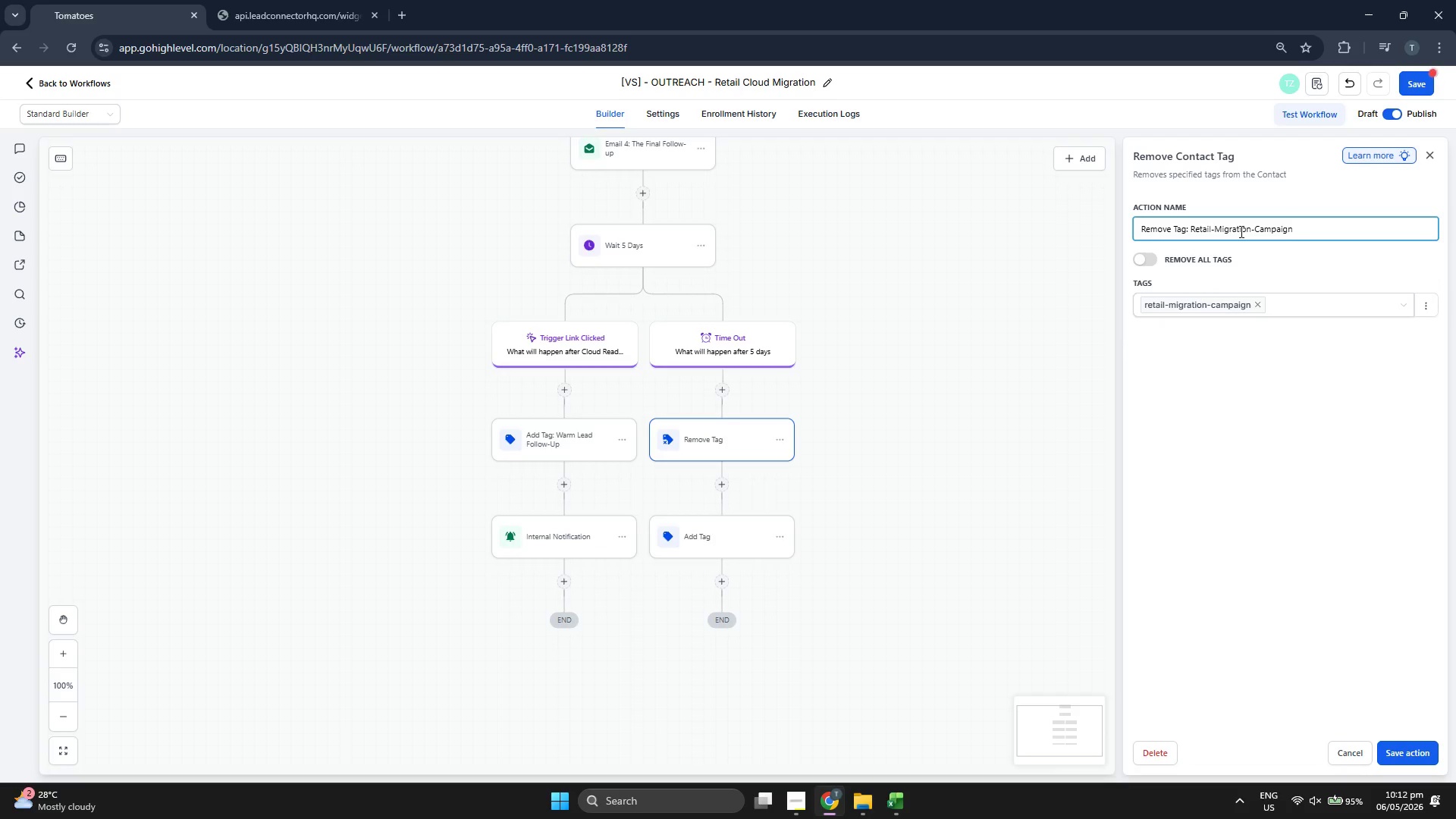 
left_click_drag(start_coordinate=[1269, 547], to_coordinate=[1269, 552])
 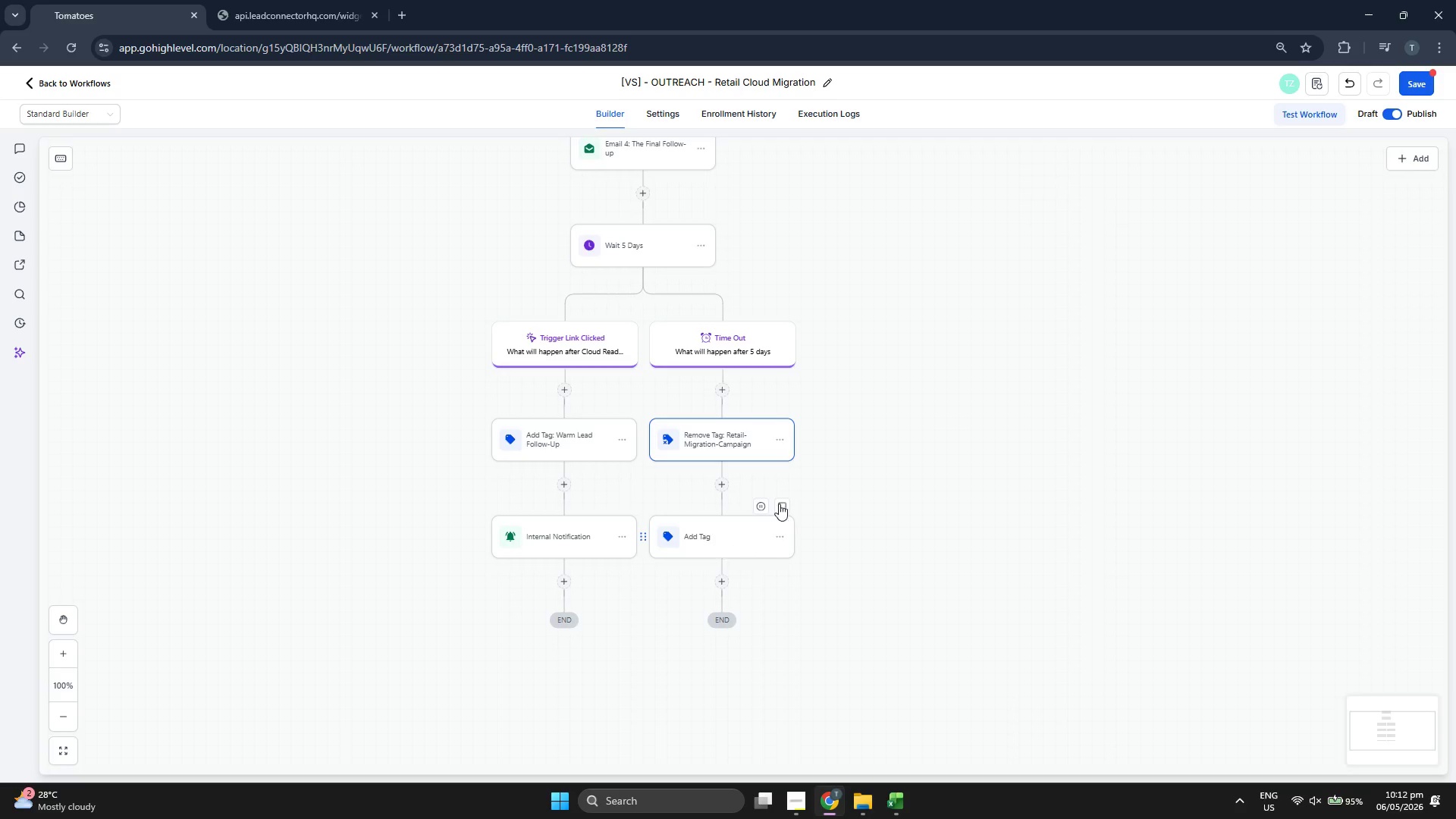 
left_click([1225, 220])
 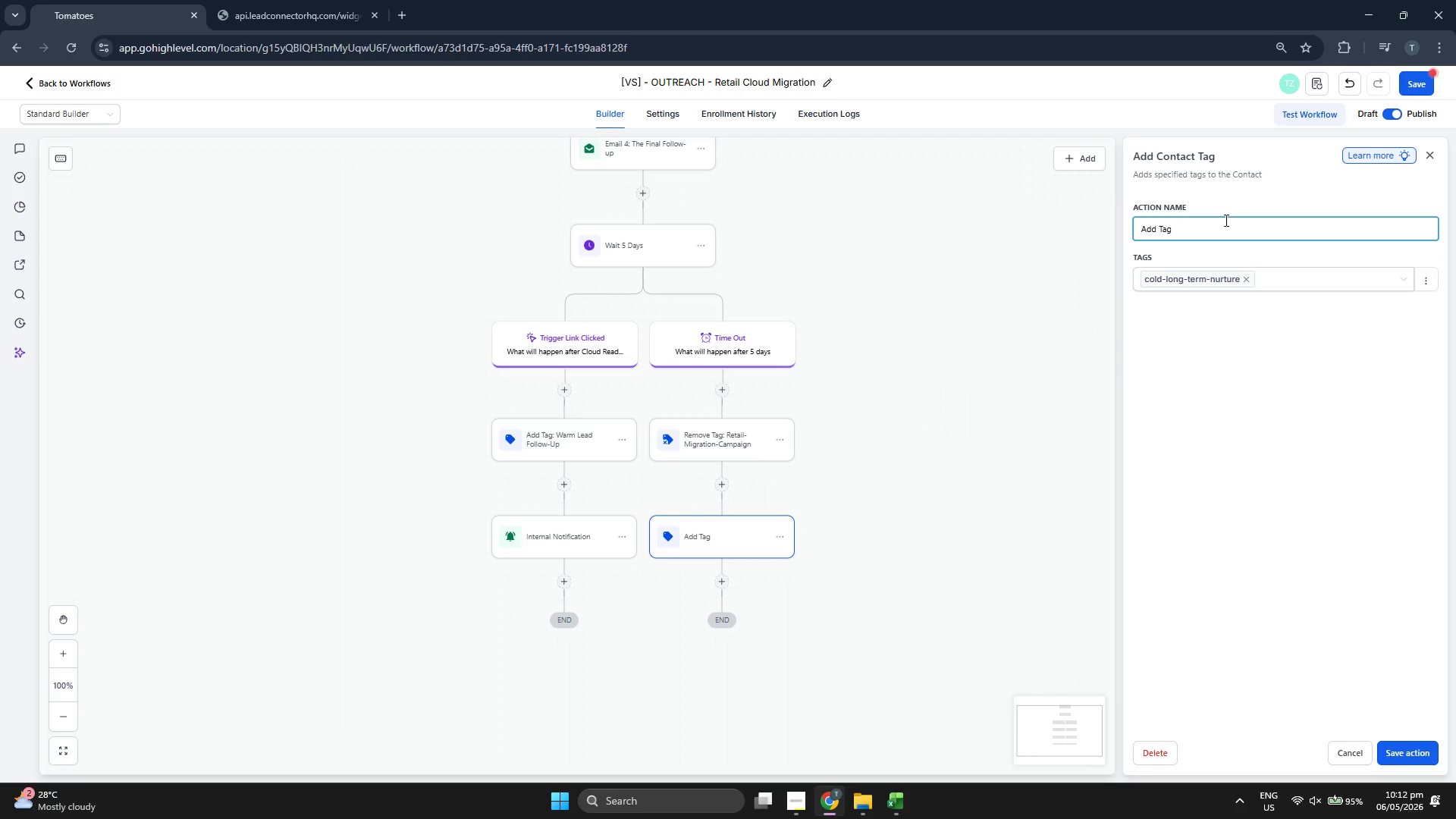 
type(: Cold Long Term Nurture)
 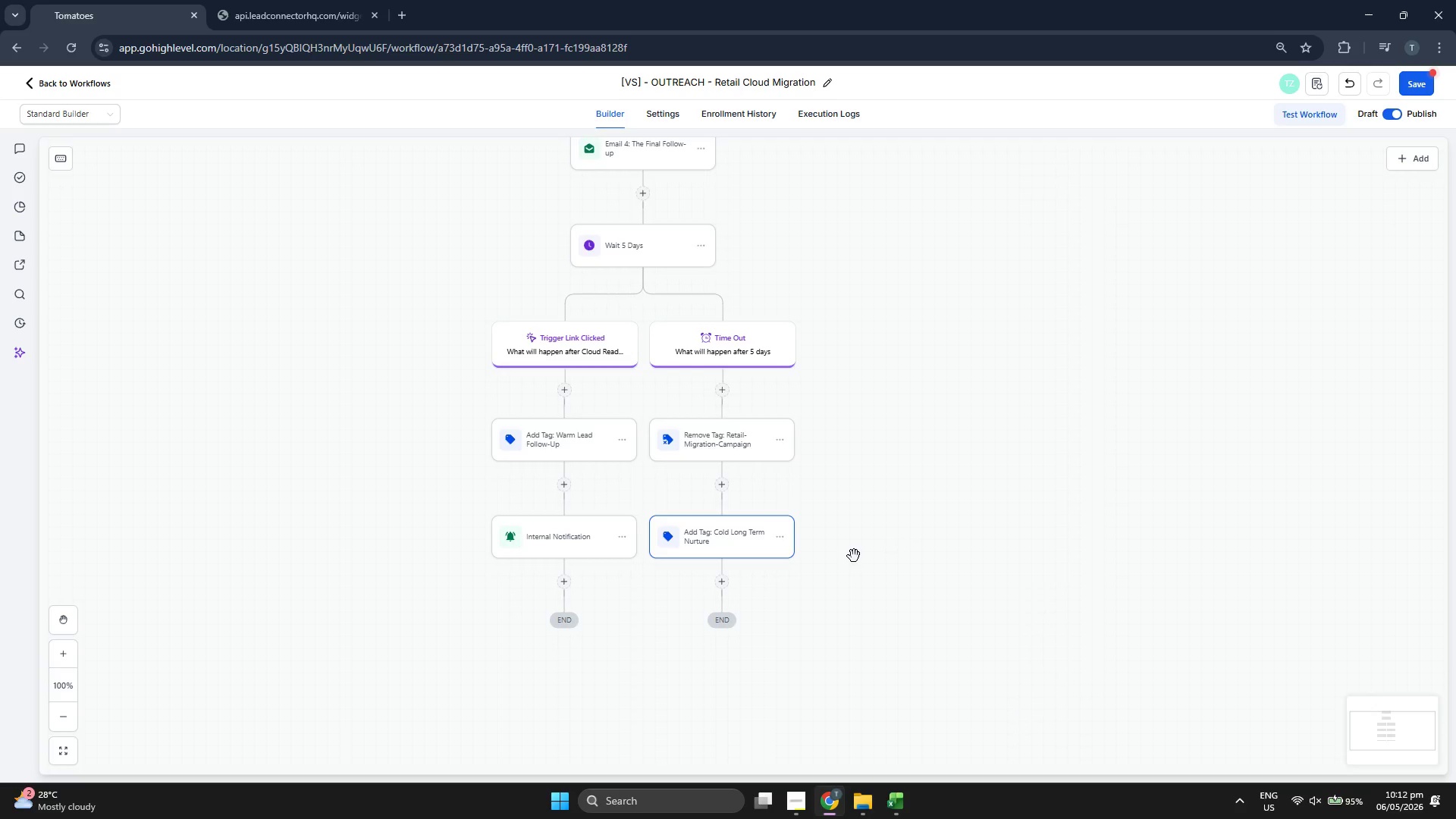 
wait(6.25)
 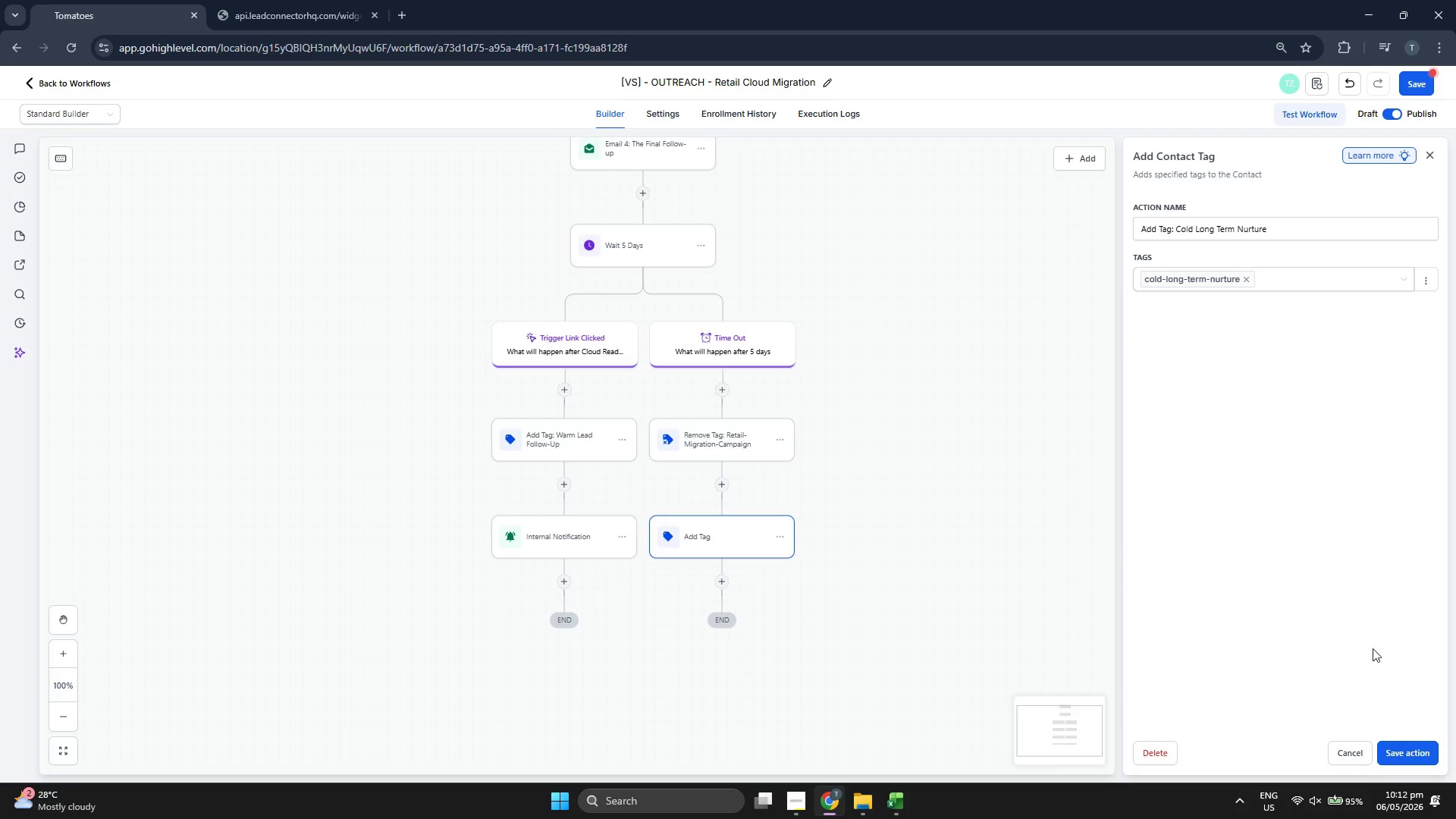 
left_click_drag(start_coordinate=[976, 522], to_coordinate=[965, 469])
 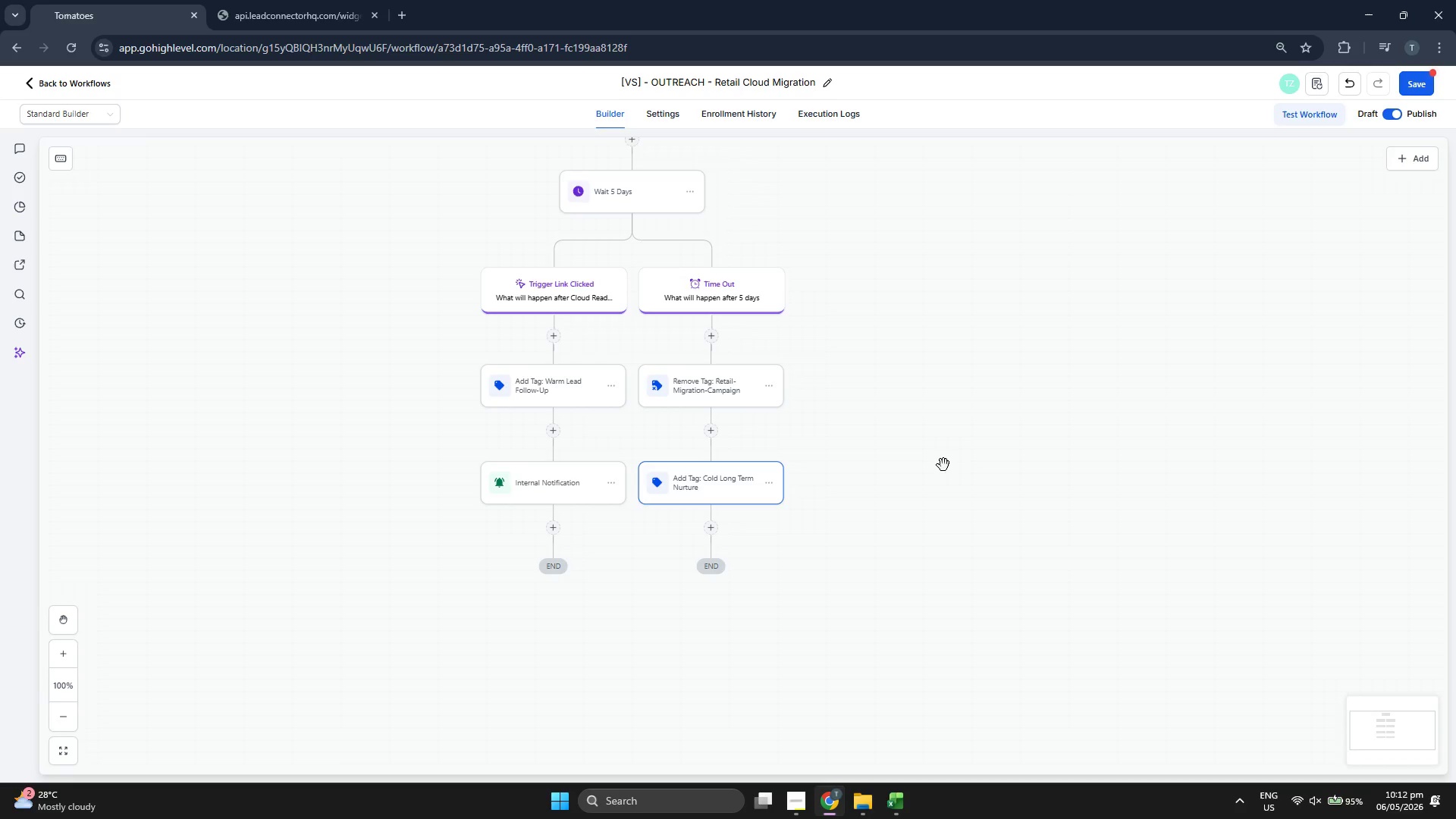 
left_click_drag(start_coordinate=[985, 405], to_coordinate=[970, 432])
 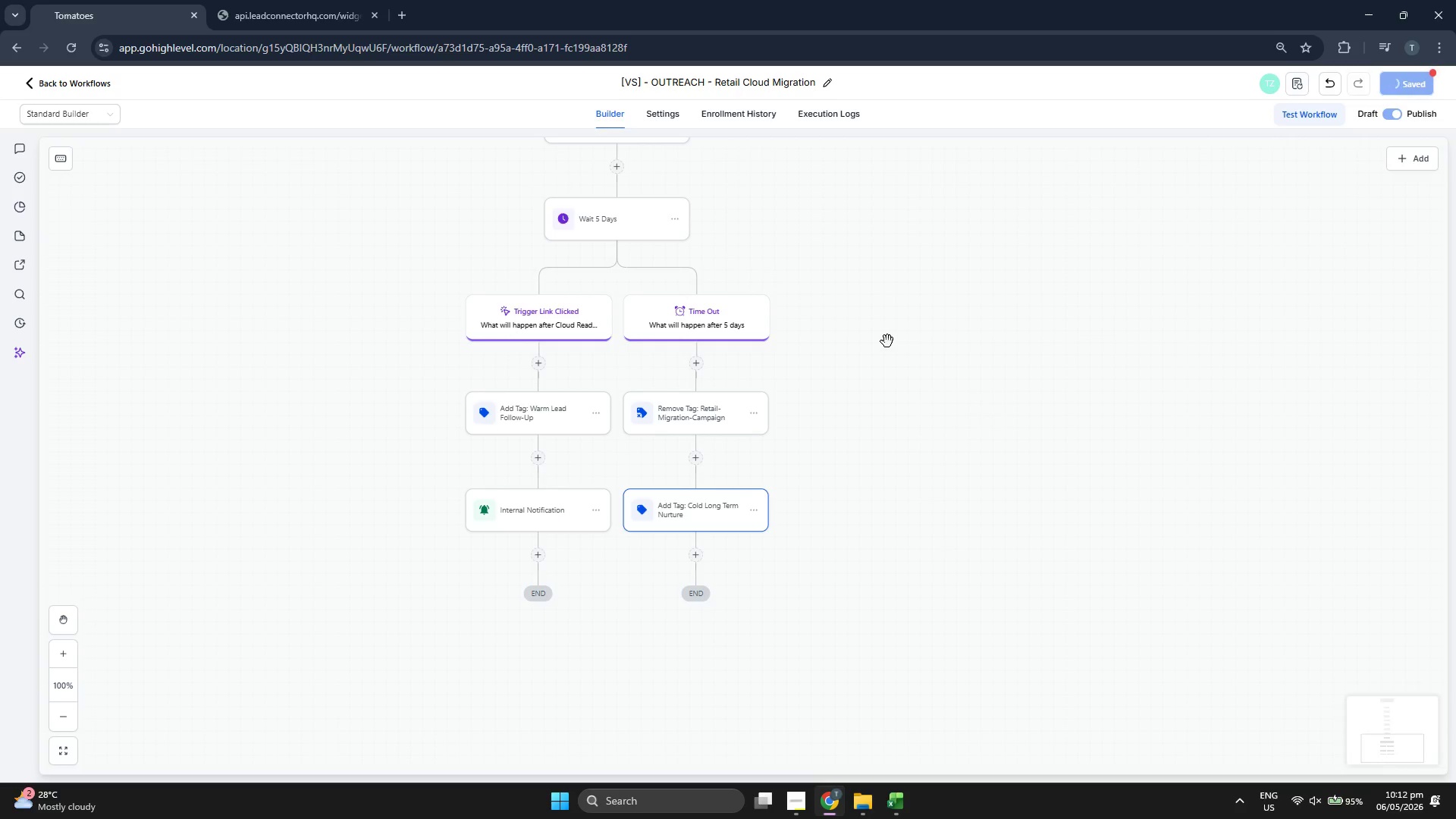 
left_click_drag(start_coordinate=[881, 325], to_coordinate=[930, 364])
 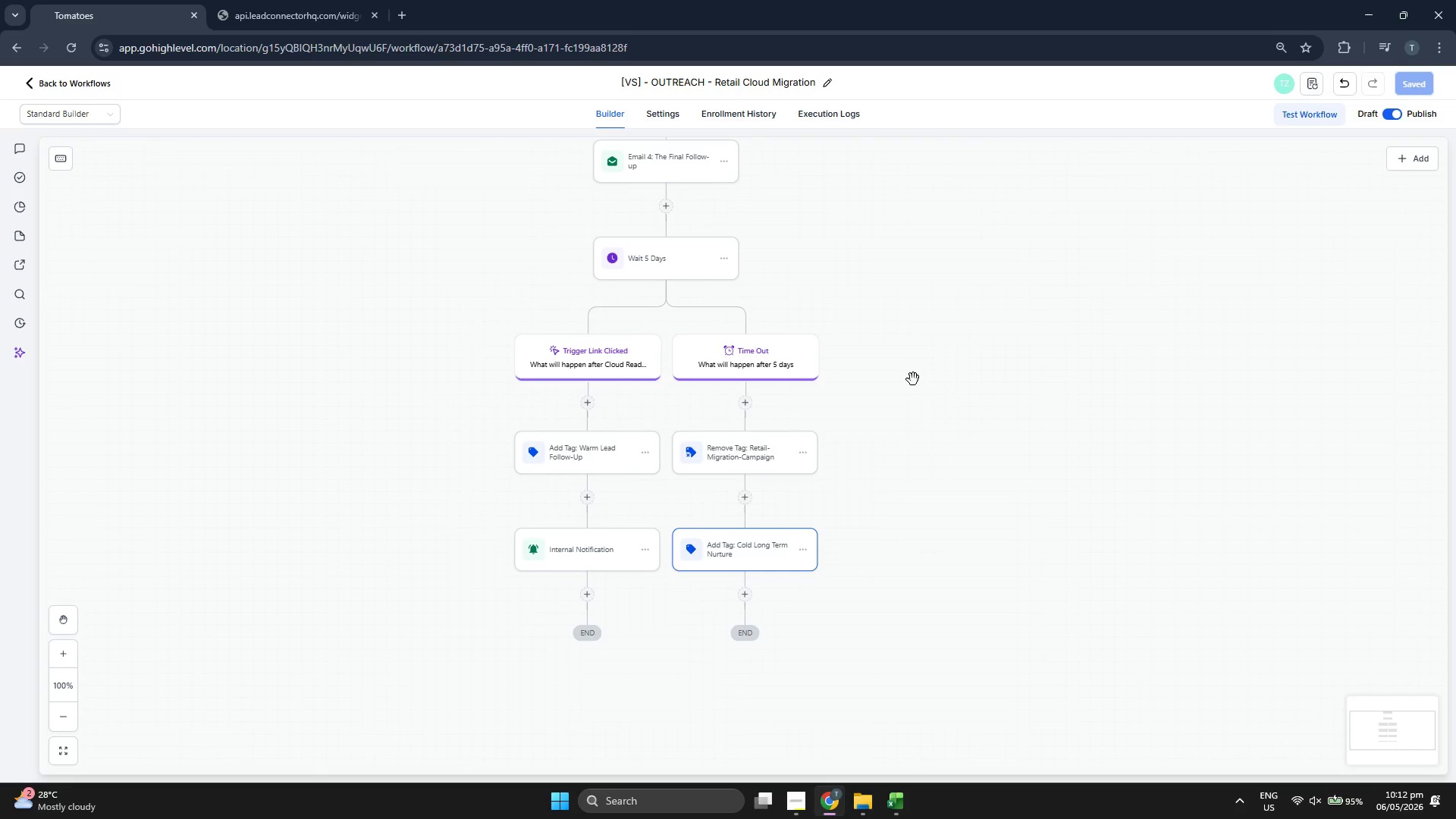 
wait(7.05)
 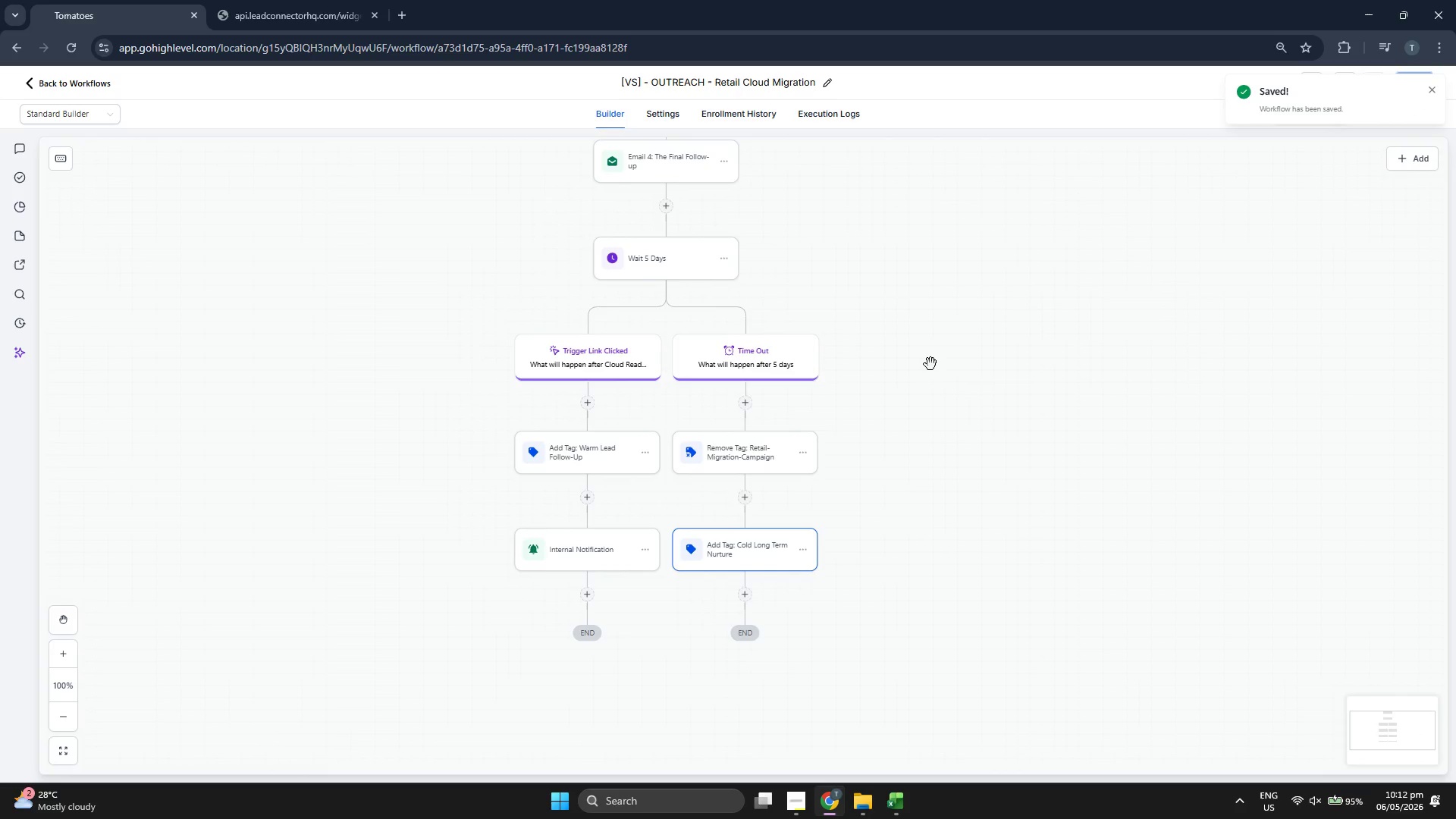 
scroll: coordinate [919, 381], scroll_direction: up, amount: 21.0
 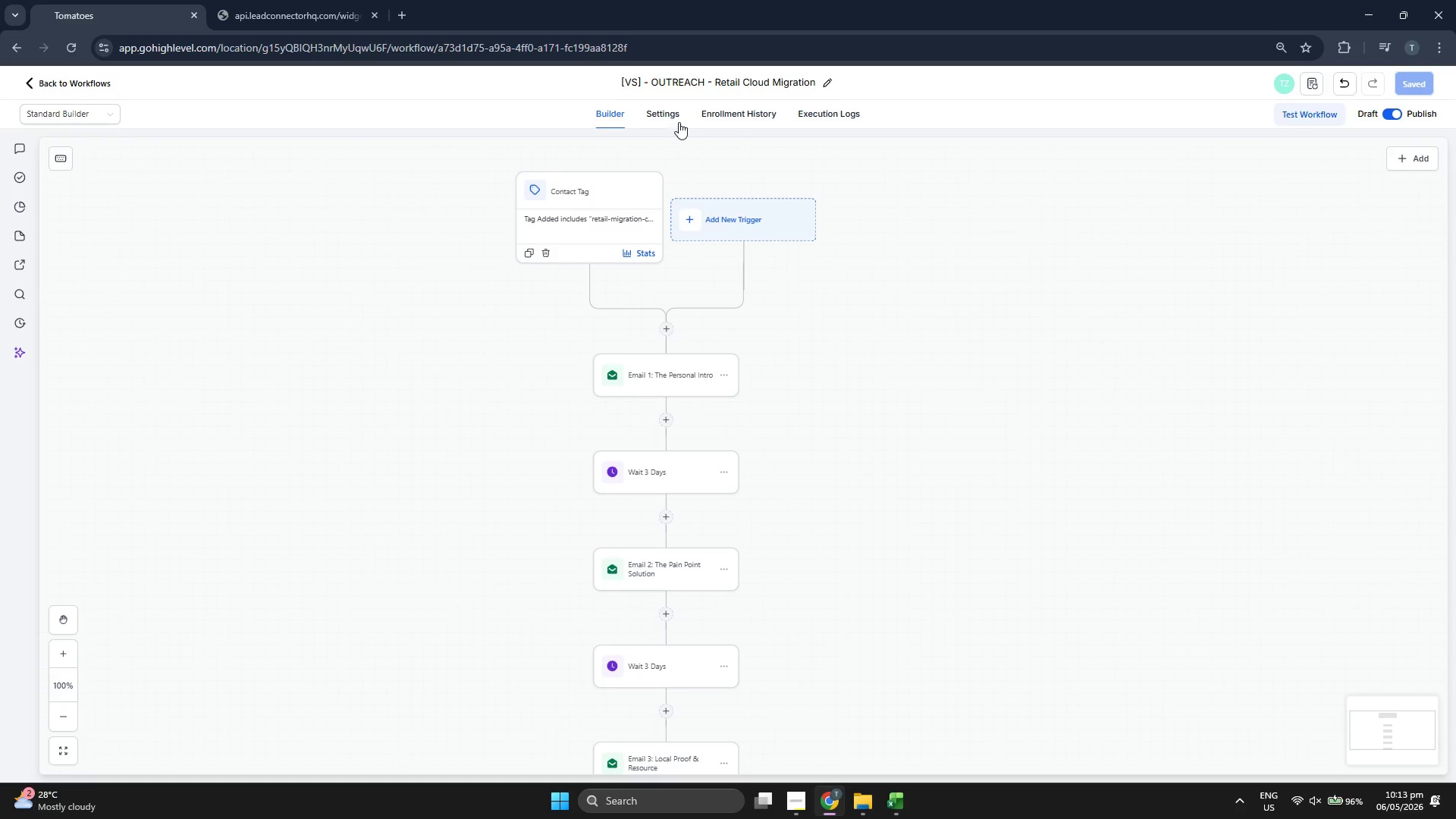 
left_click([678, 120])
 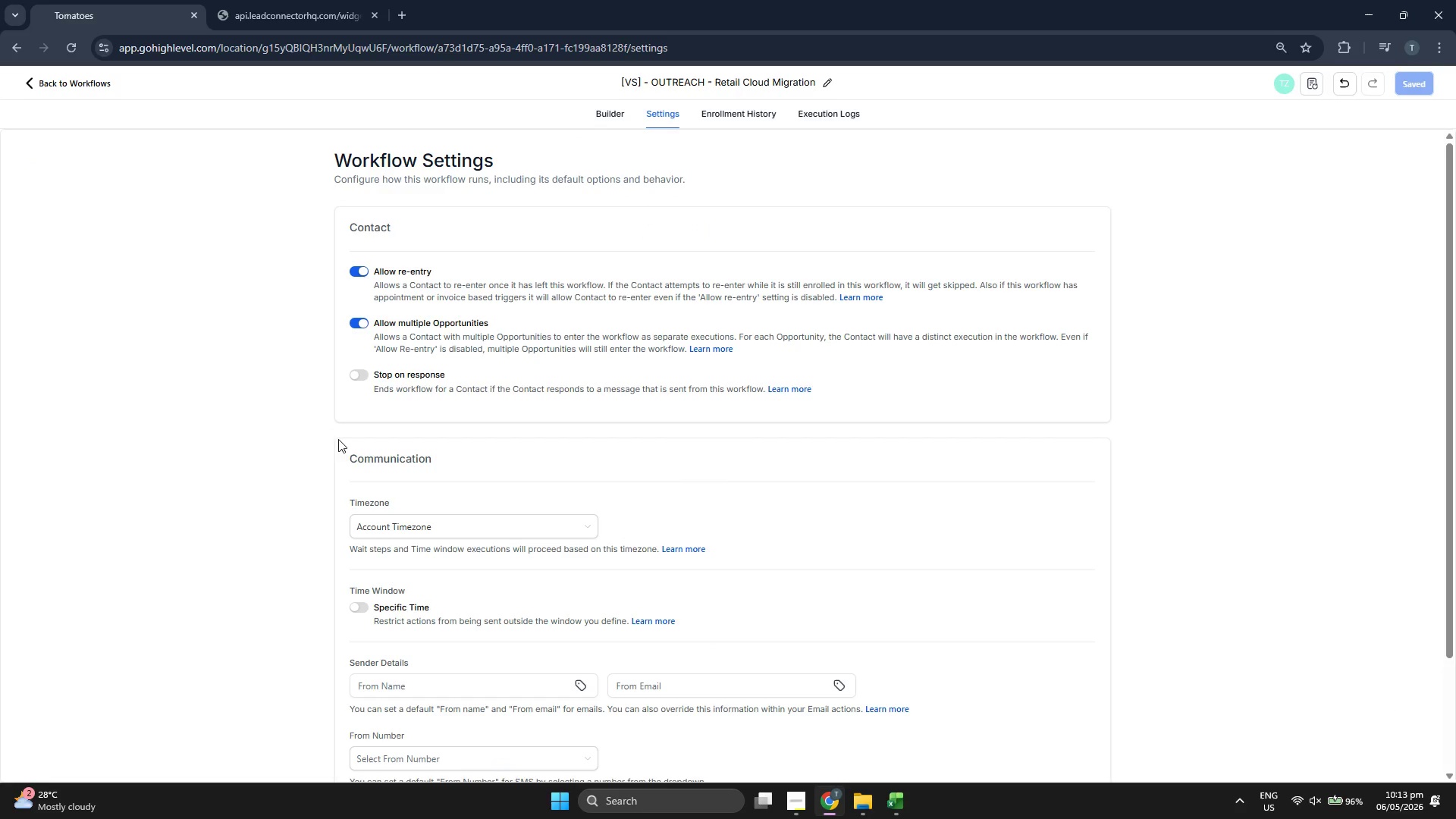 
double_click([354, 374])
 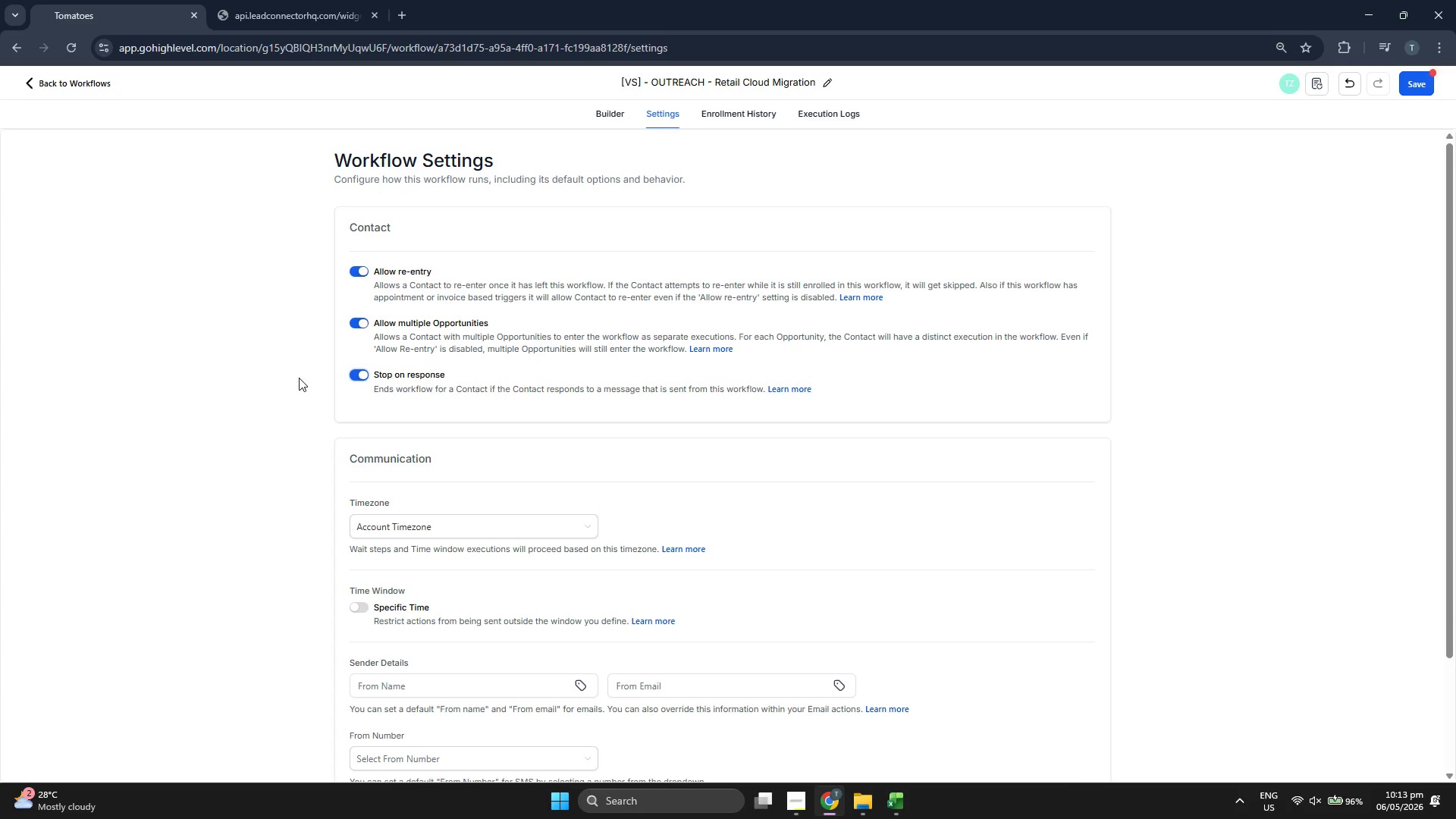 
scroll: coordinate [299, 378], scroll_direction: down, amount: 4.0
 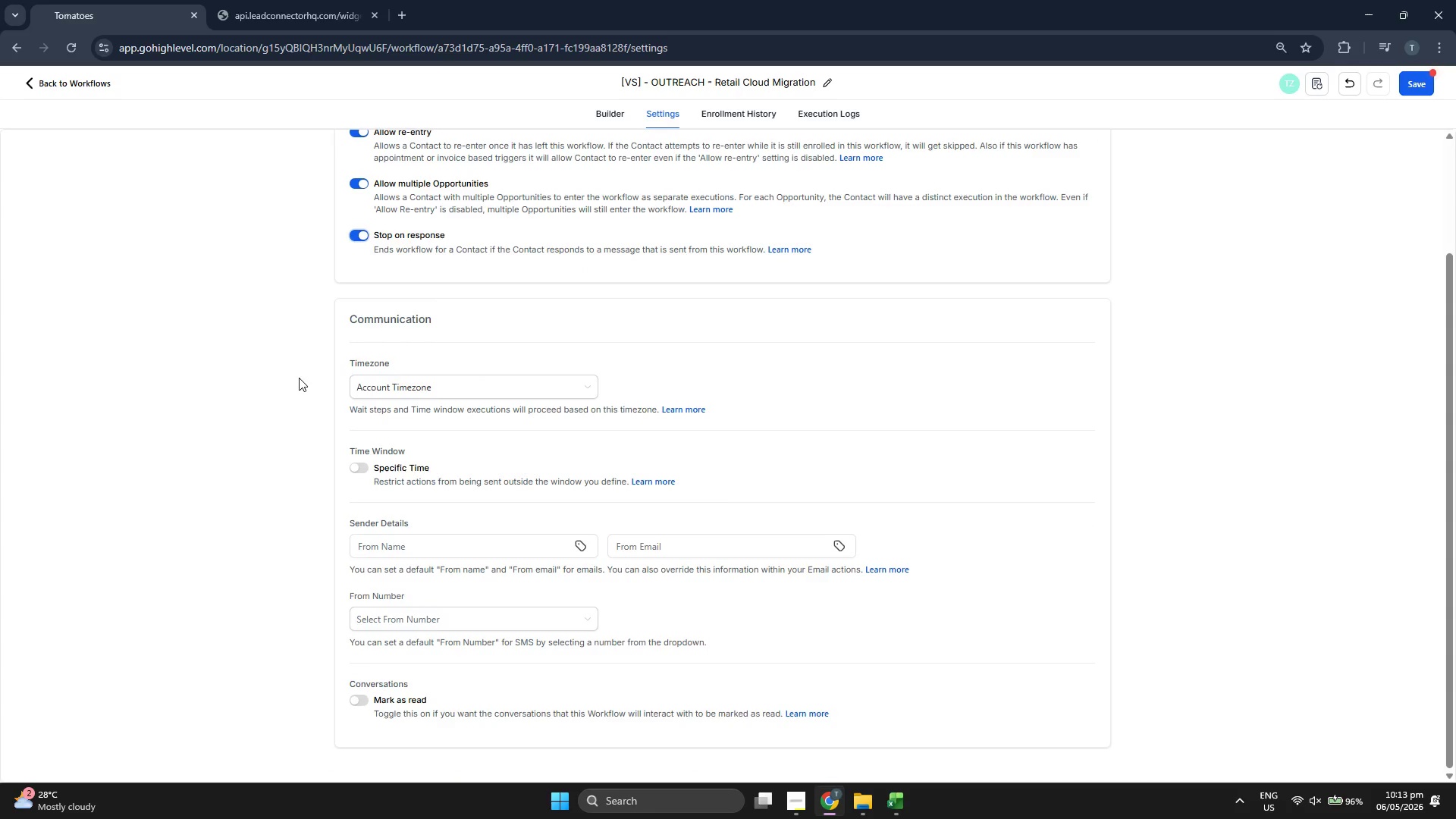 
scroll: coordinate [299, 378], scroll_direction: up, amount: 3.0
 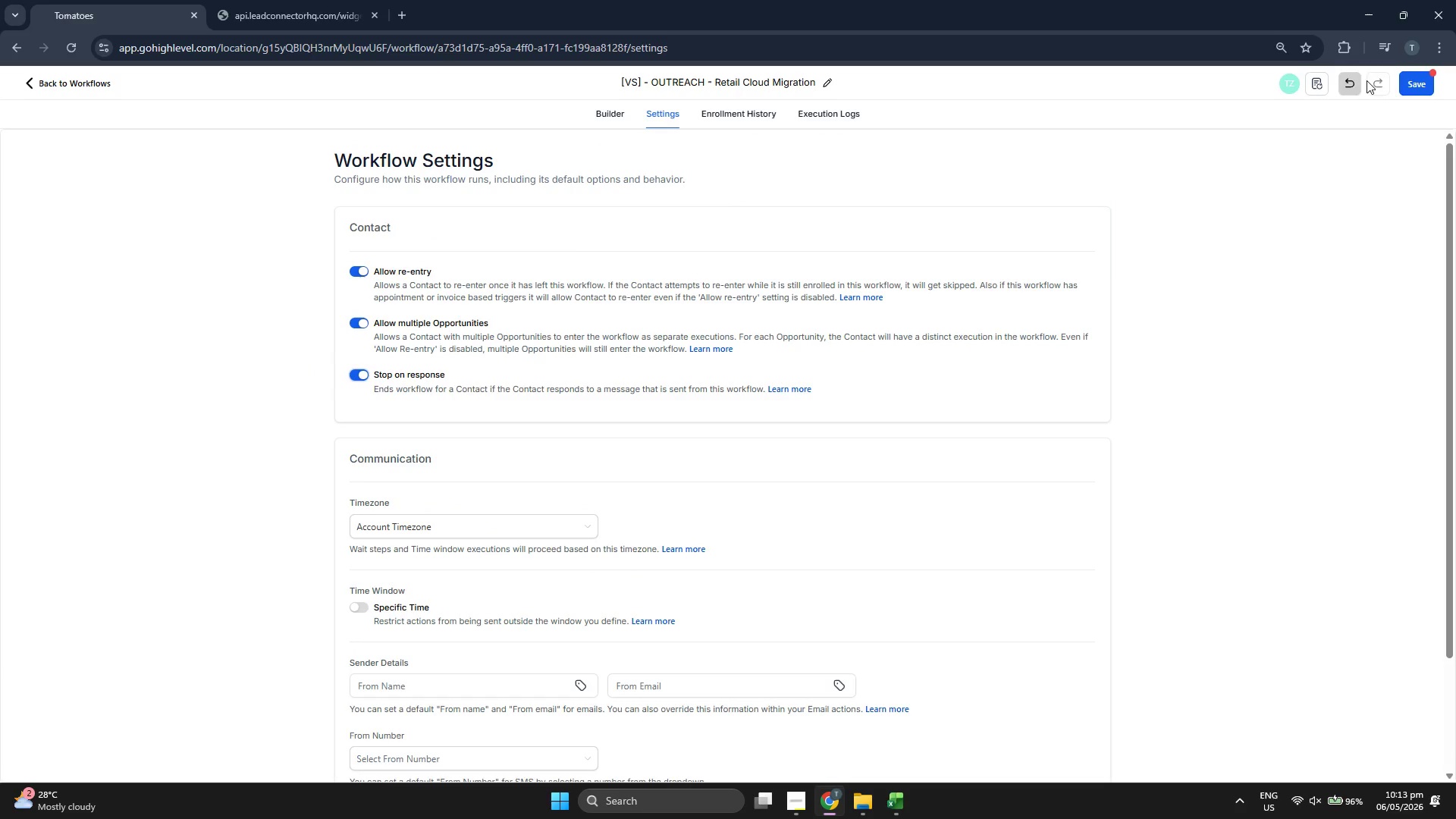 
left_click([1415, 81])
 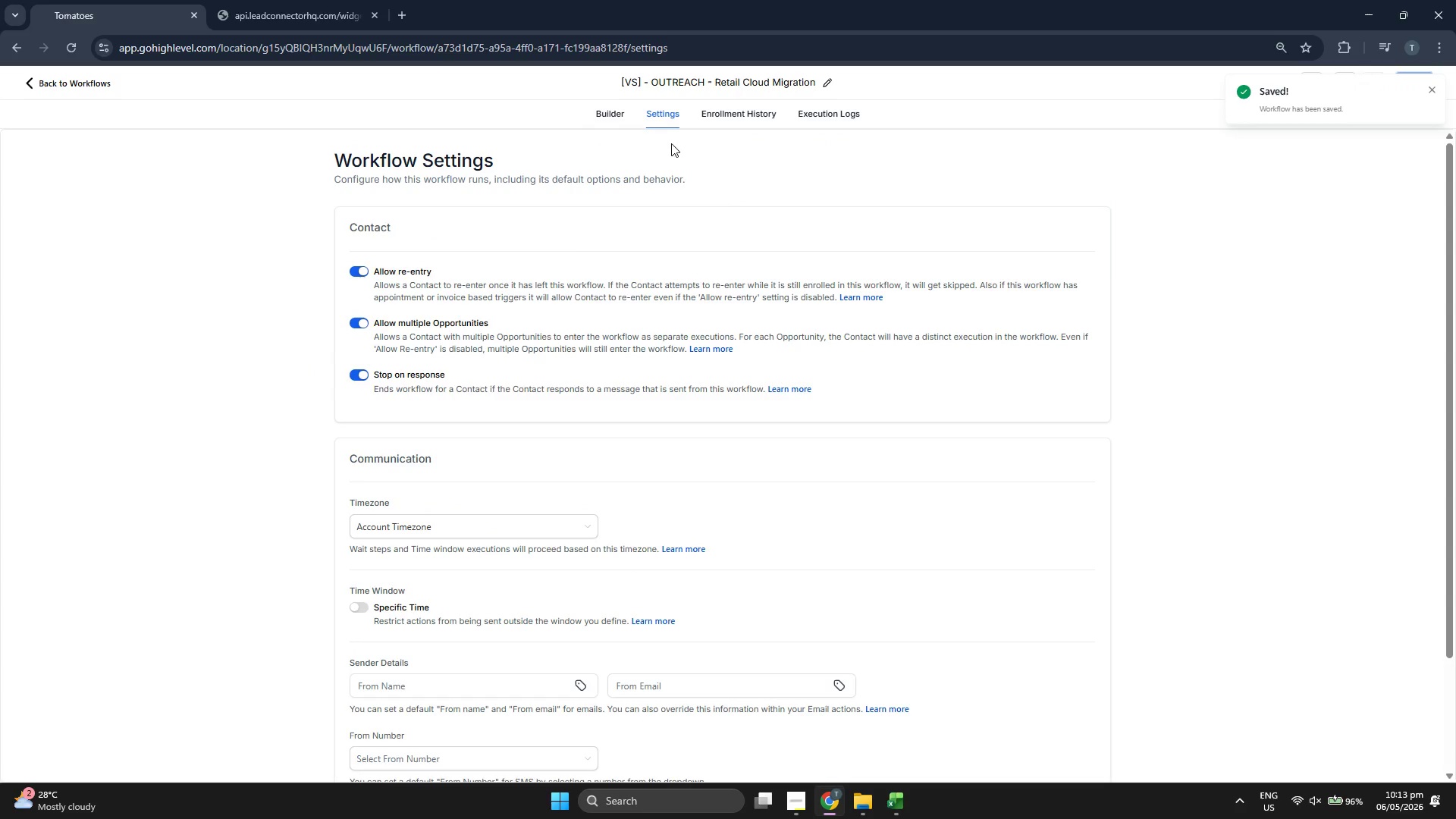 
left_click([611, 117])
 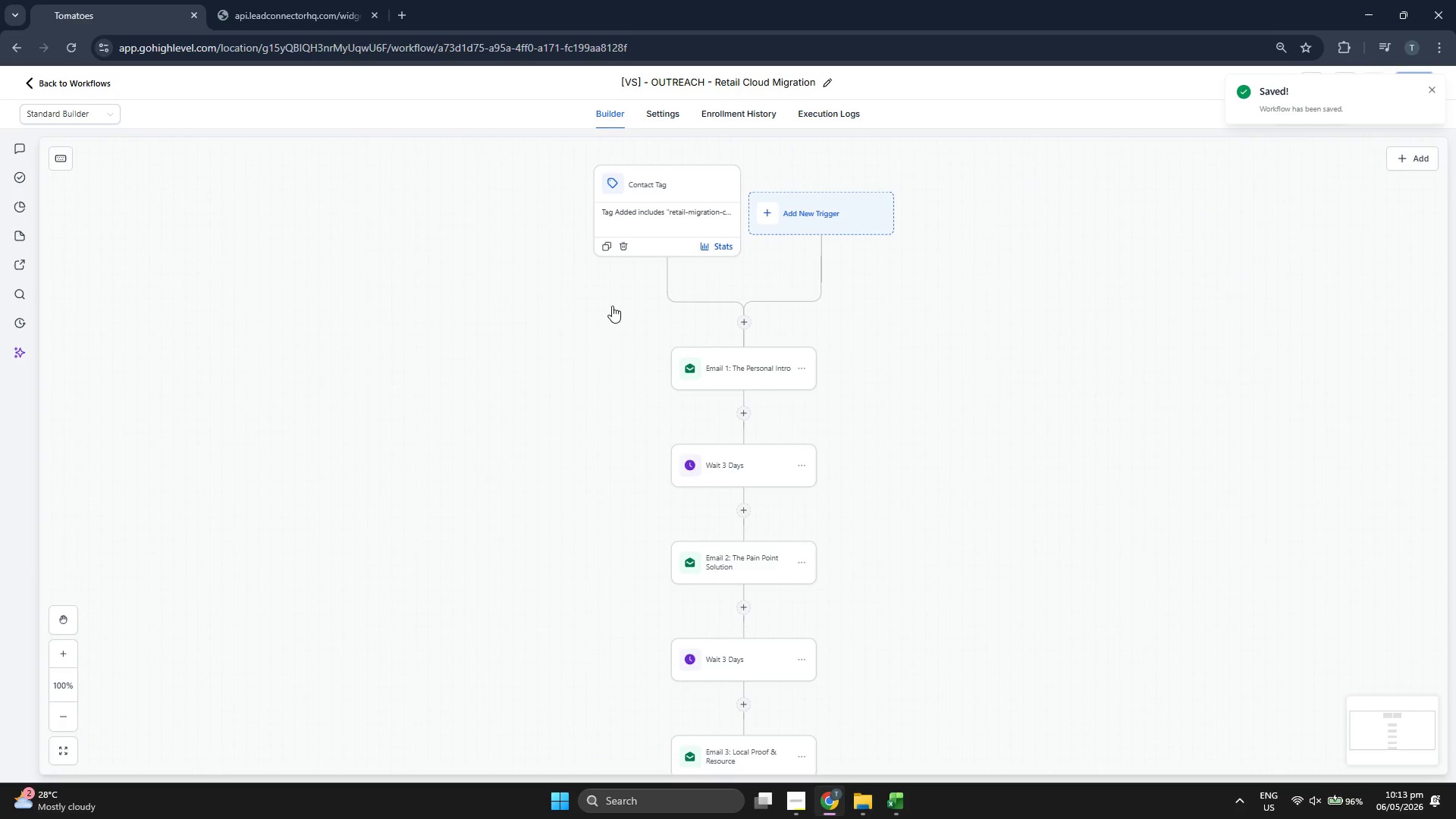 
scroll: coordinate [585, 322], scroll_direction: down, amount: 19.0
 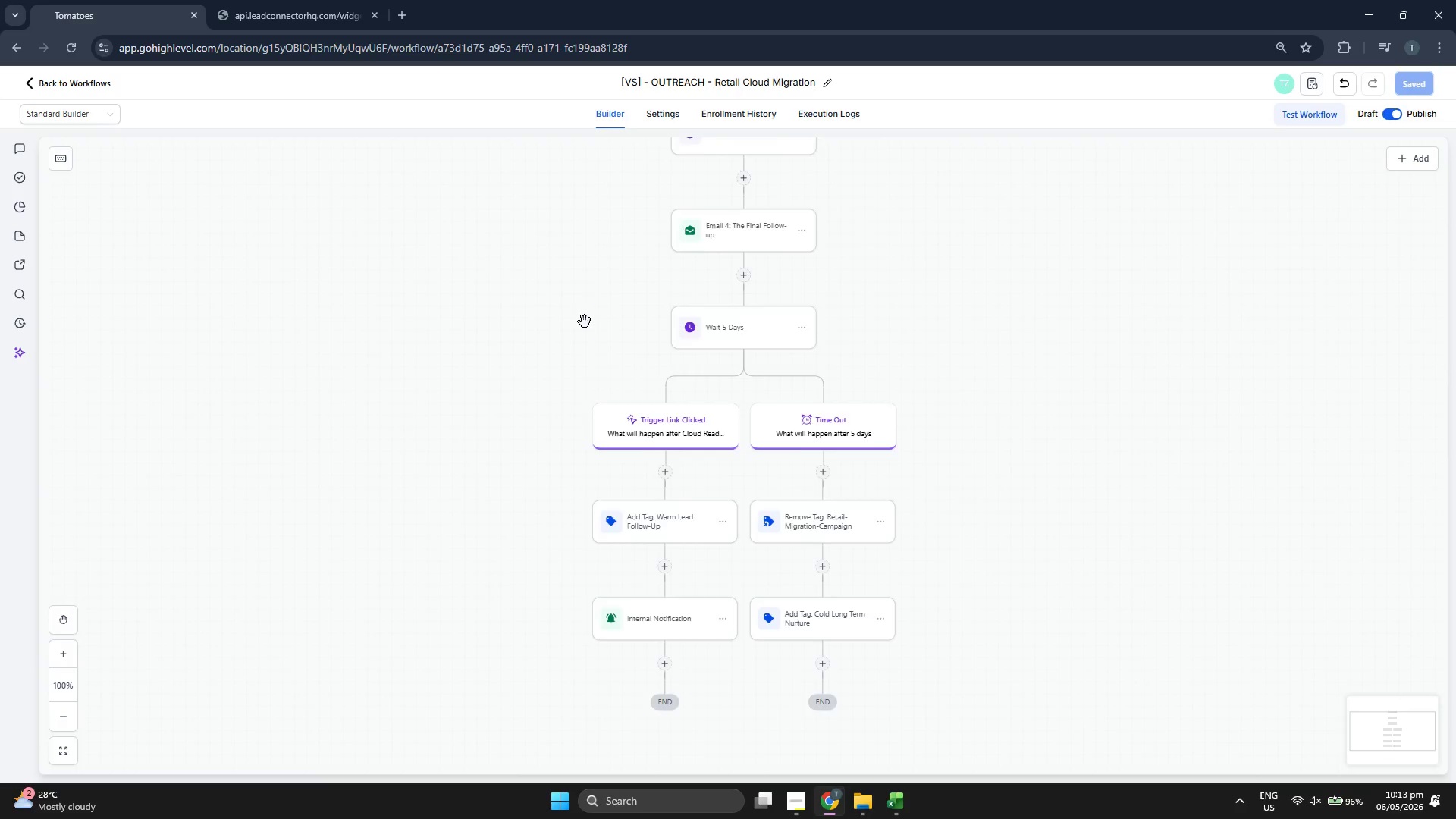 
scroll: coordinate [584, 322], scroll_direction: up, amount: 20.0
 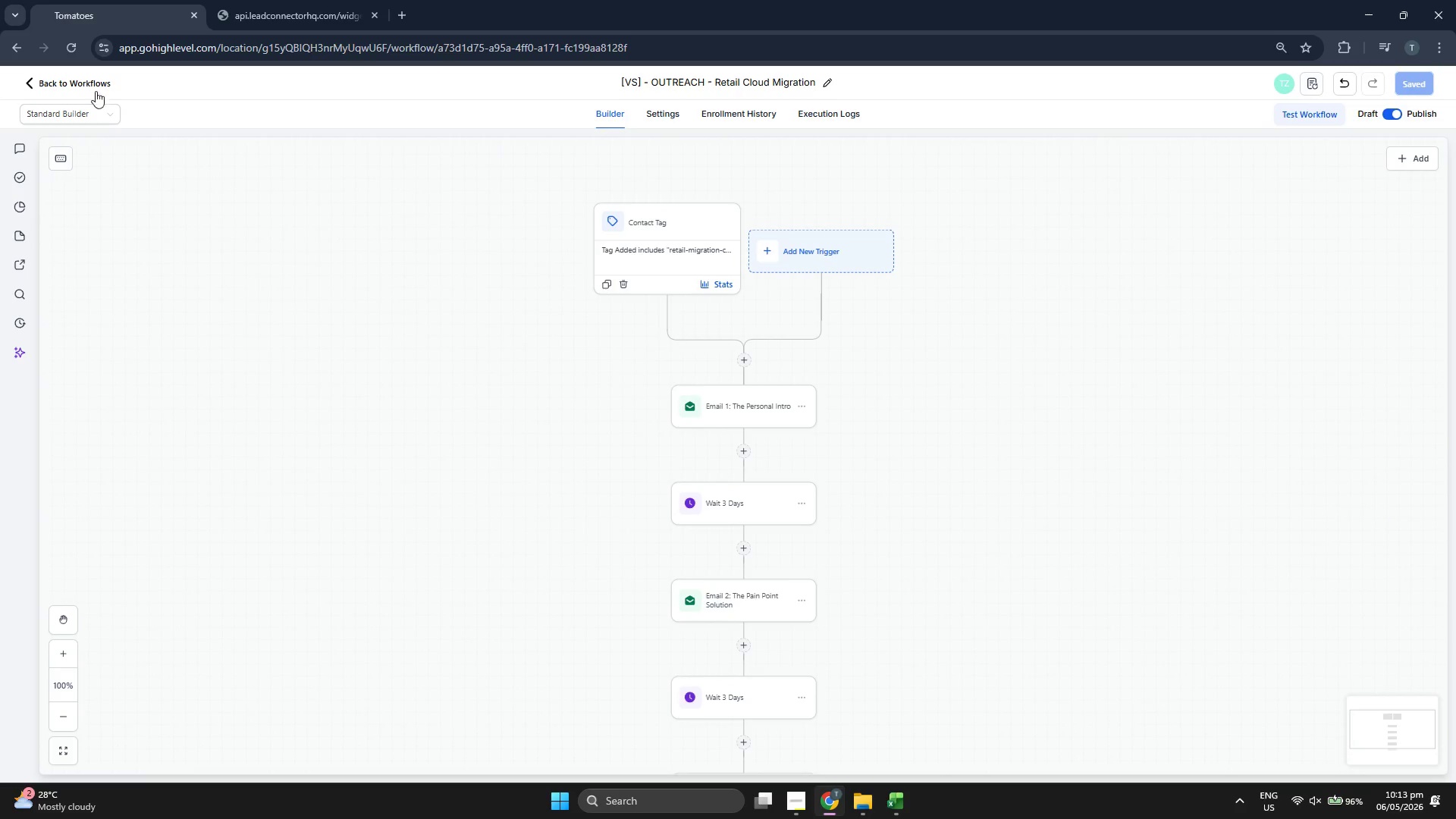 
left_click([93, 84])
 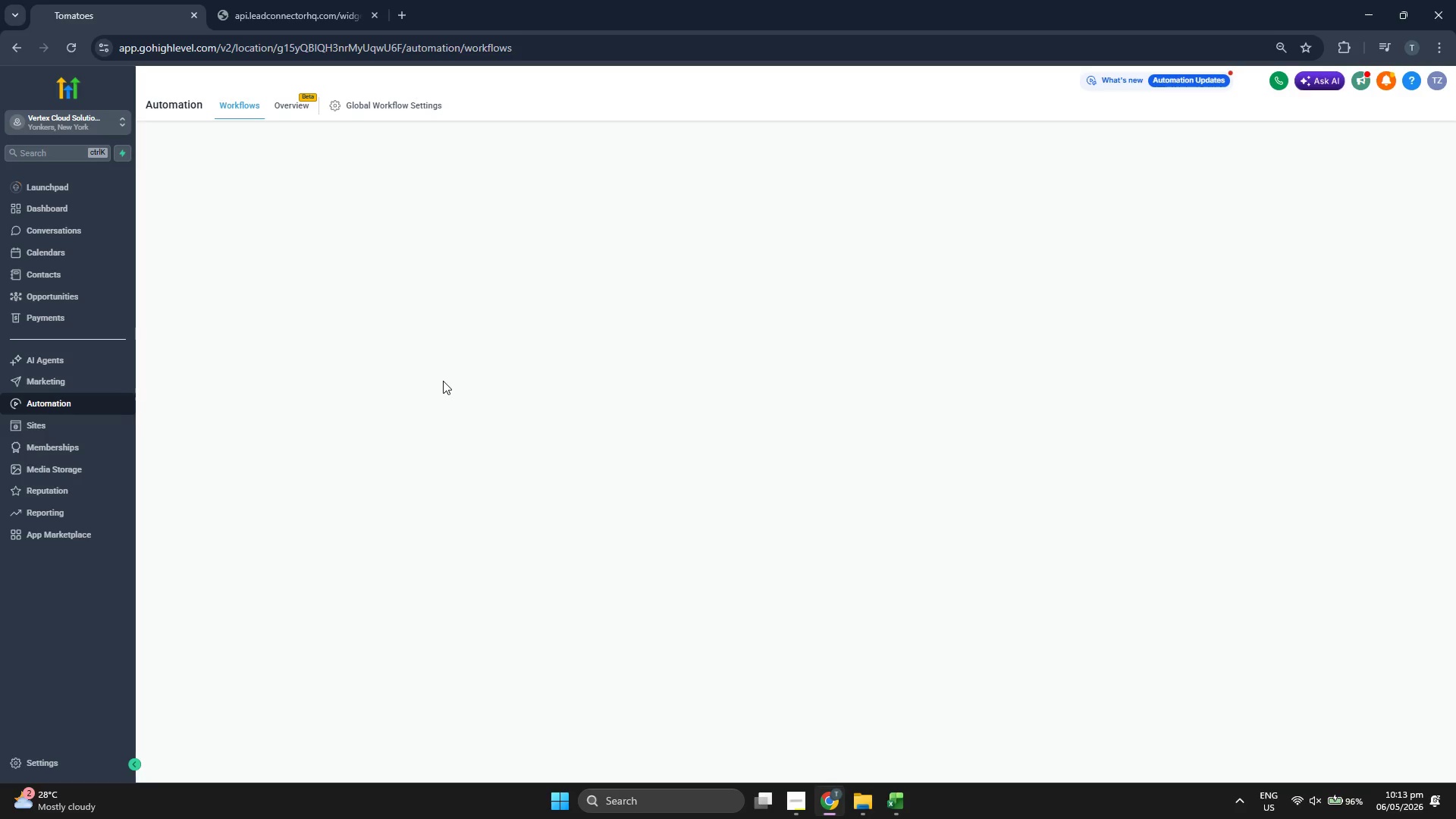 
wait(7.84)
 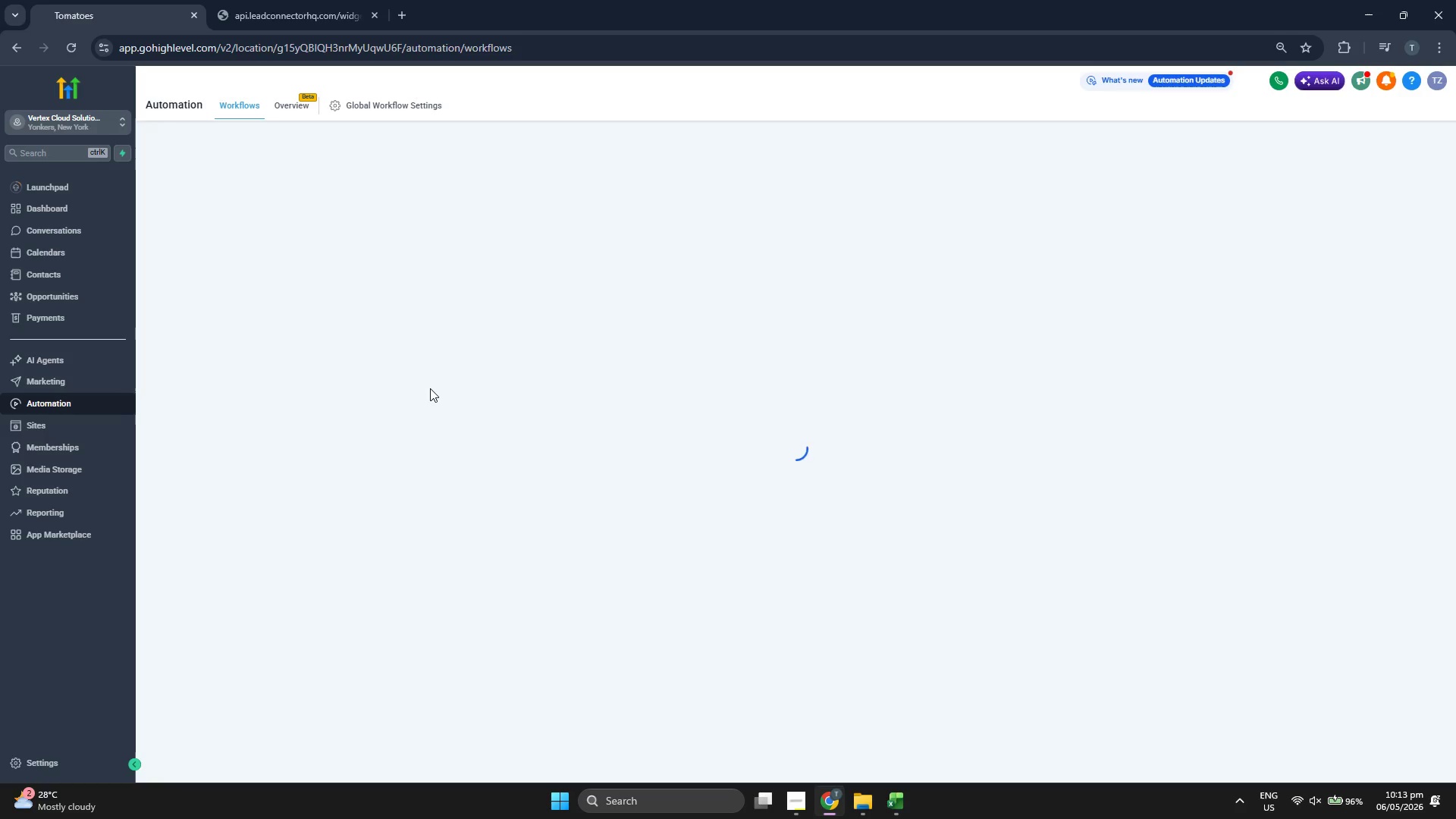 
left_click([564, 507])
 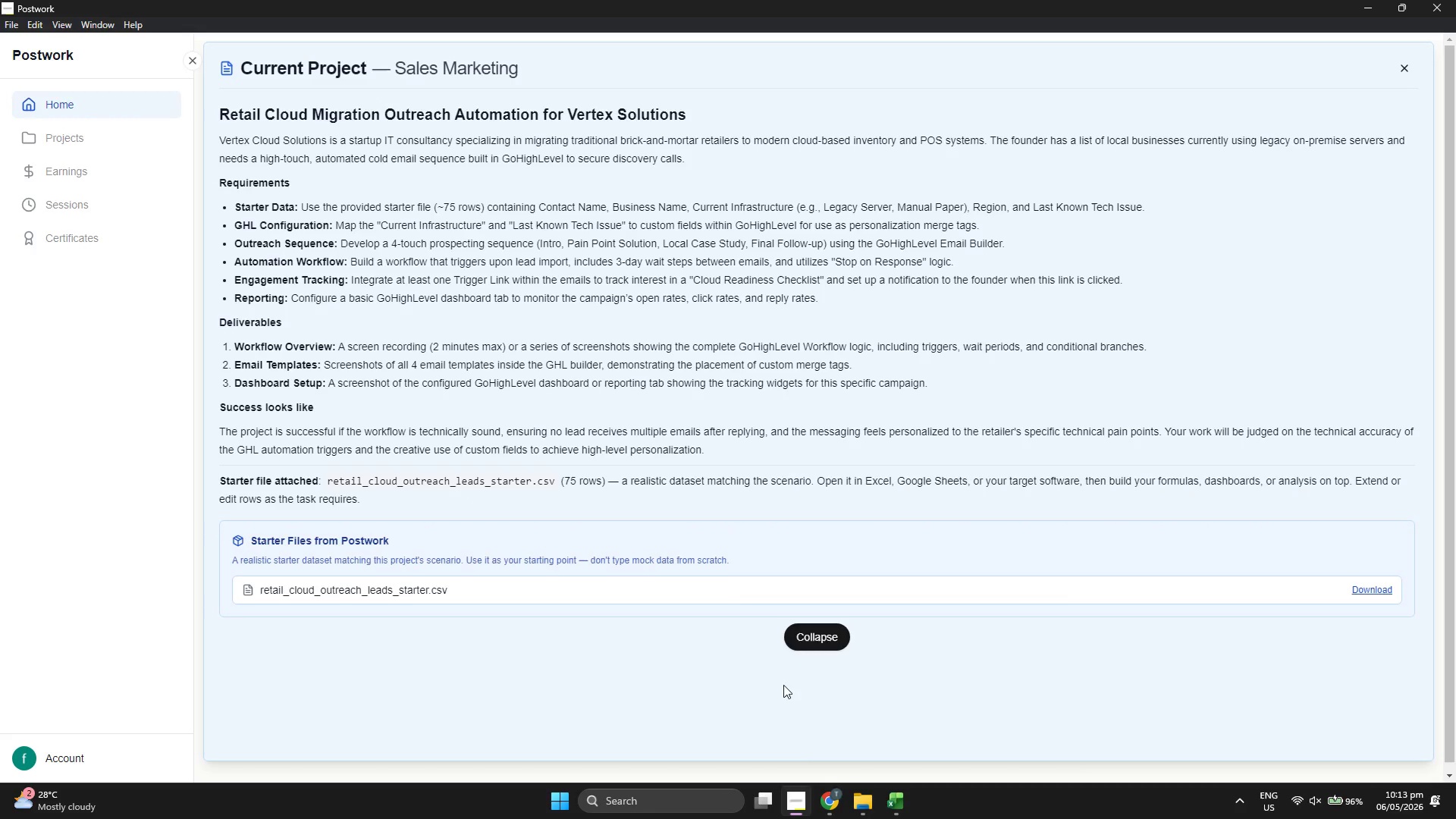 
wait(6.64)
 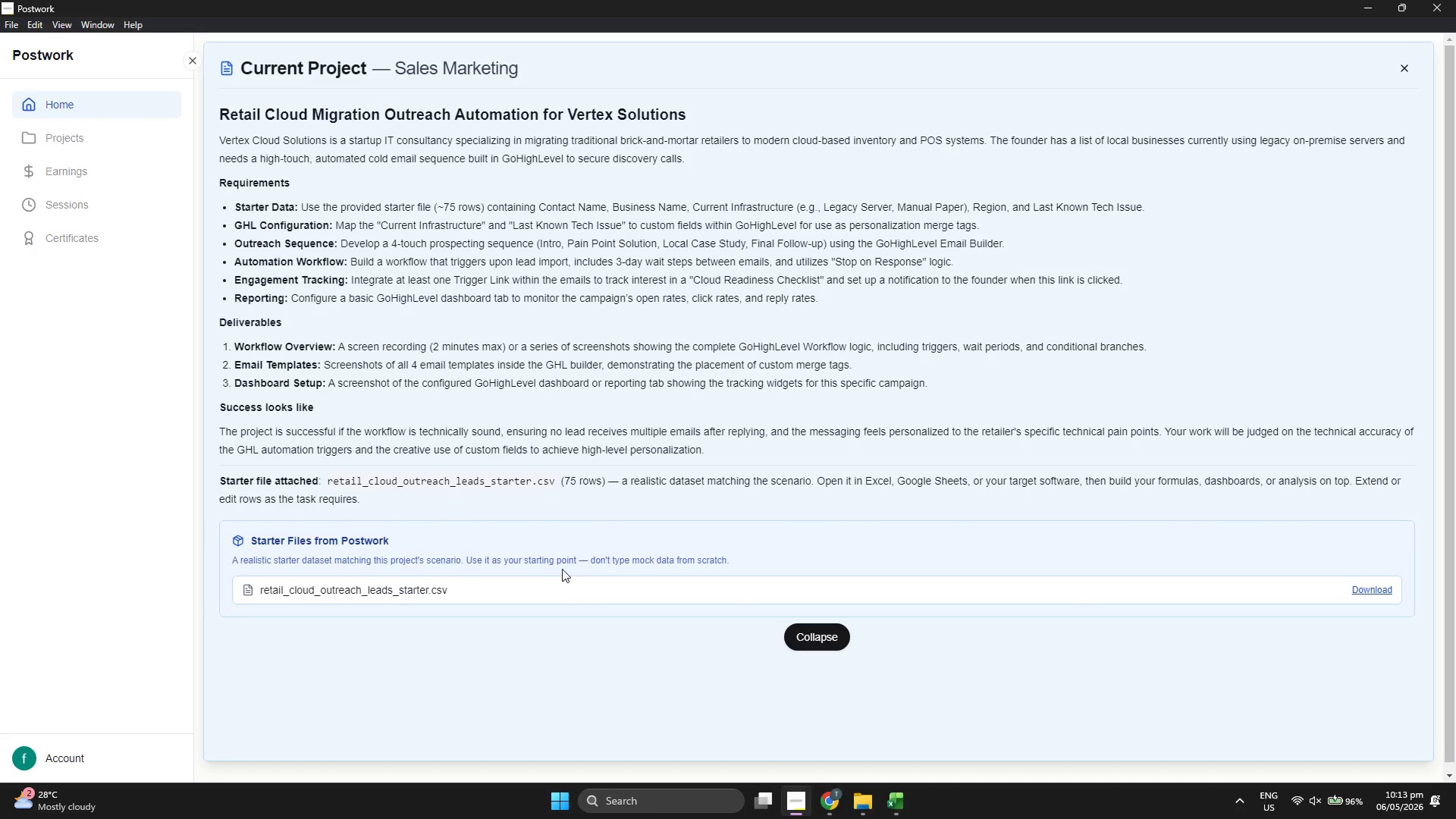 
left_click([89, 271])
 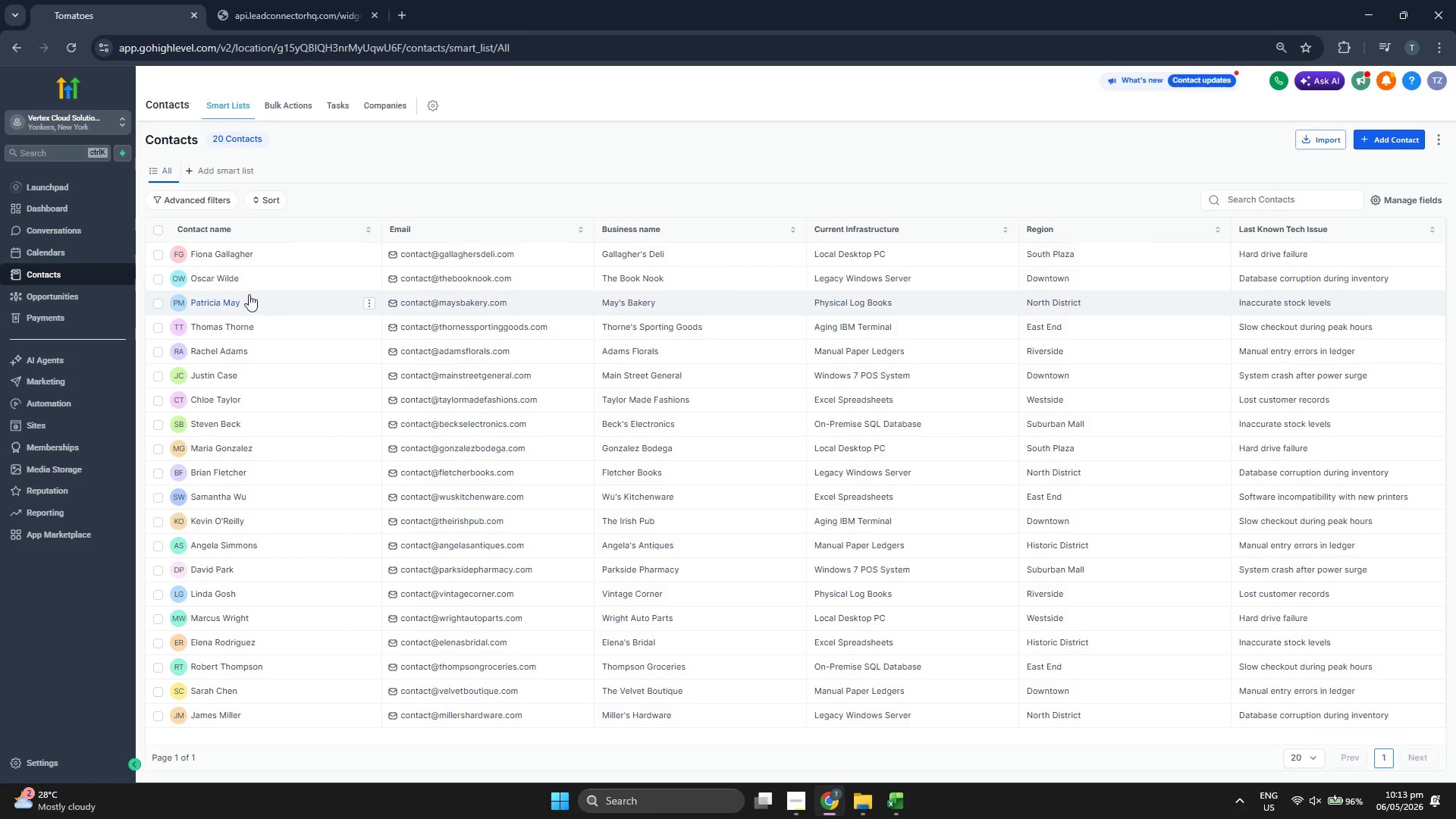 
left_click([158, 228])
 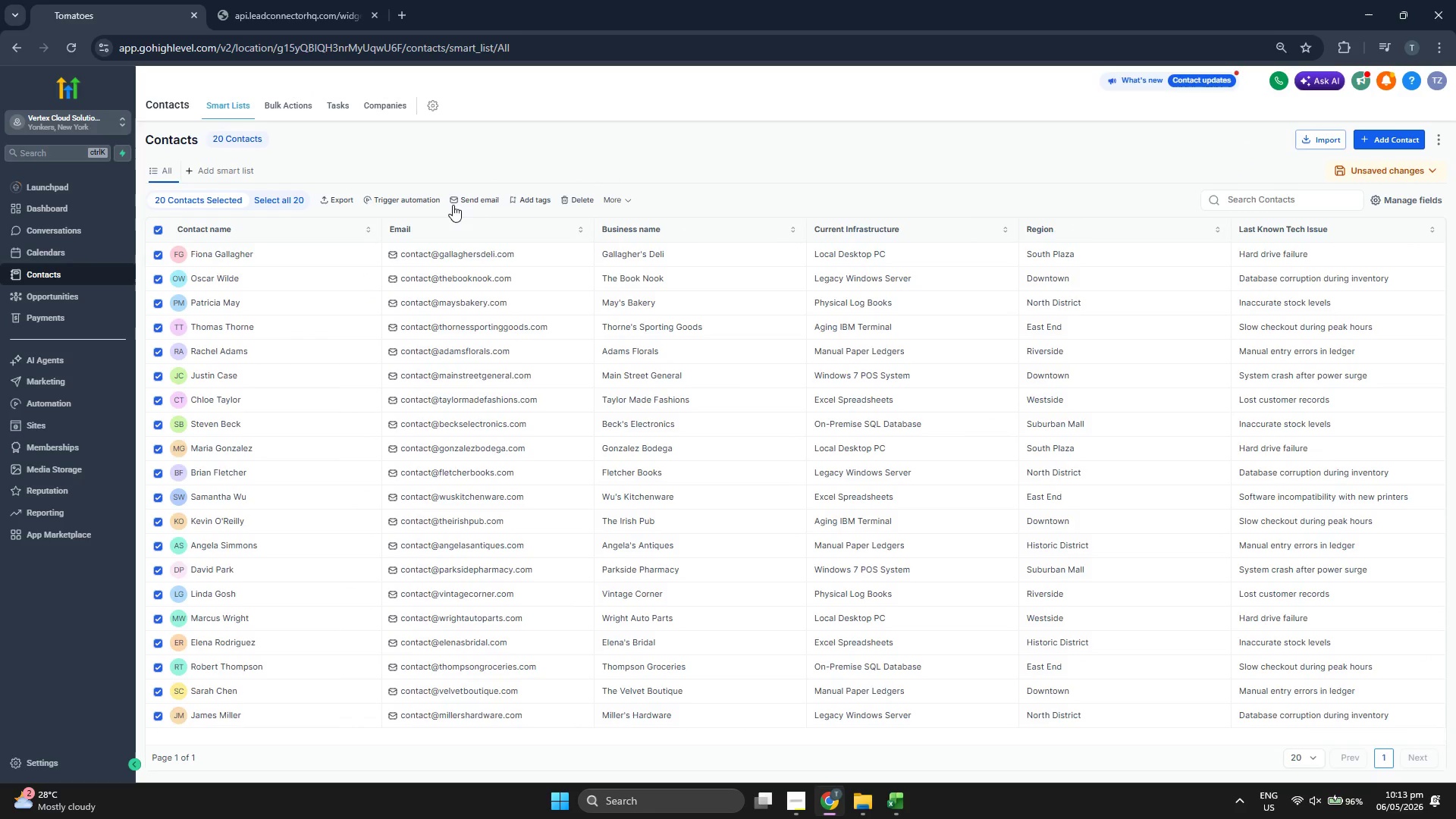 
left_click([431, 200])
 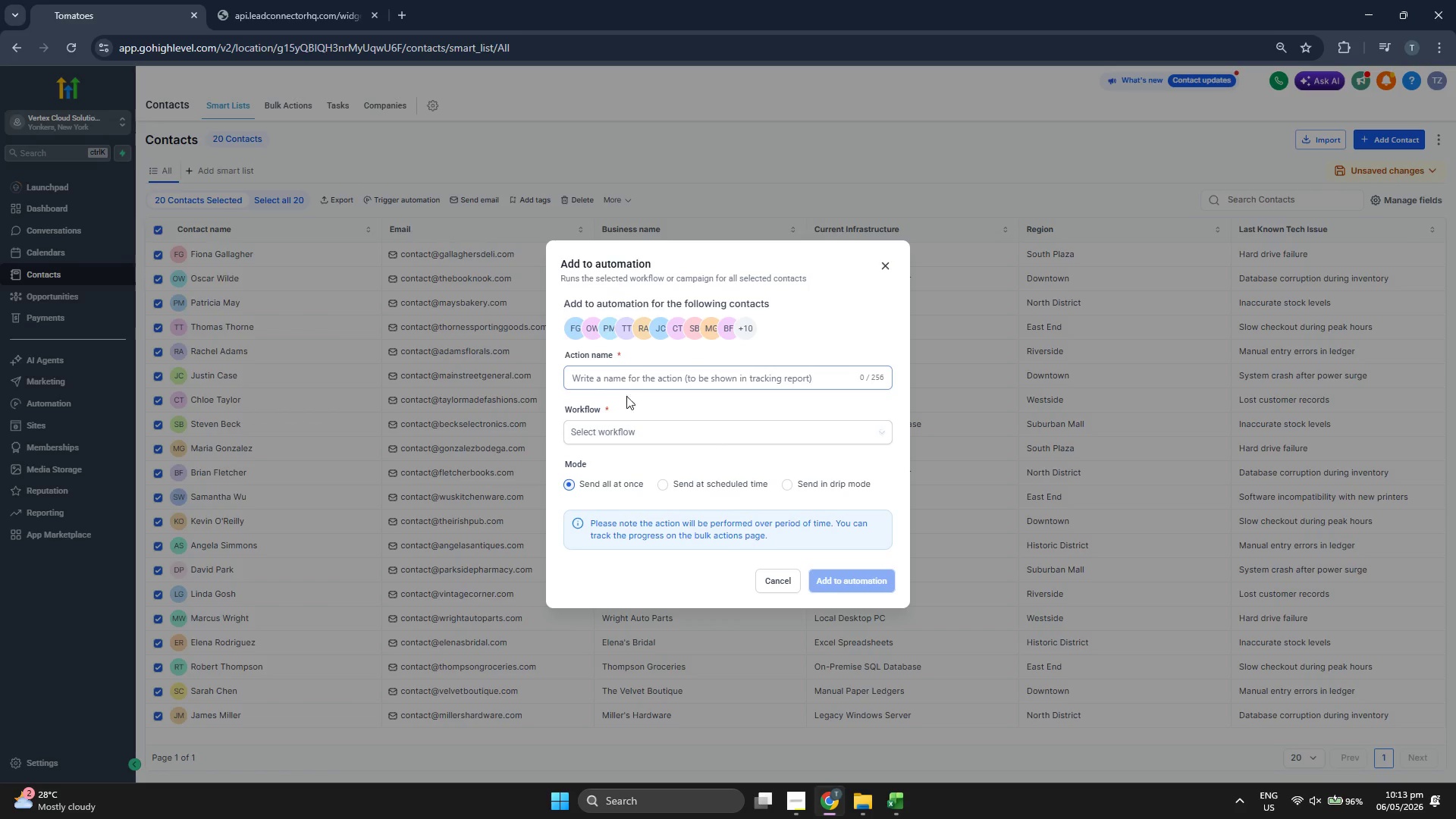 
left_click([633, 433])
 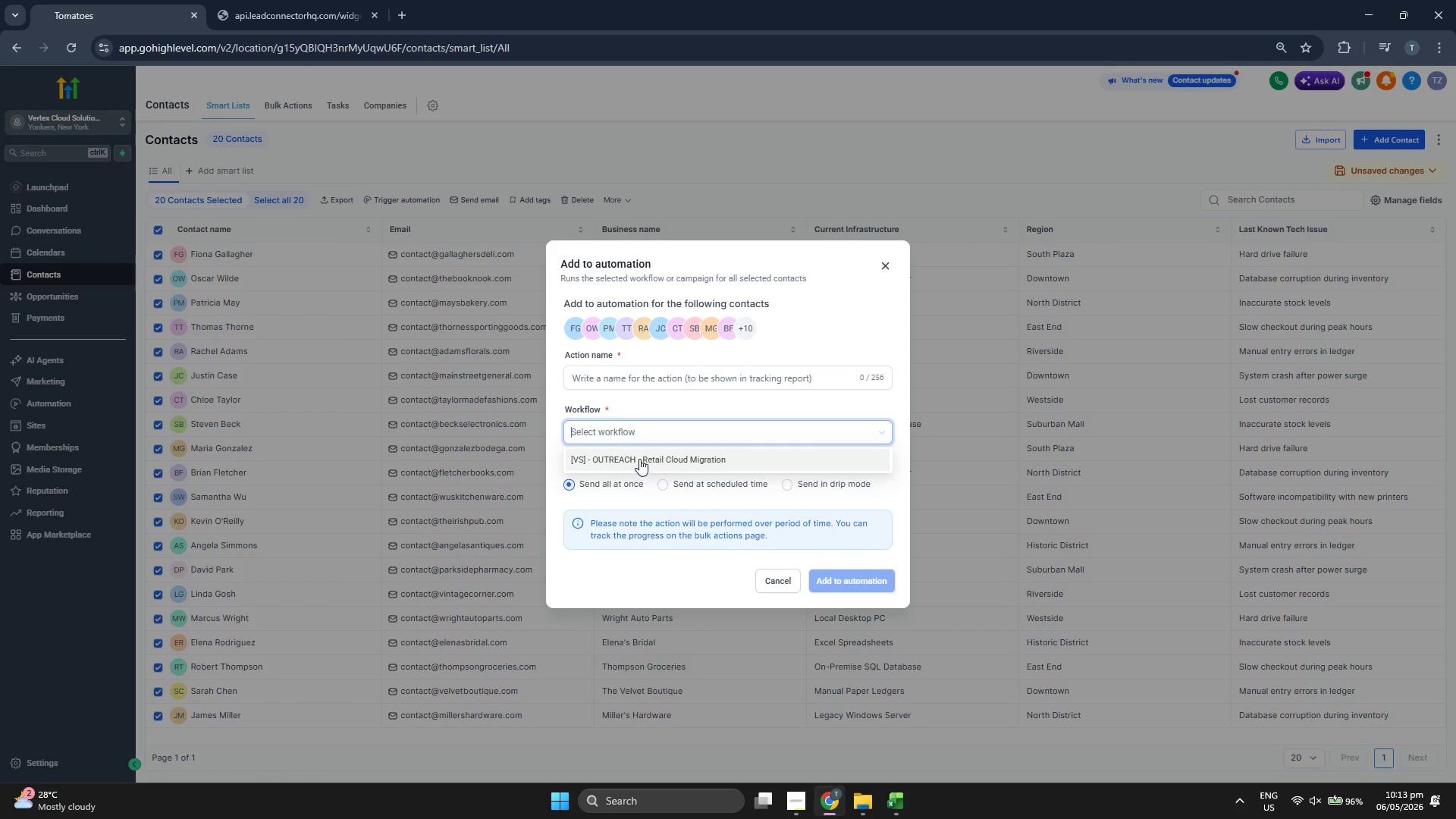 
left_click([639, 459])
 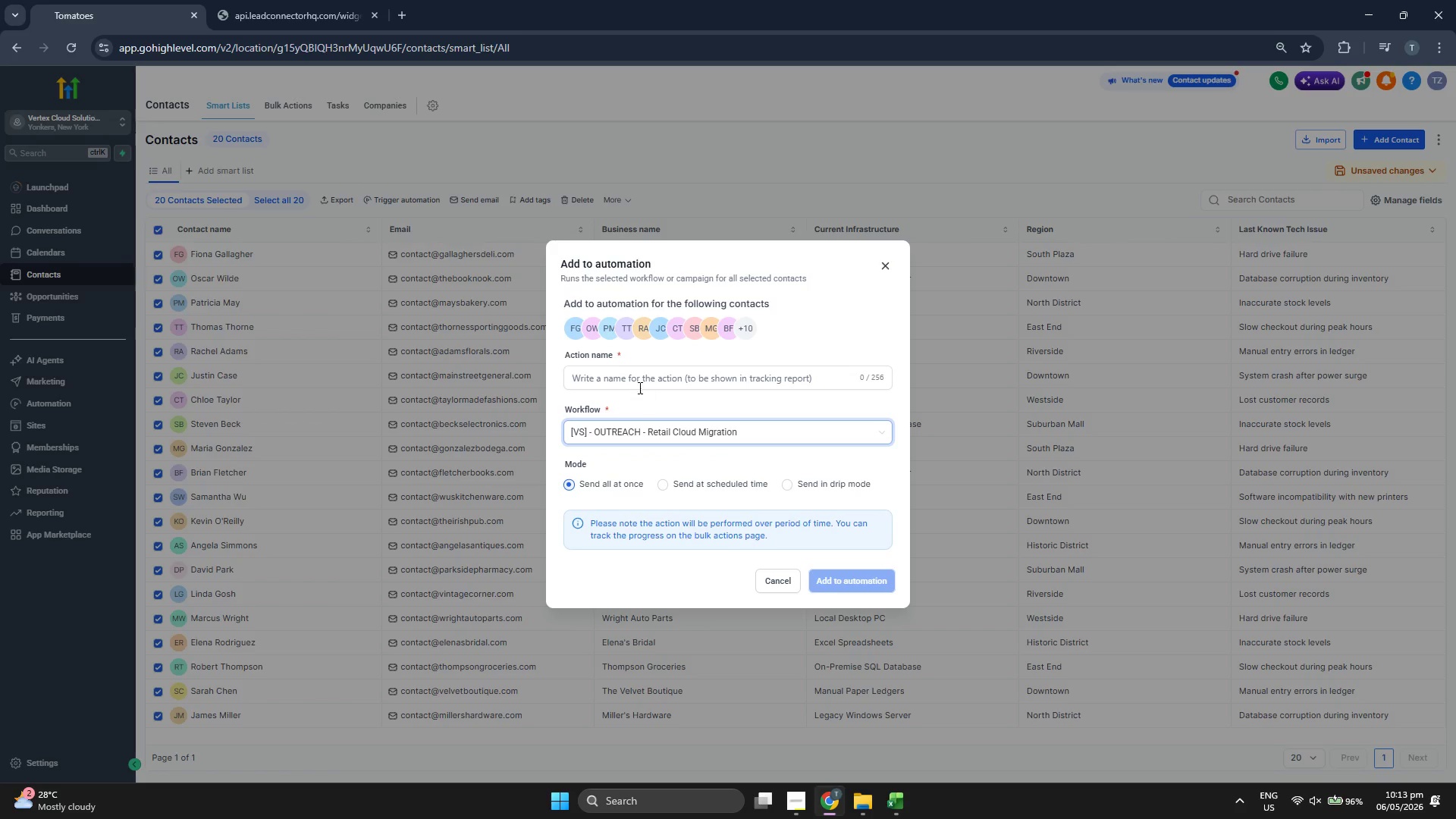 
left_click([639, 380])
 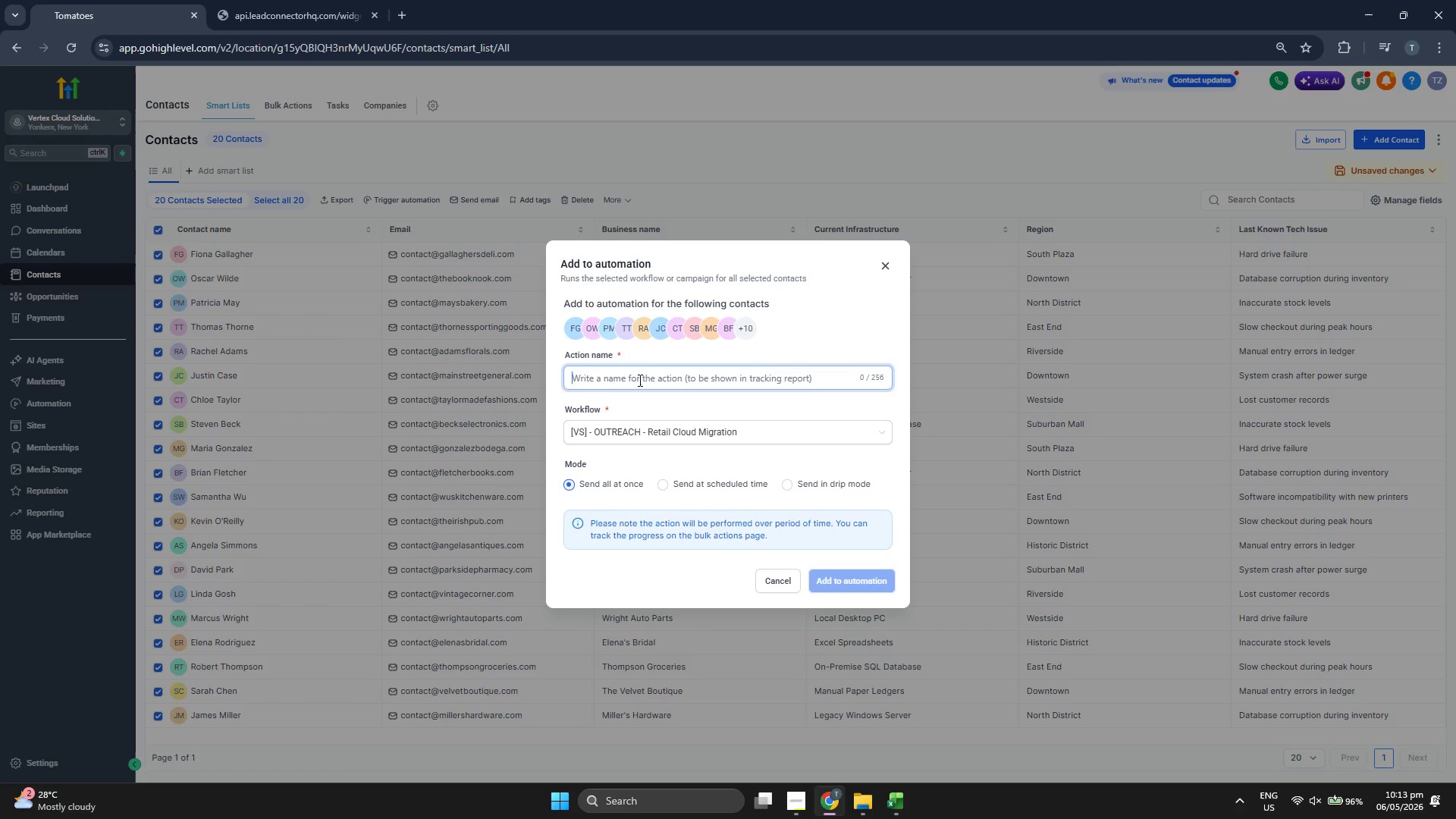 
type(Migration Campaign)
 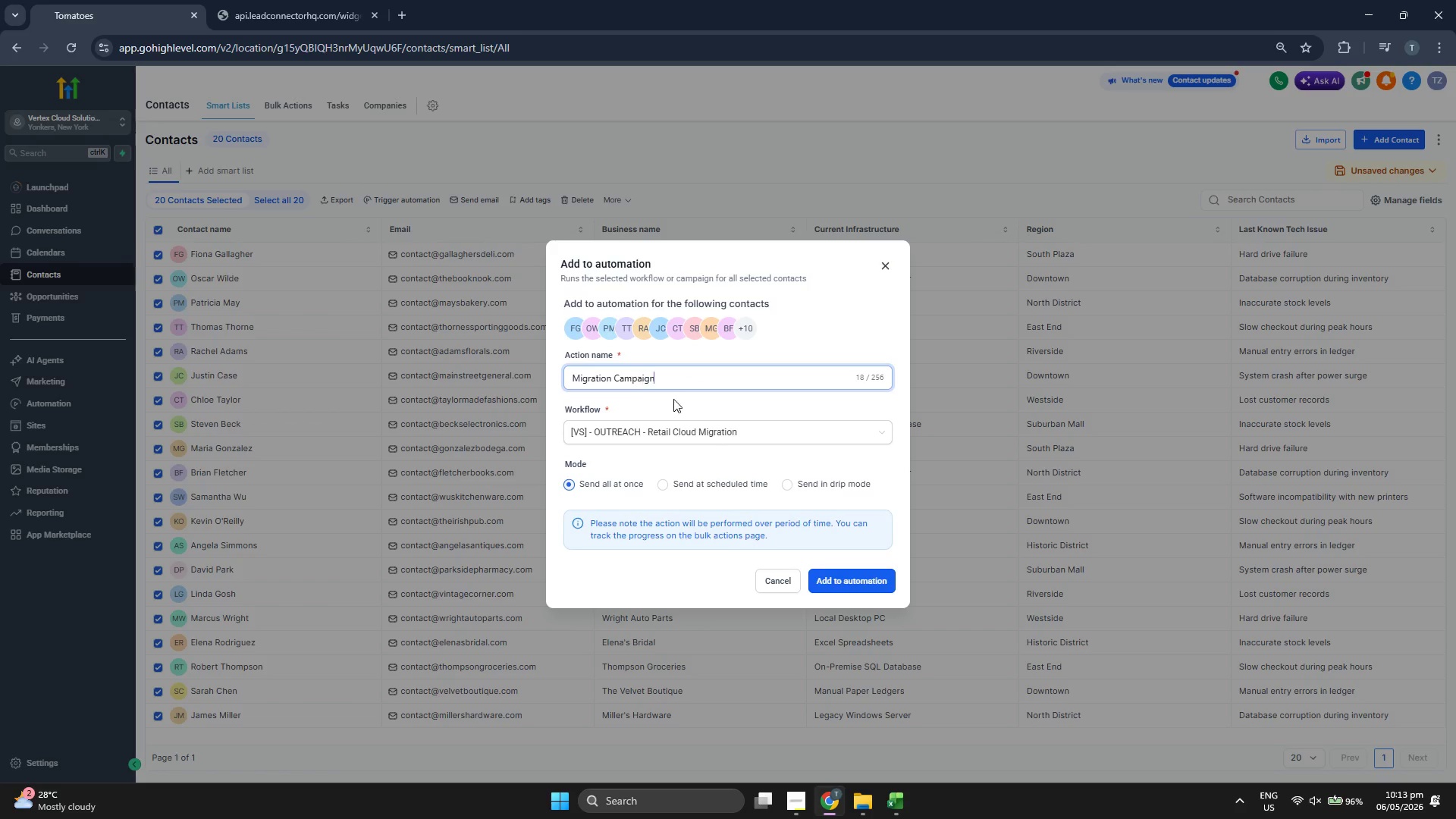 
left_click([712, 413])
 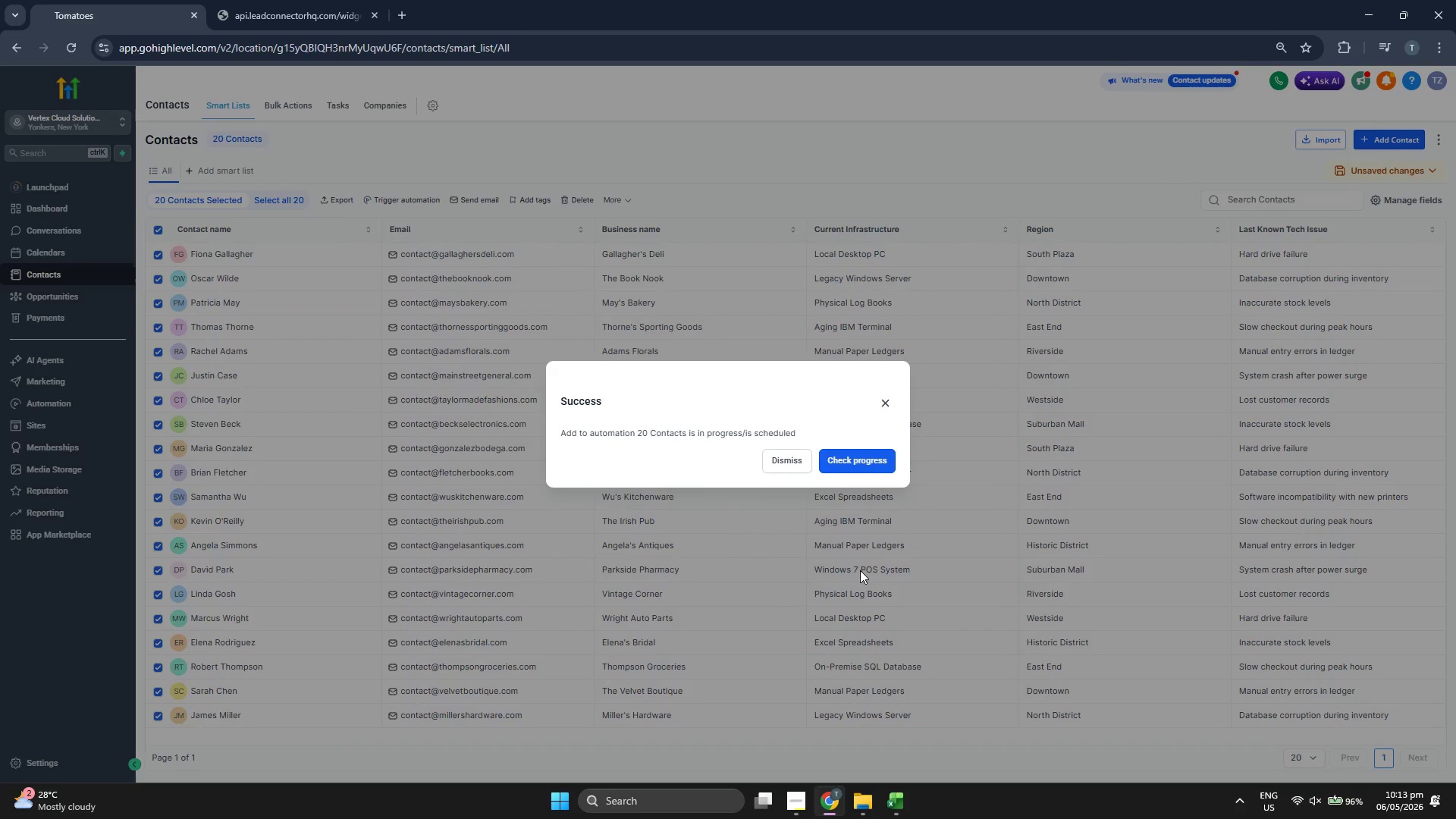 
left_click([860, 466])
 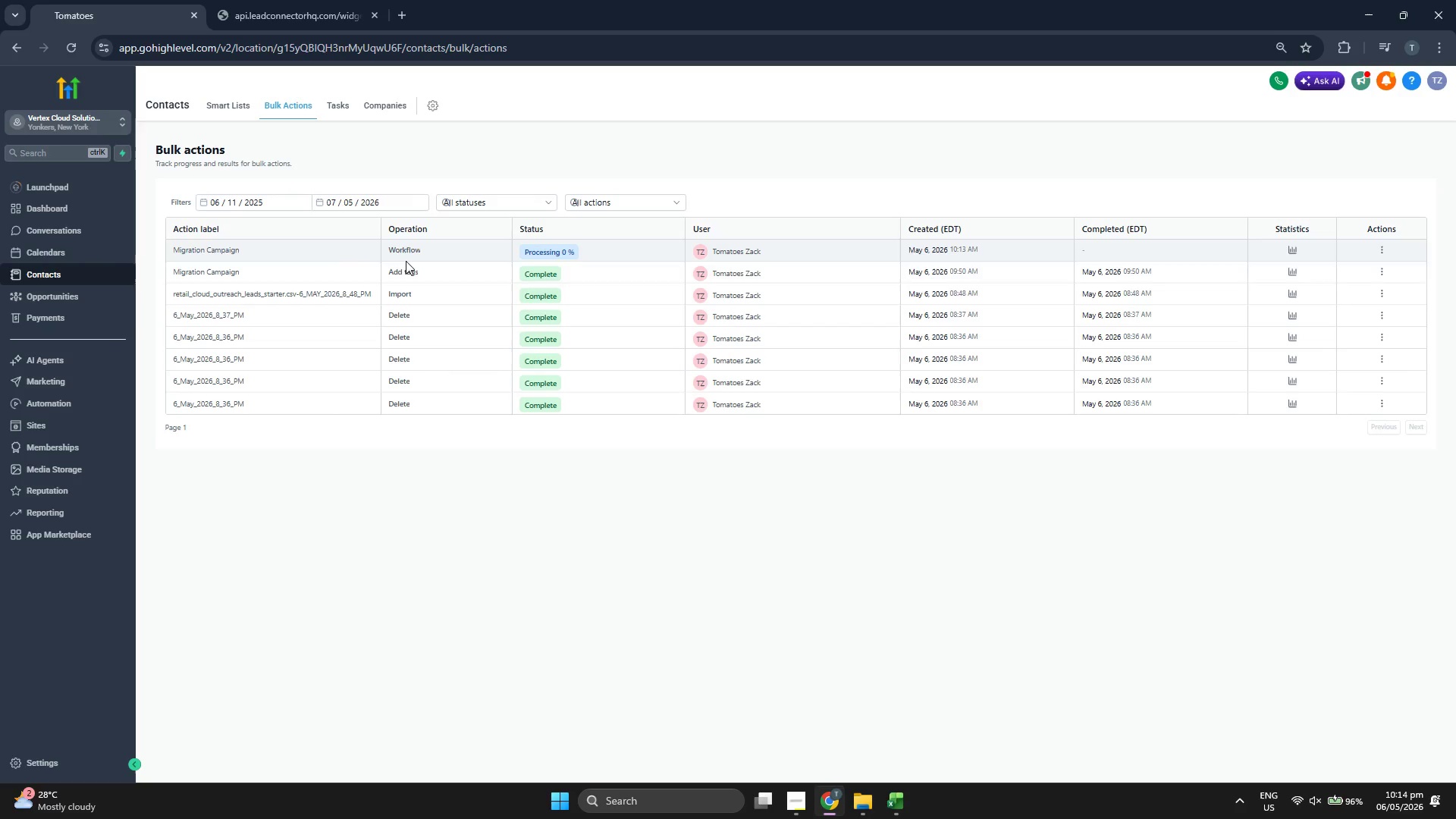 
wait(7.97)
 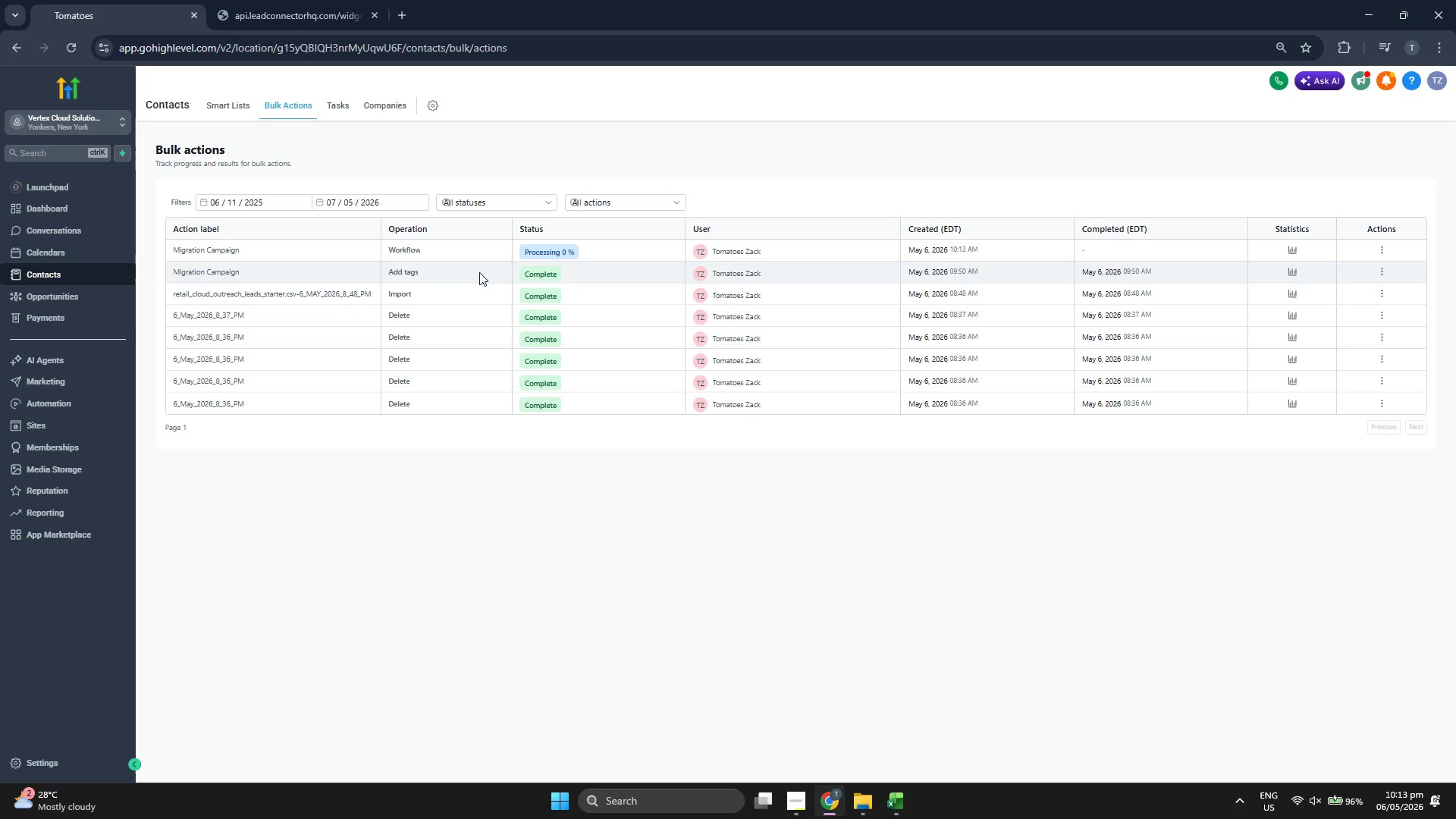 
left_click([242, 110])
 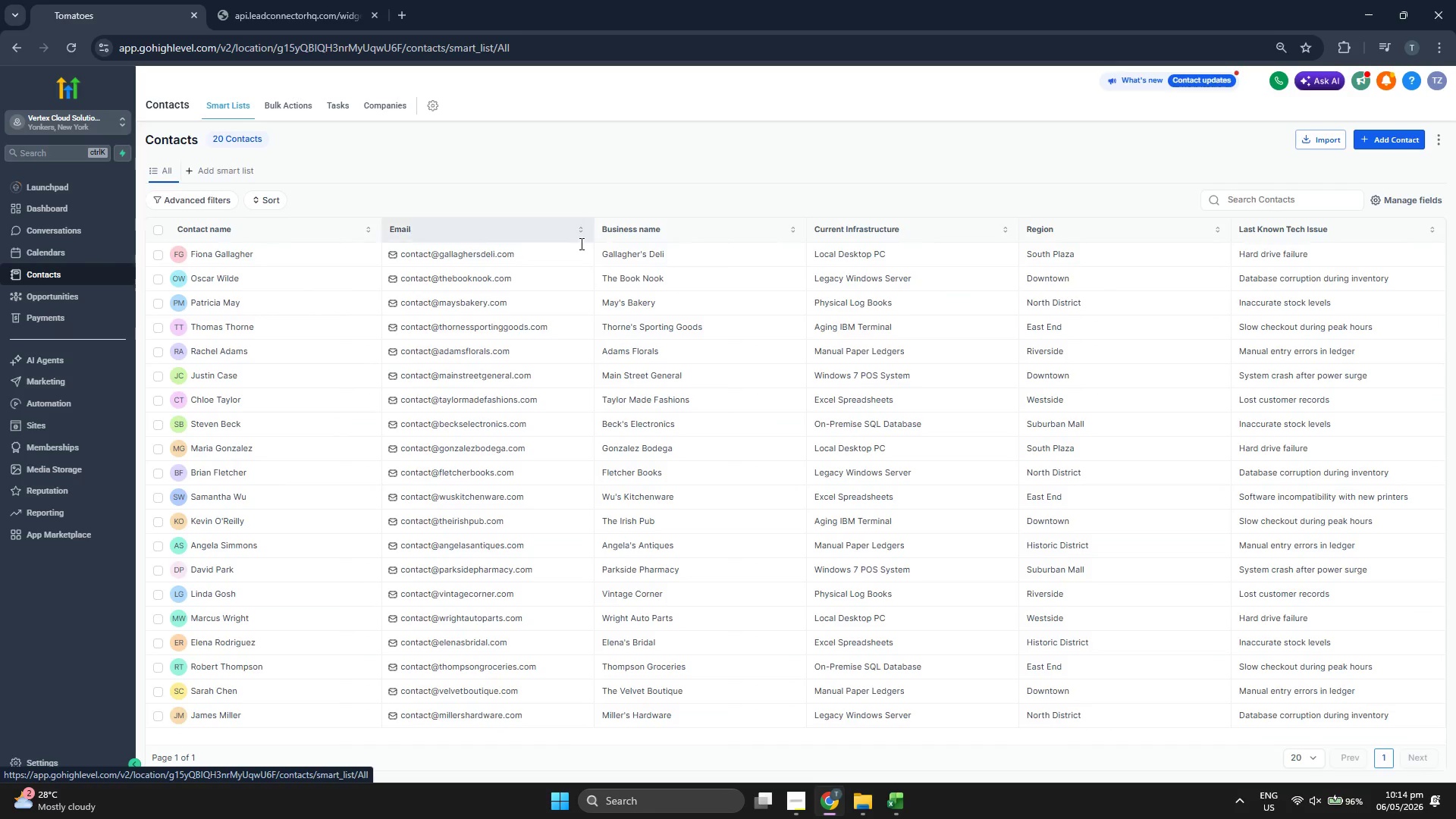 
left_click([292, 102])
 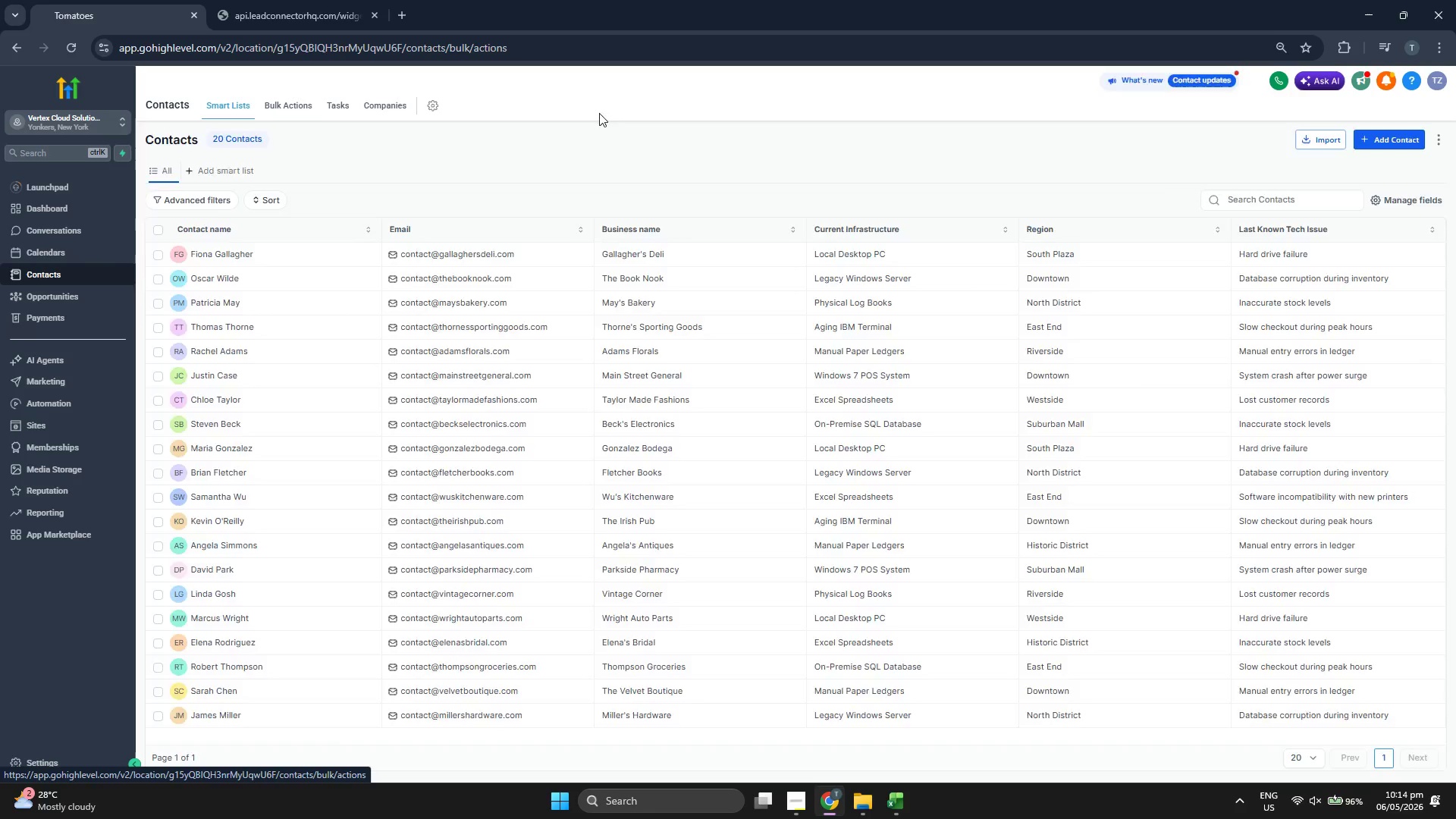 
mouse_move([580, 117])
 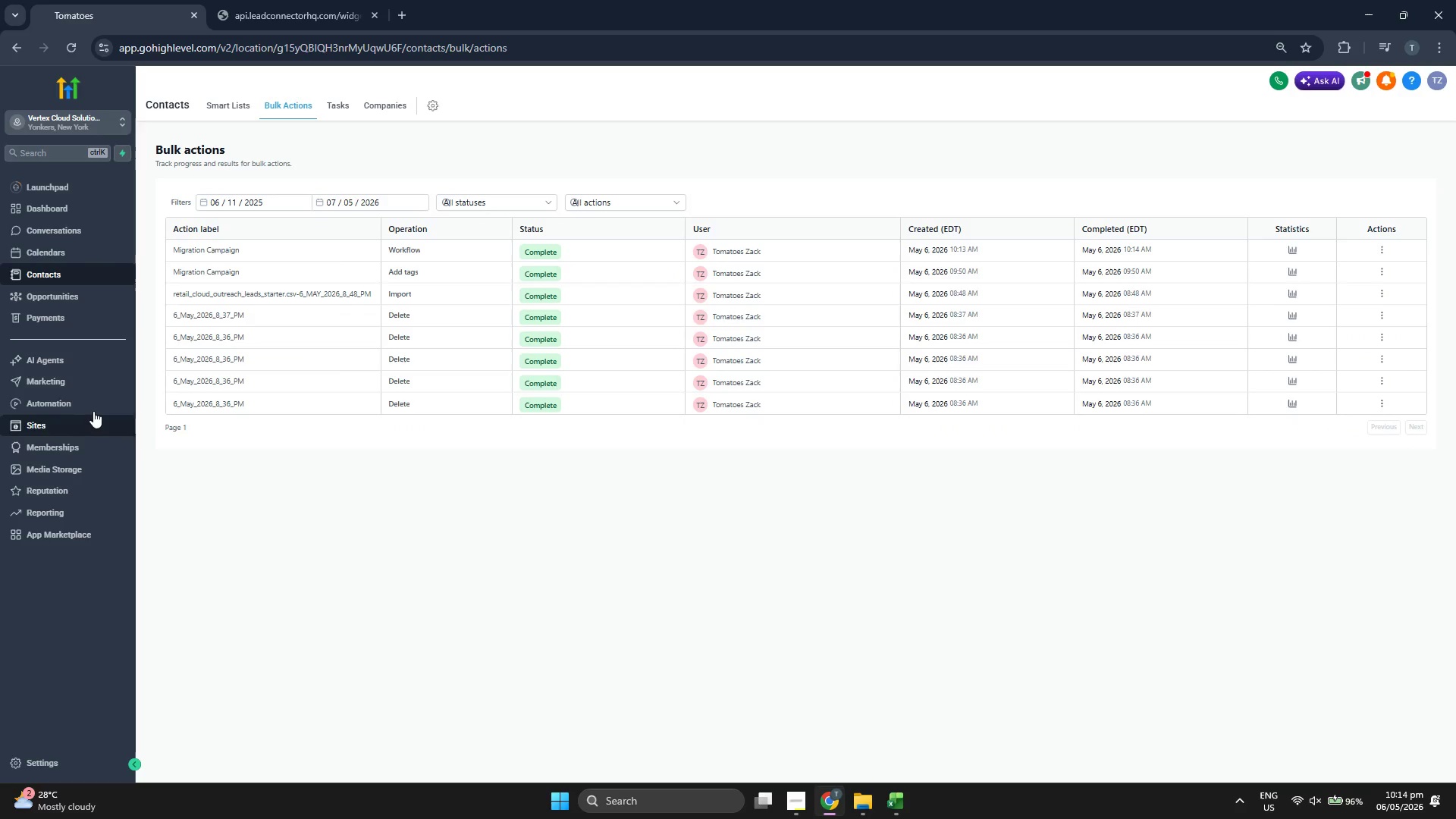 
left_click([93, 408])
 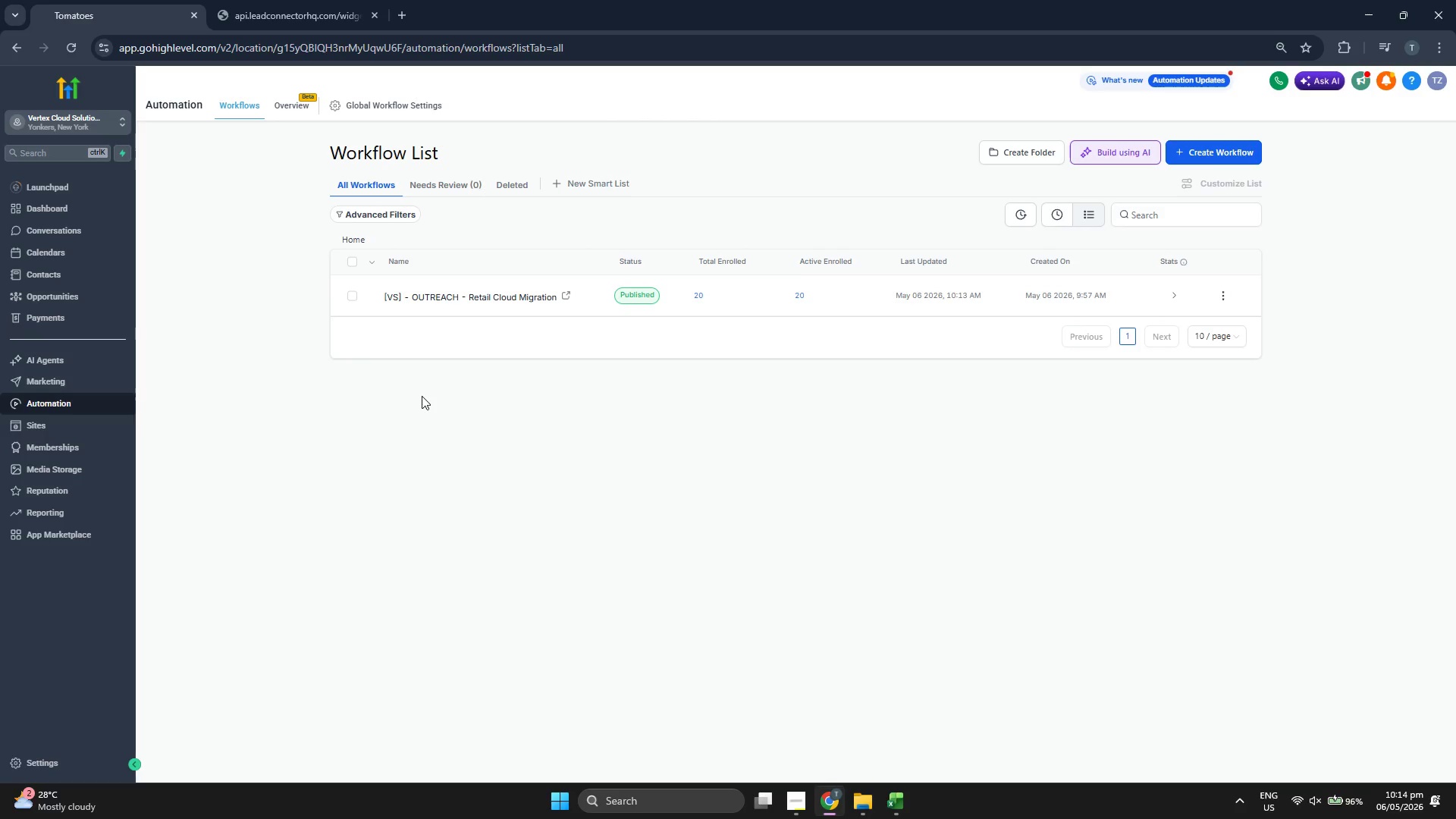 
wait(12.88)
 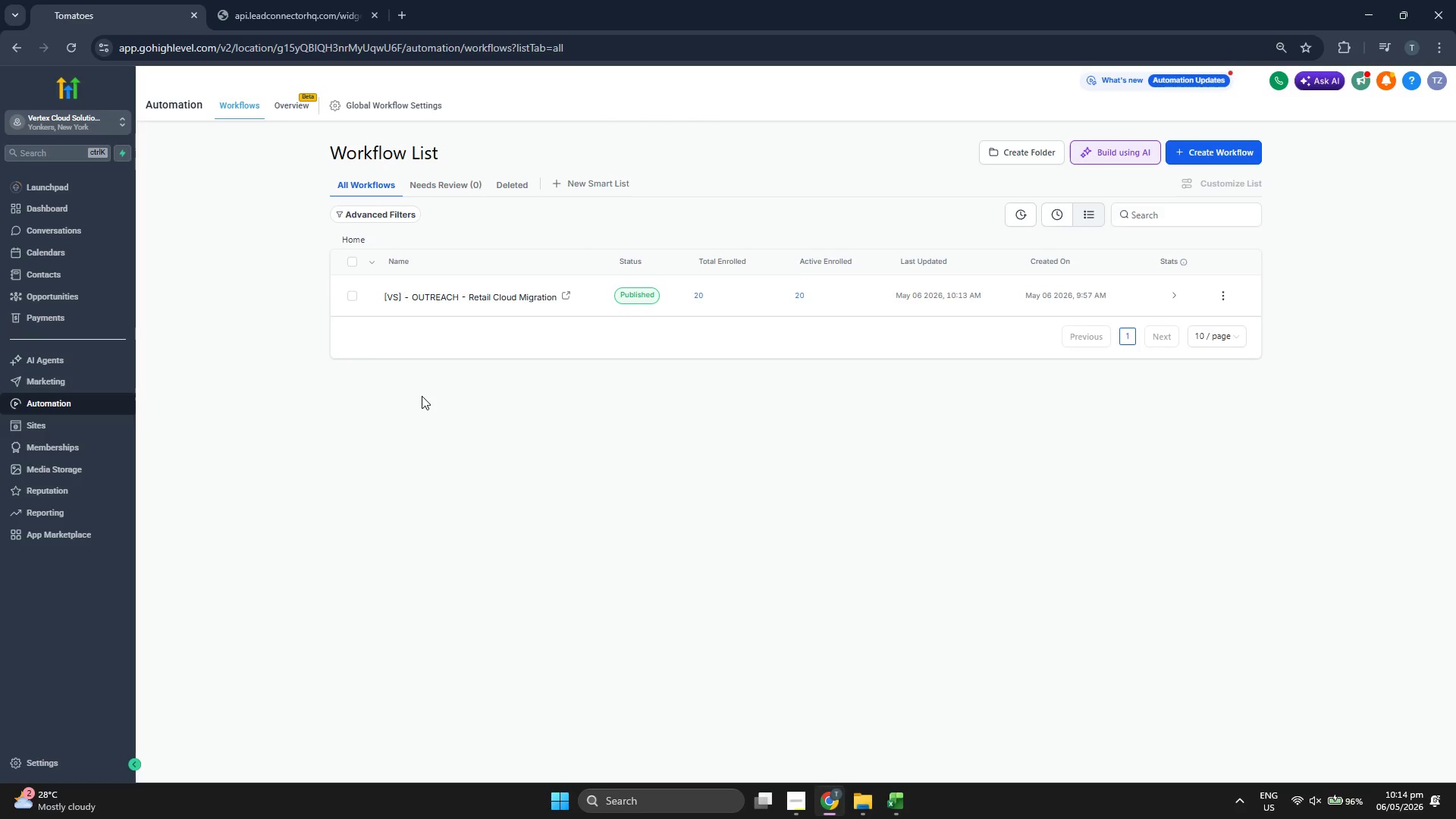 
left_click([497, 299])
 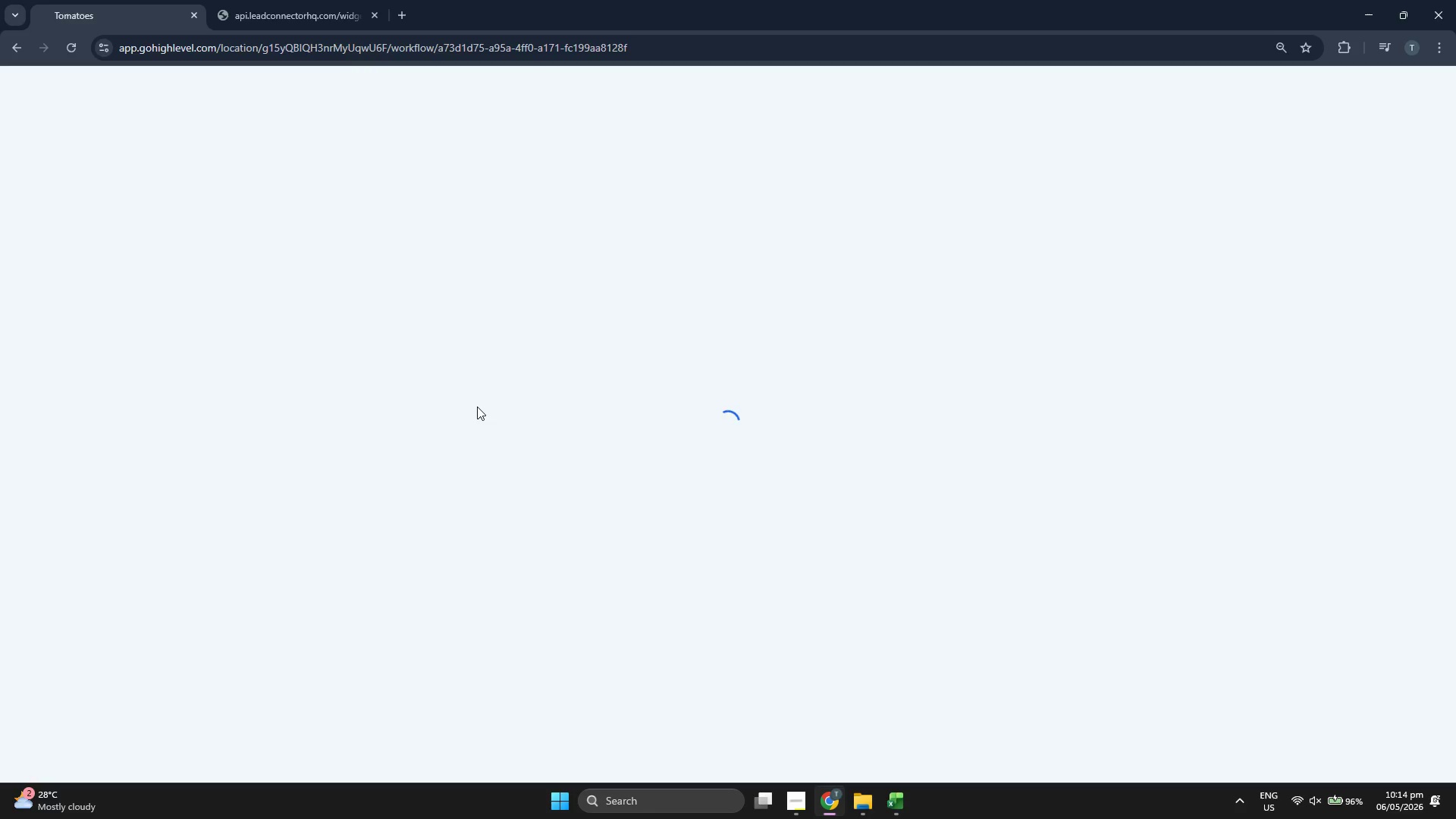 
wait(9.92)
 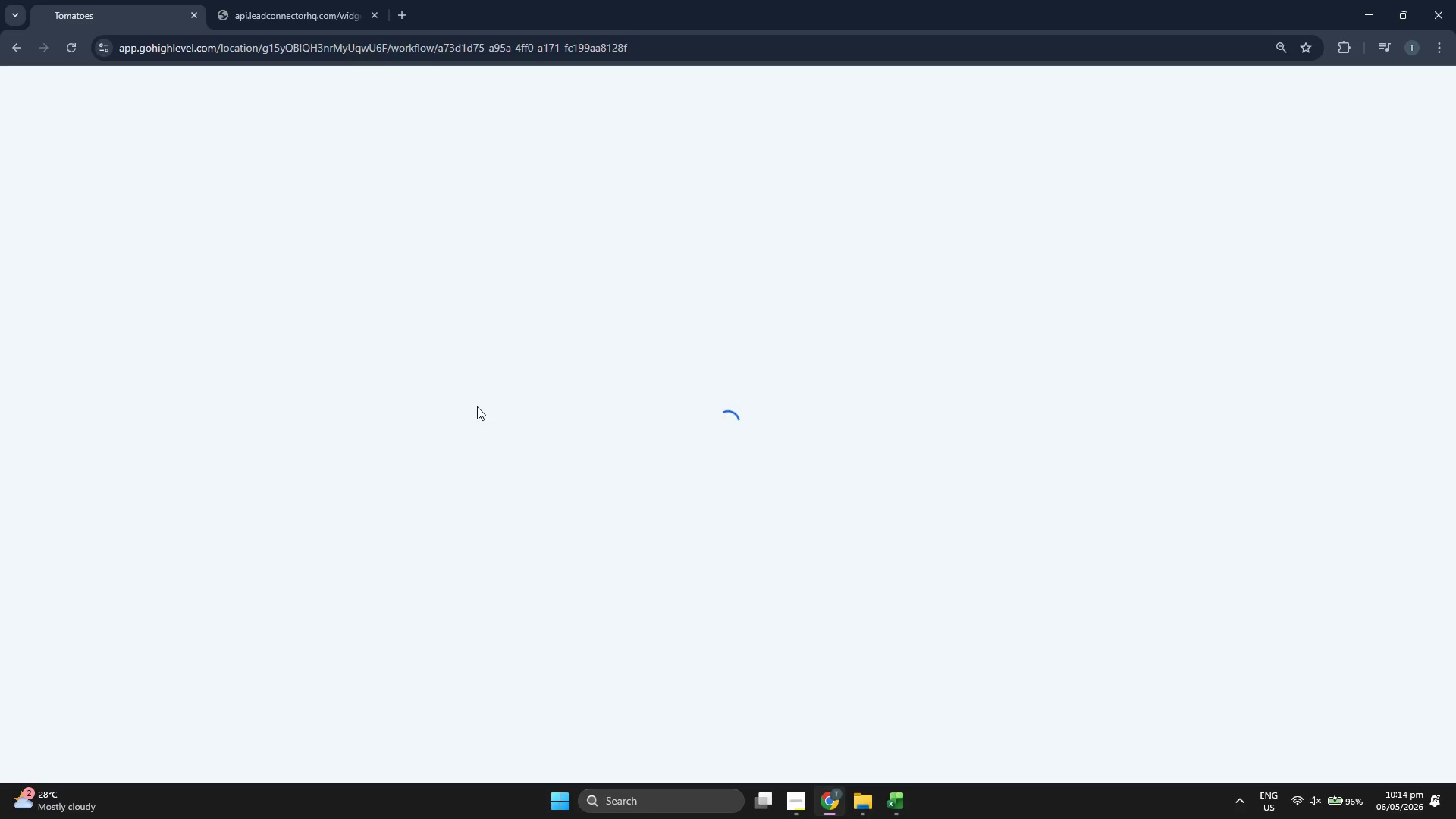 
left_click([665, 109])
 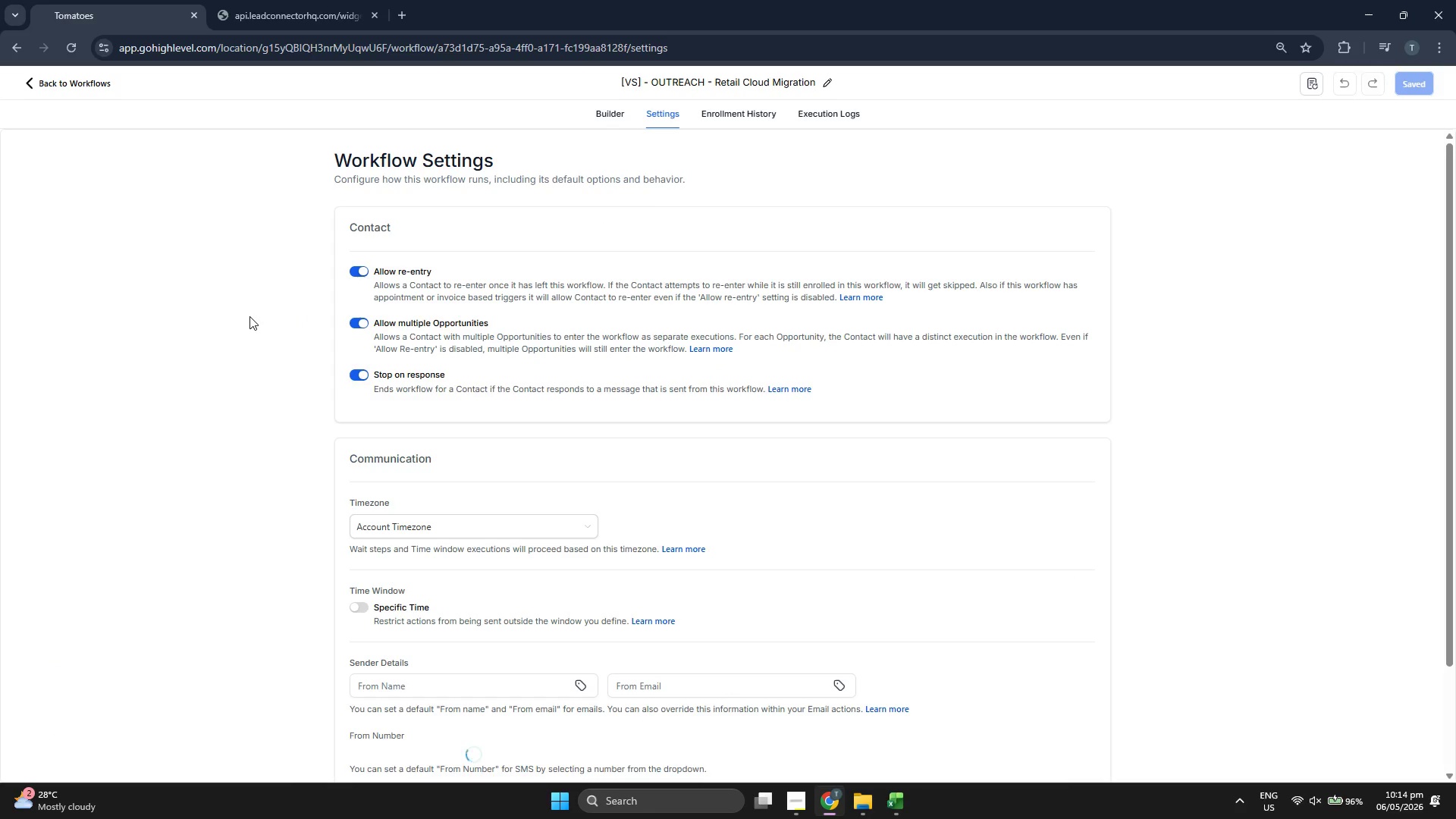 
scroll: coordinate [252, 314], scroll_direction: down, amount: 2.0
 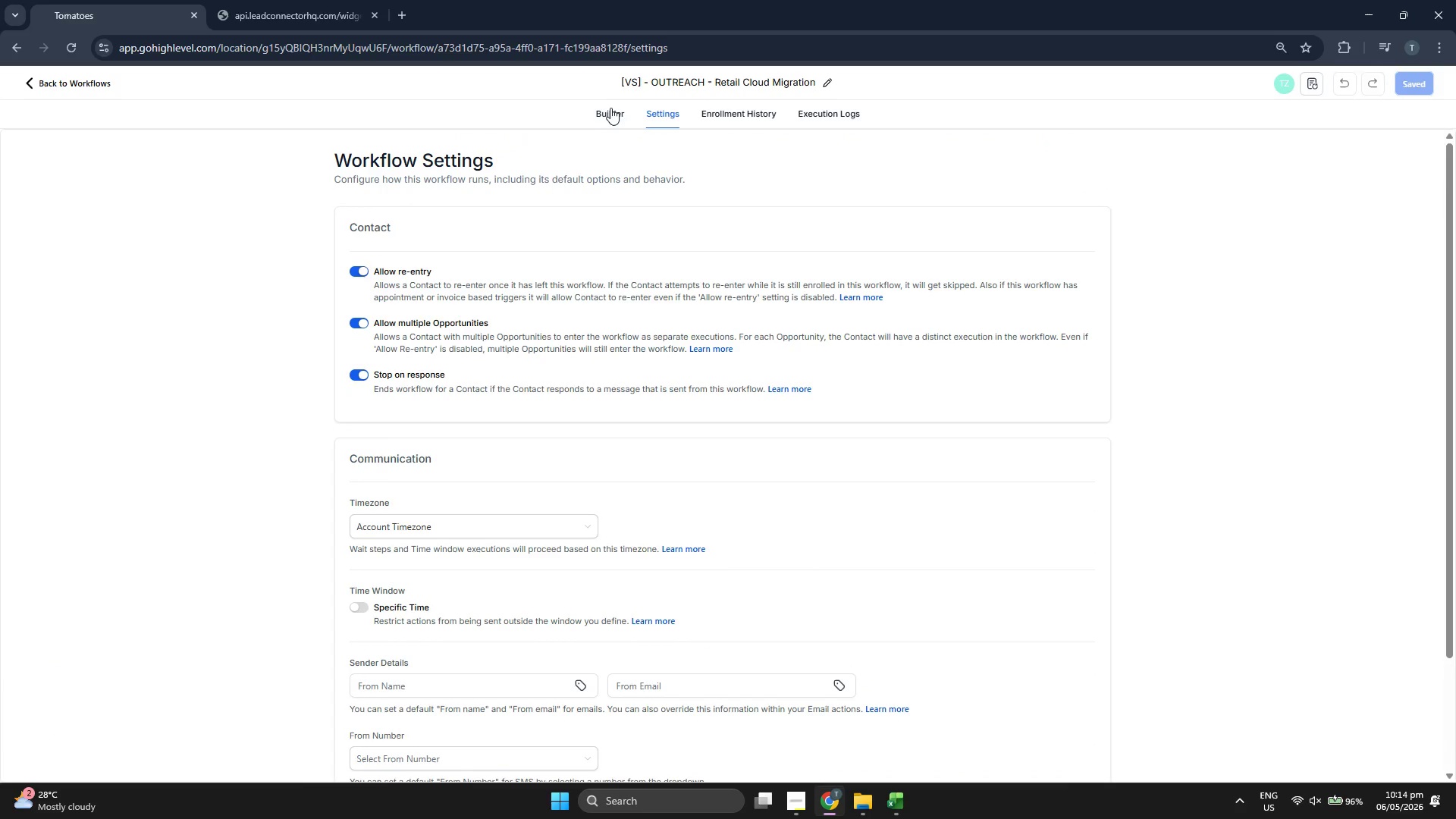 
left_click([612, 110])
 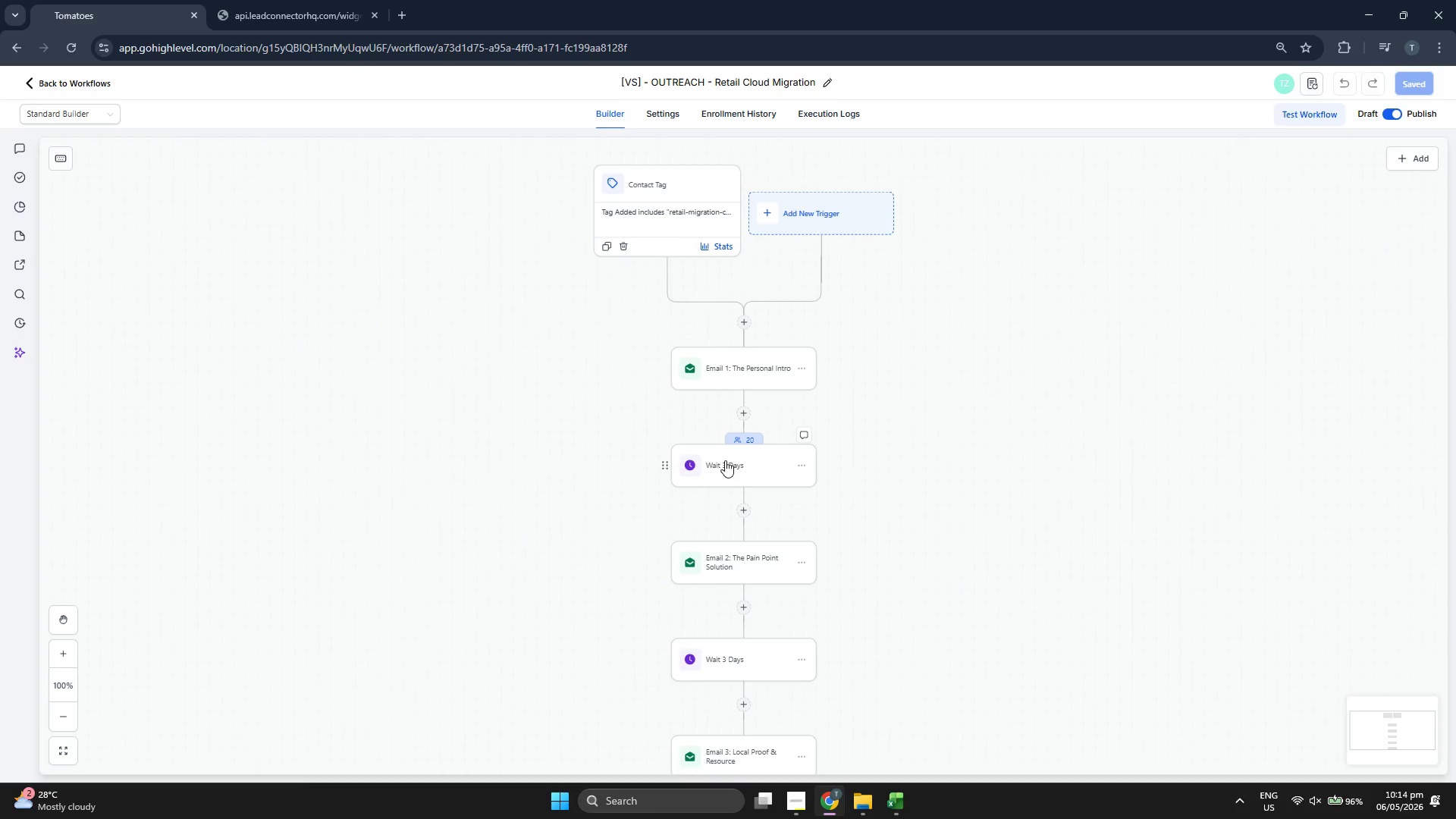 
left_click([748, 439])
 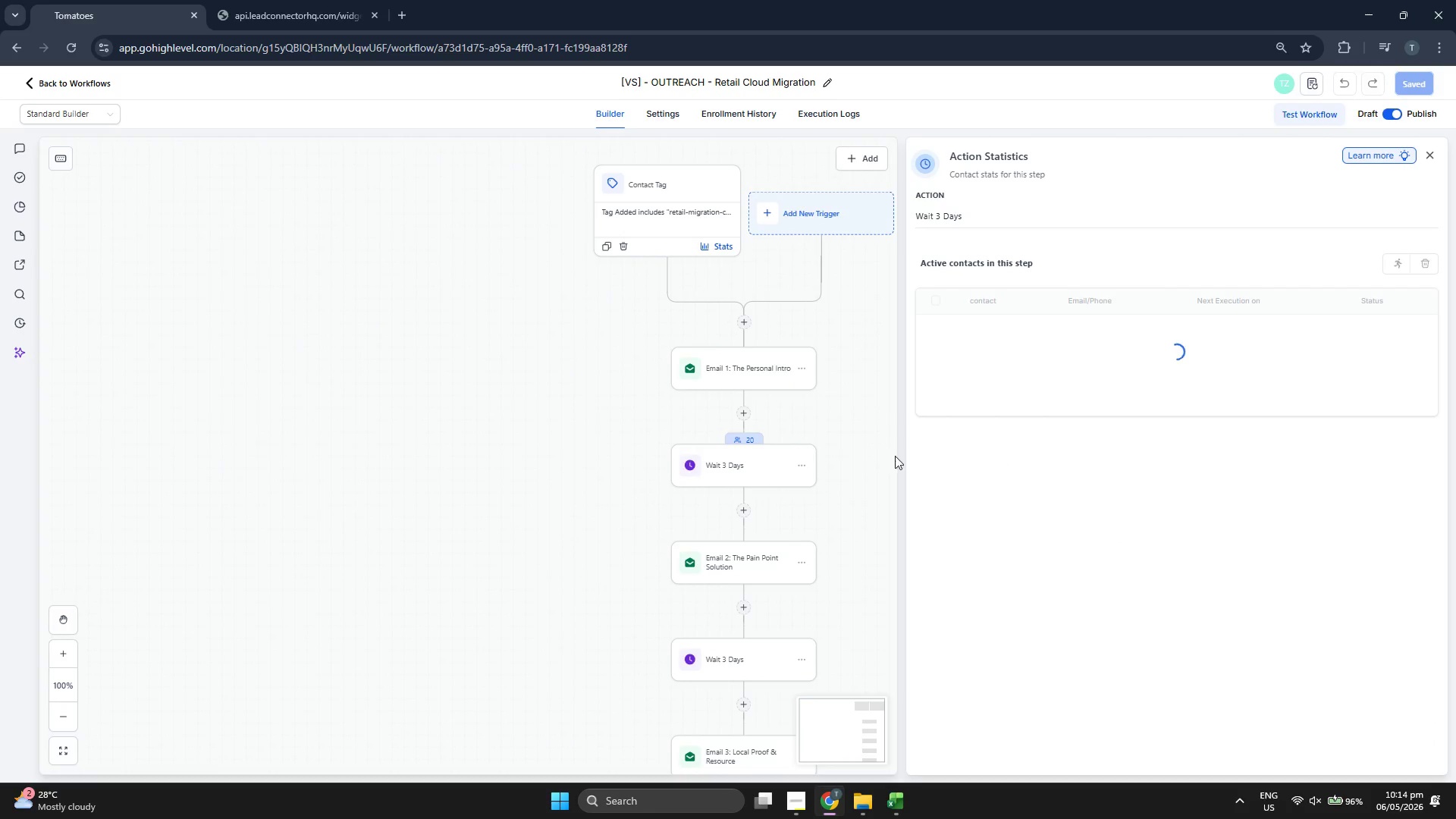 
left_click_drag(start_coordinate=[522, 403], to_coordinate=[440, 384])
 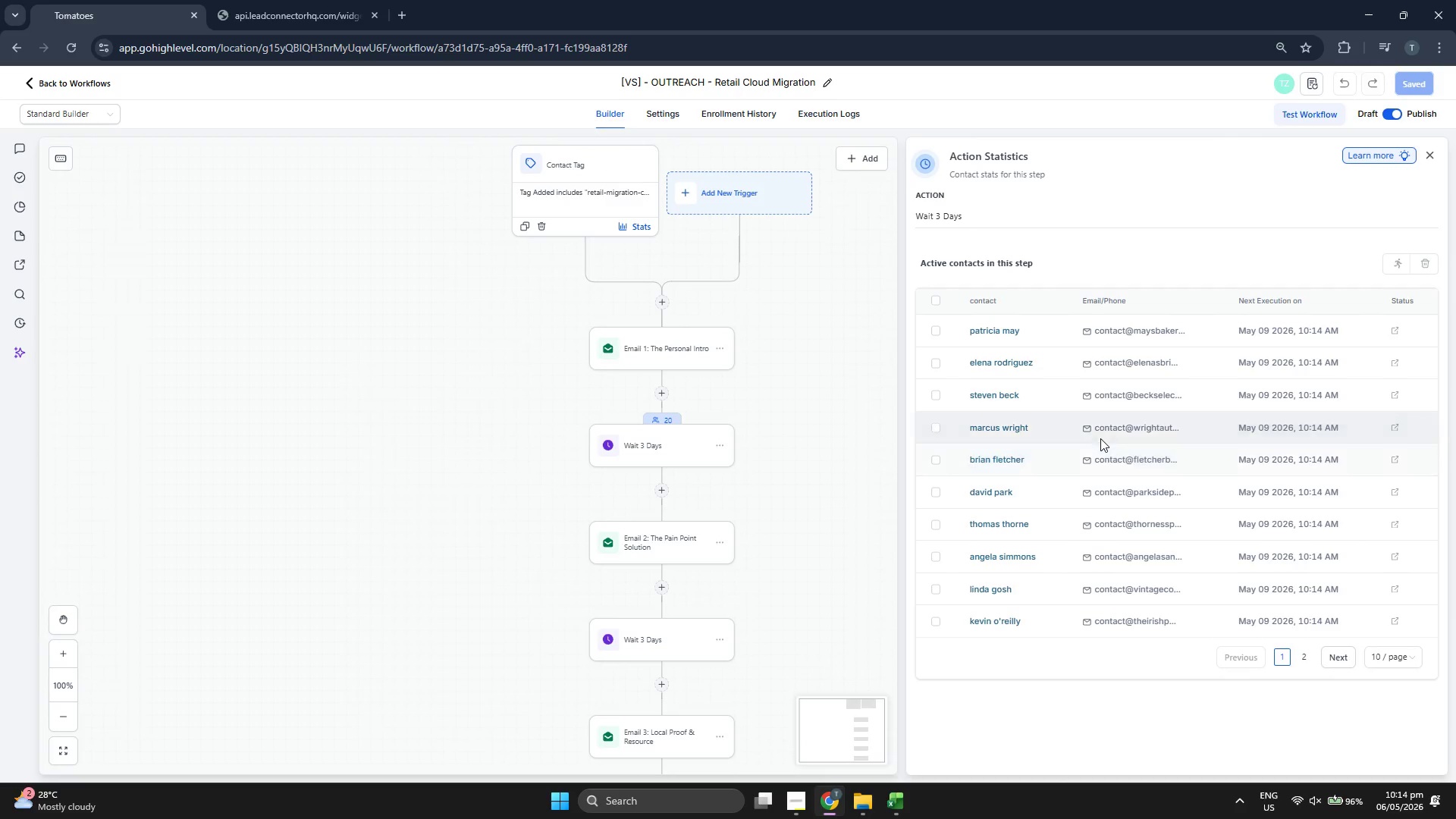 
scroll: coordinate [1100, 438], scroll_direction: down, amount: 1.0
 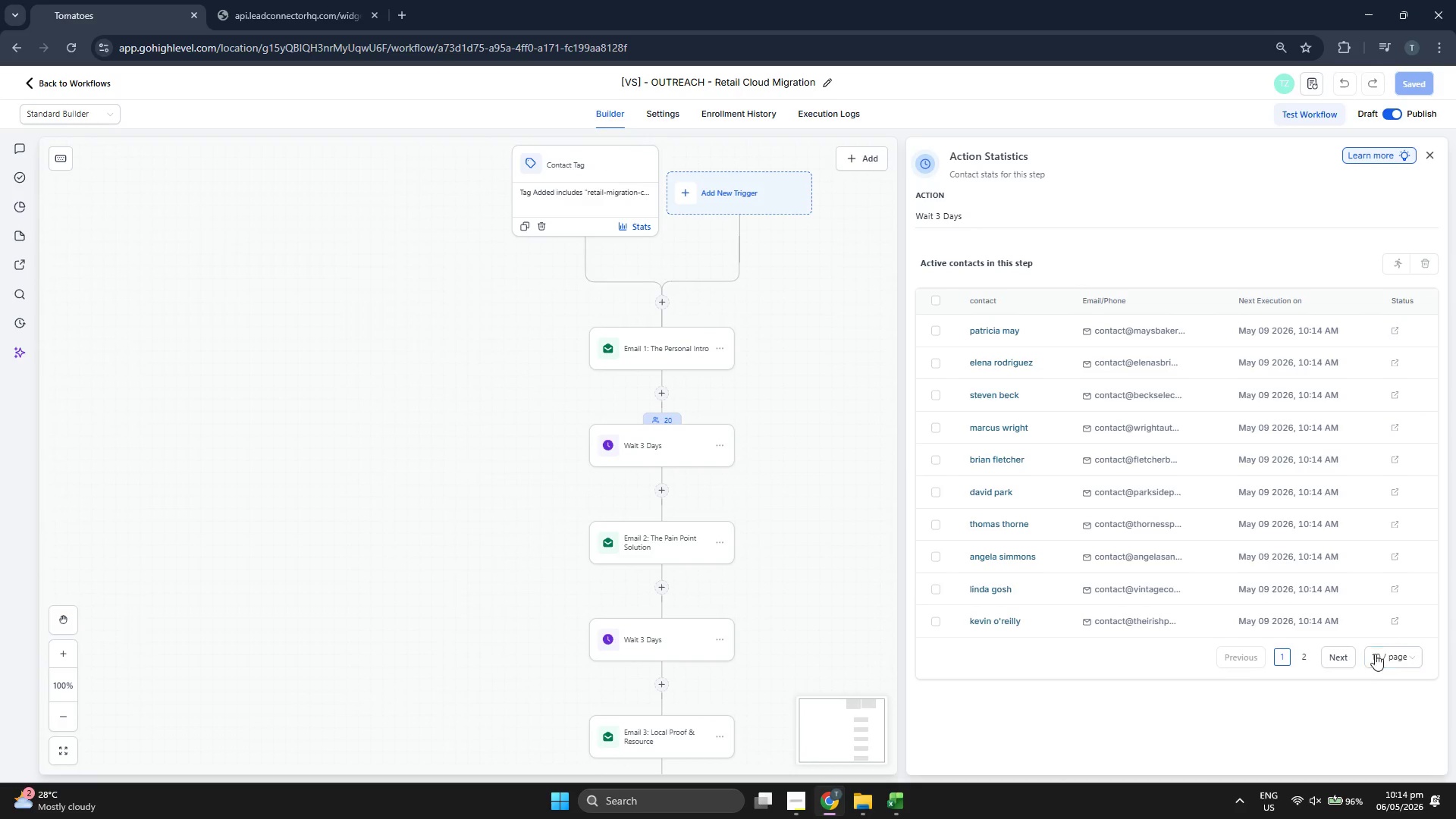 
left_click([1390, 651])
 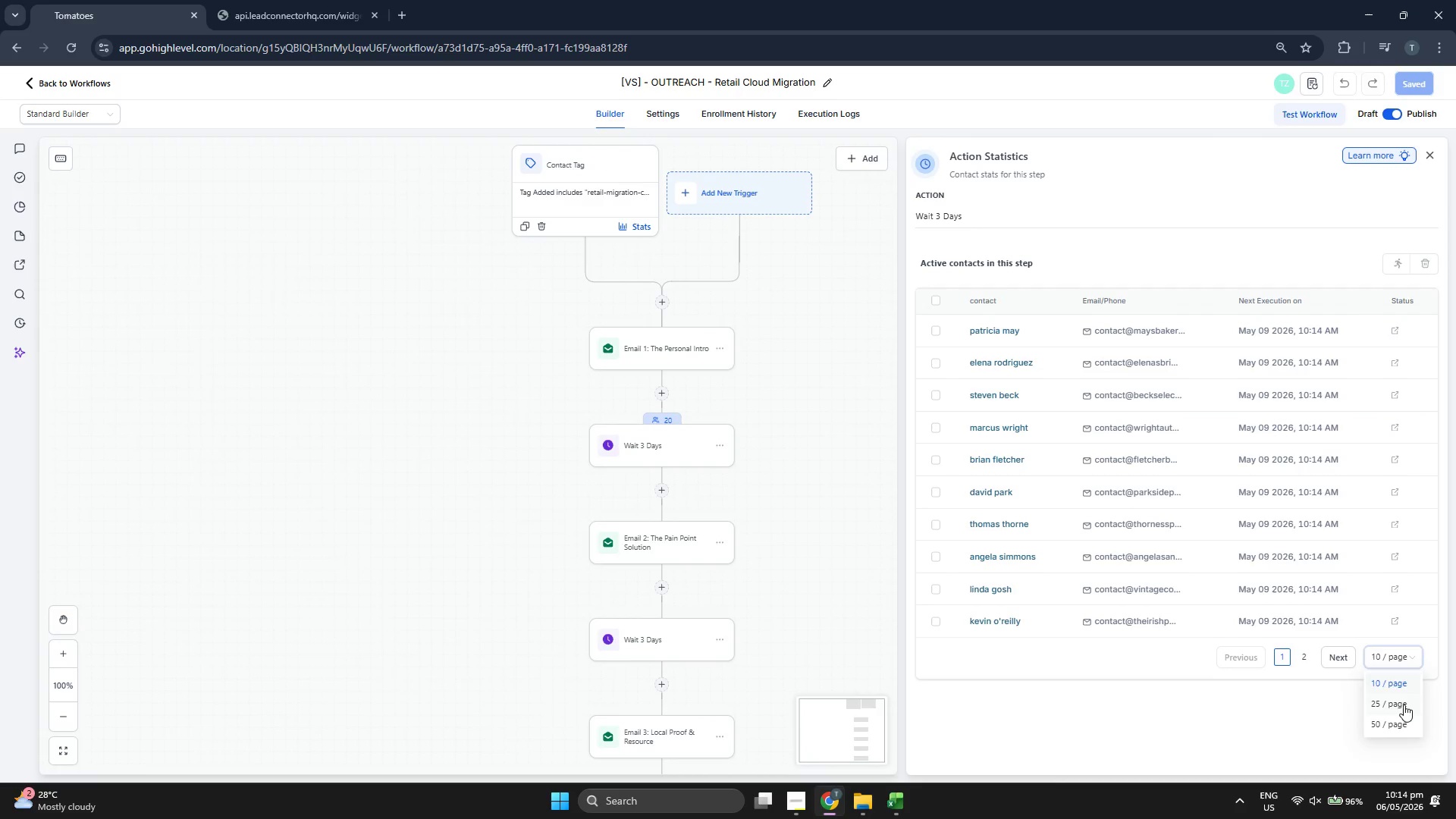 
left_click([1402, 705])
 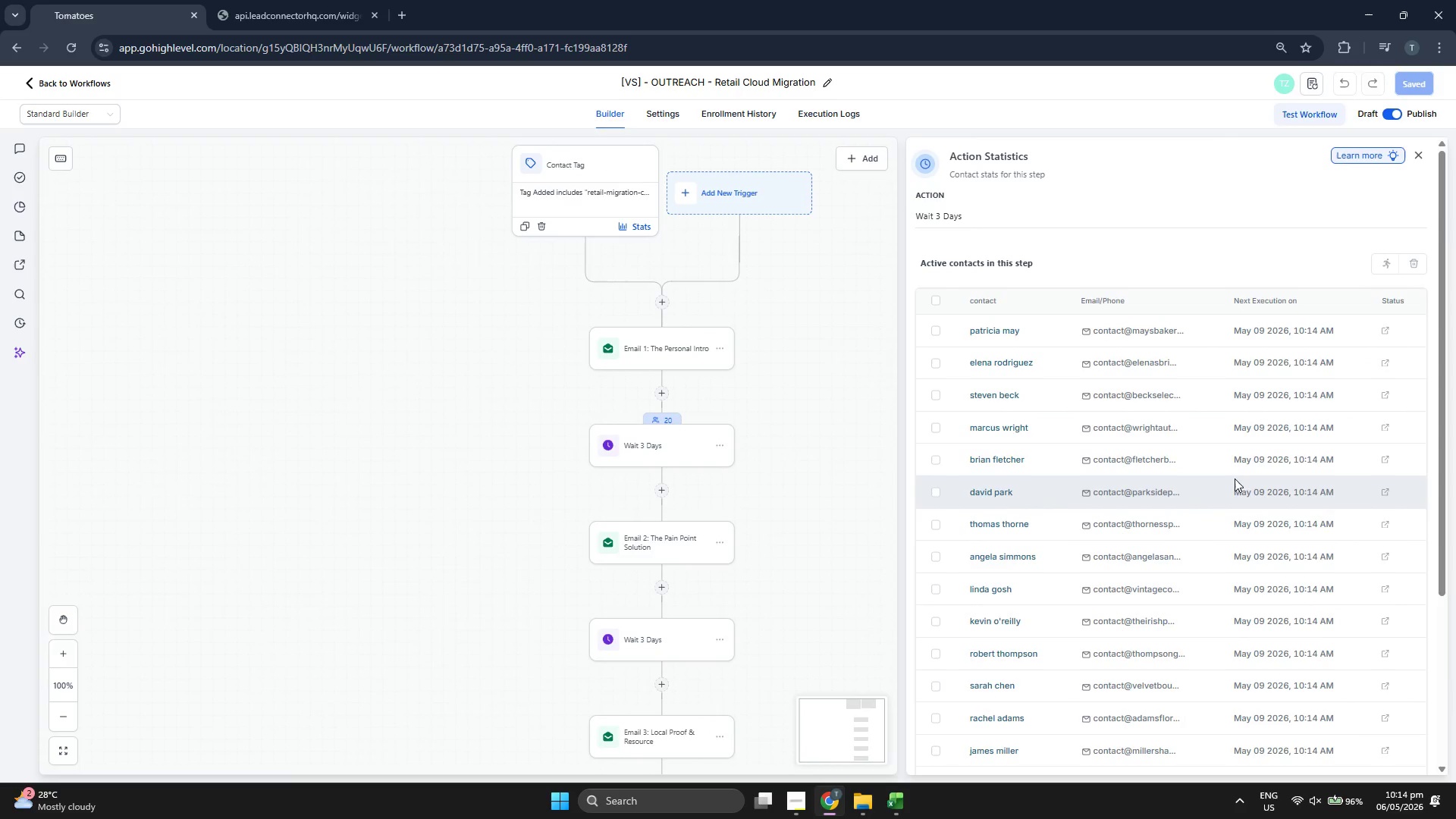 
scroll: coordinate [1228, 479], scroll_direction: down, amount: 1.0
 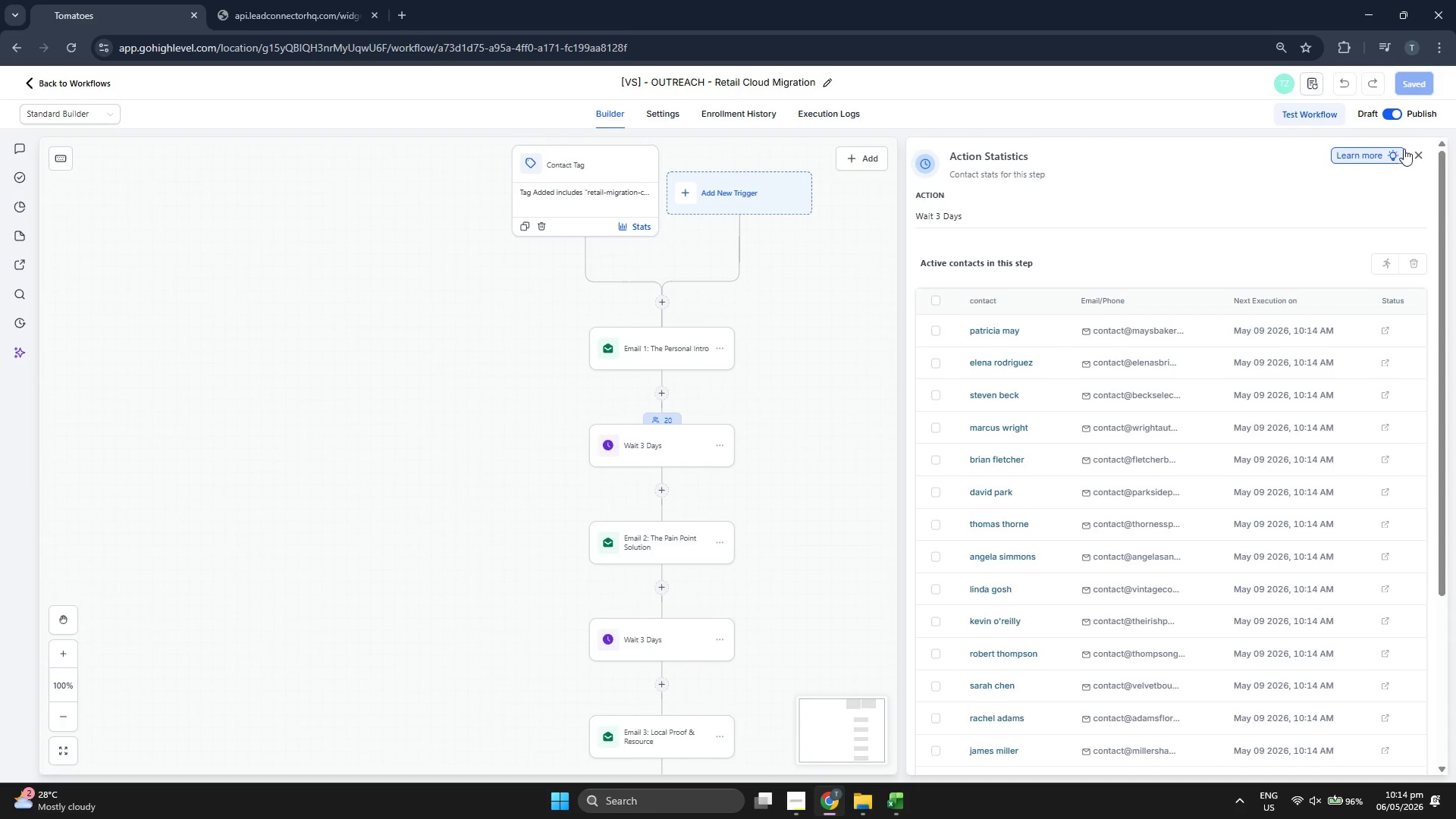 
left_click([1415, 150])
 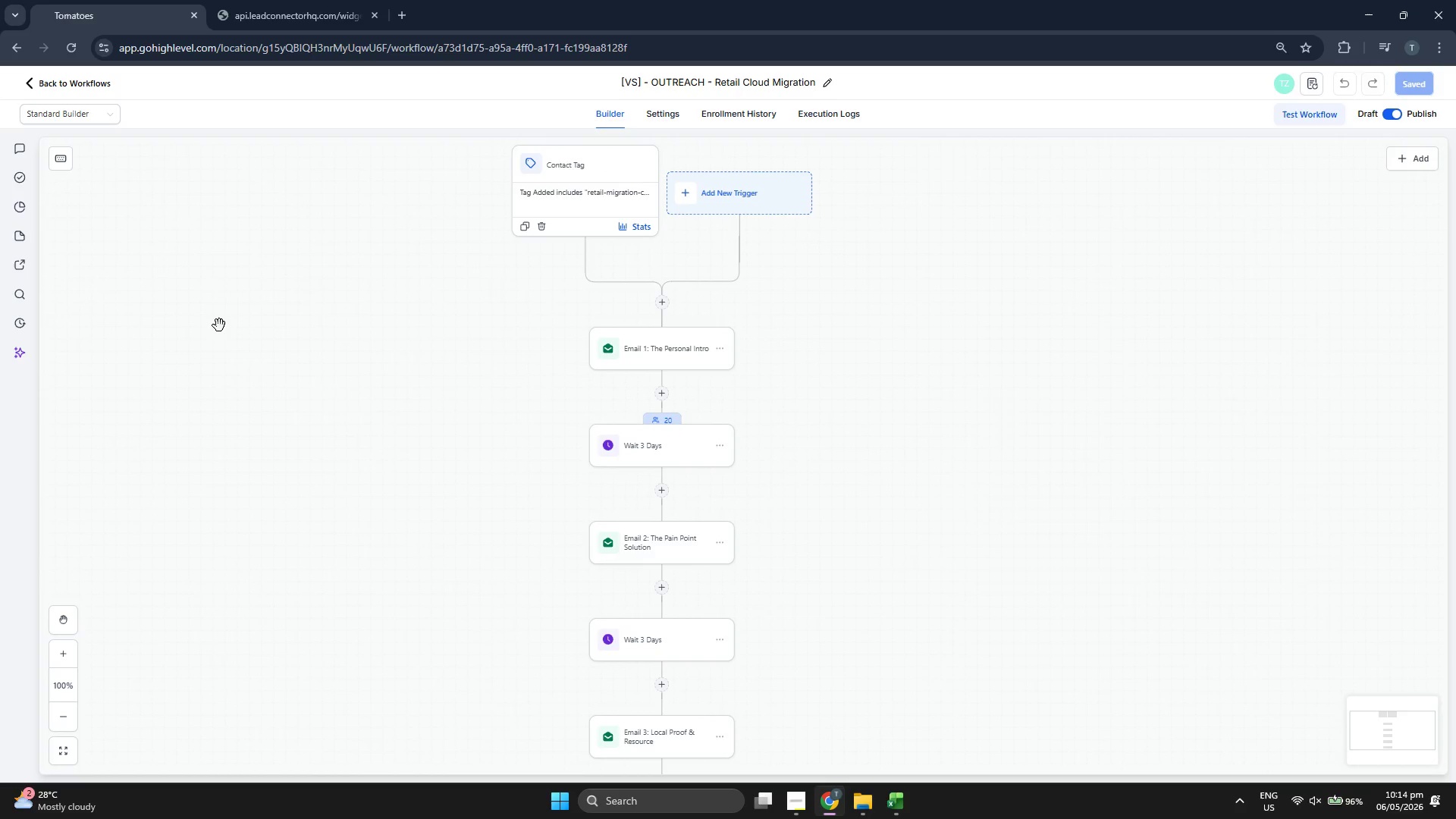 
left_click_drag(start_coordinate=[212, 327], to_coordinate=[220, 326])
 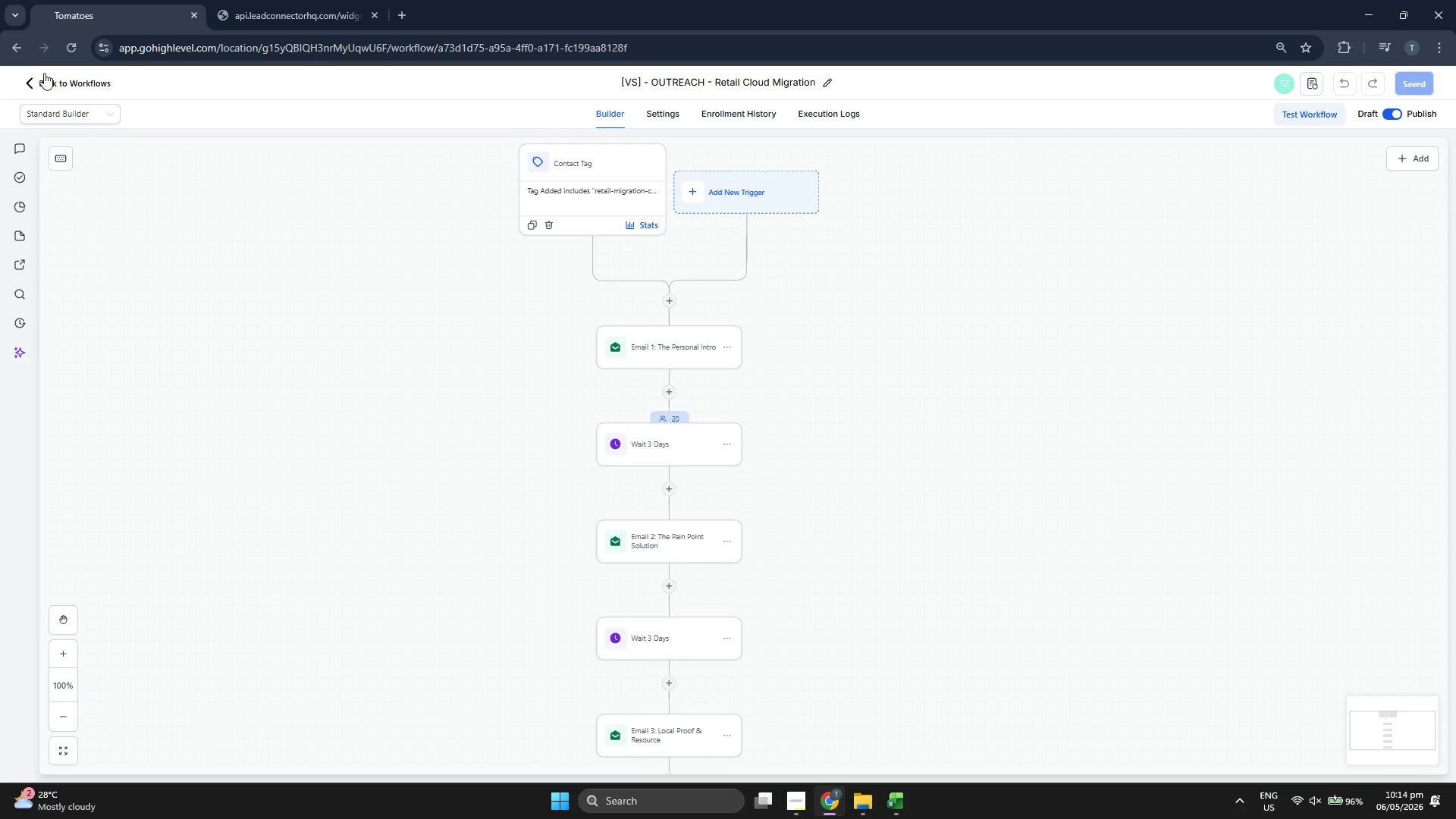 
left_click([53, 73])
 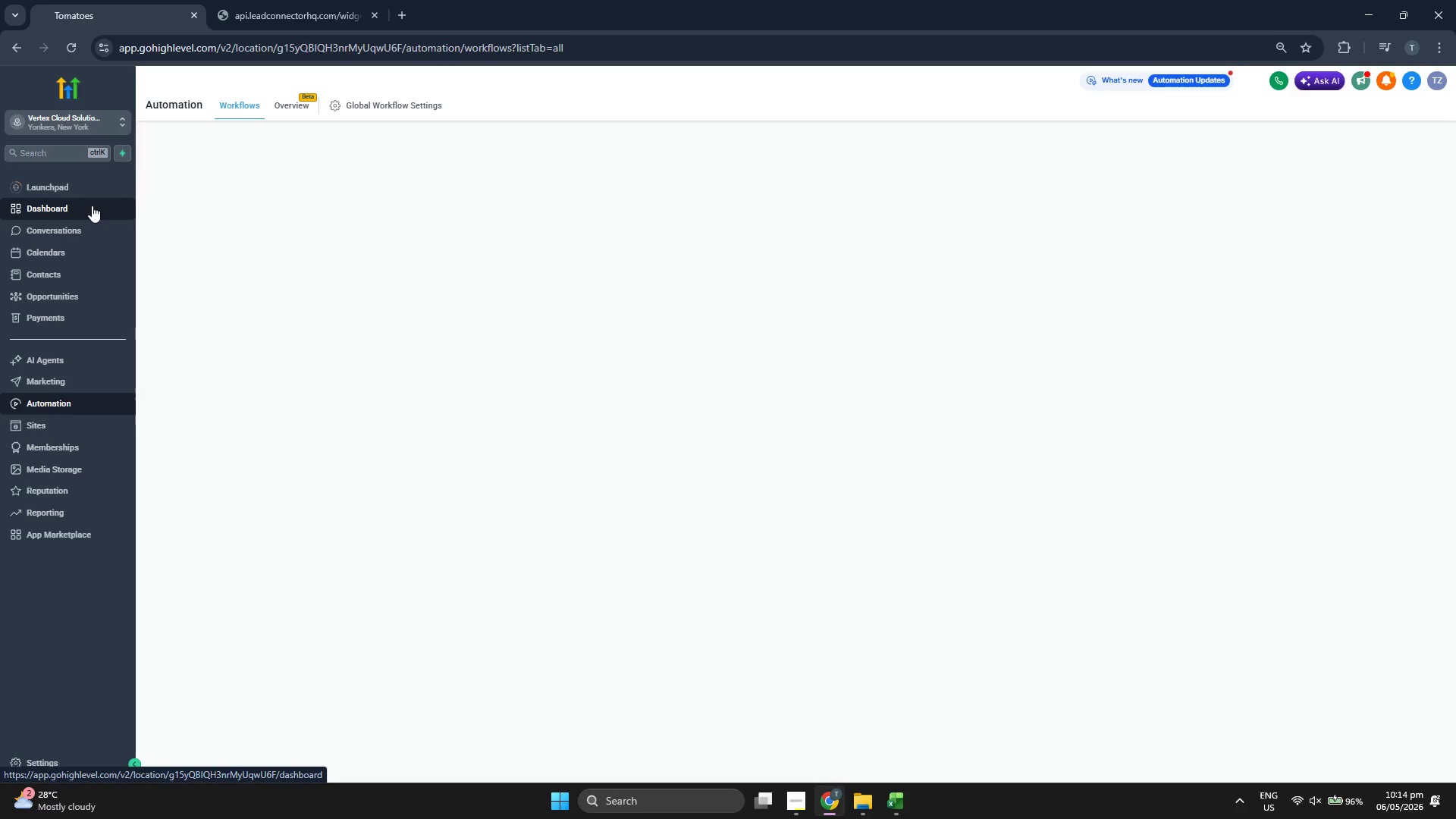 
wait(7.05)
 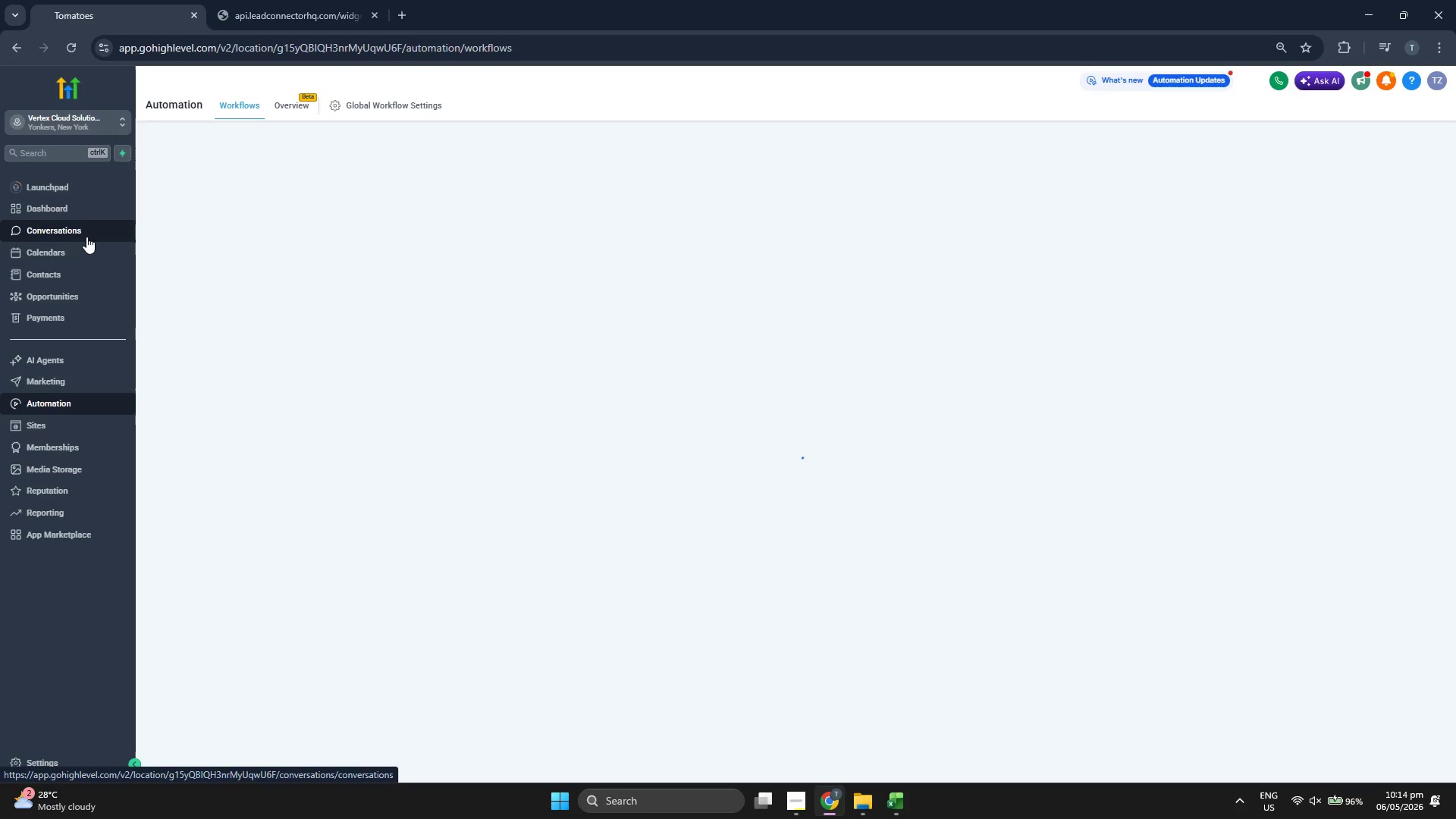 
left_click([92, 206])
 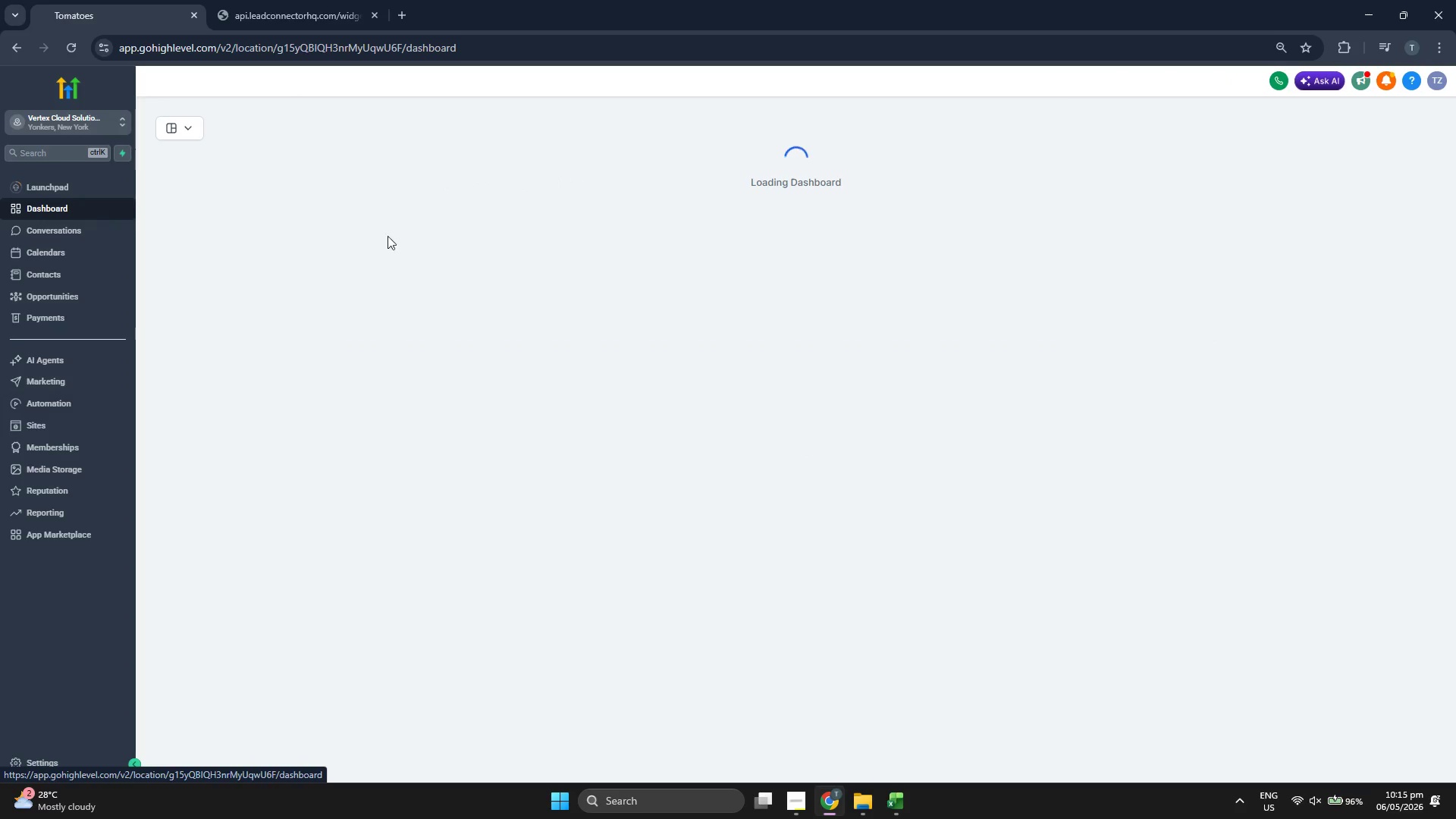 
mouse_move([594, 260])
 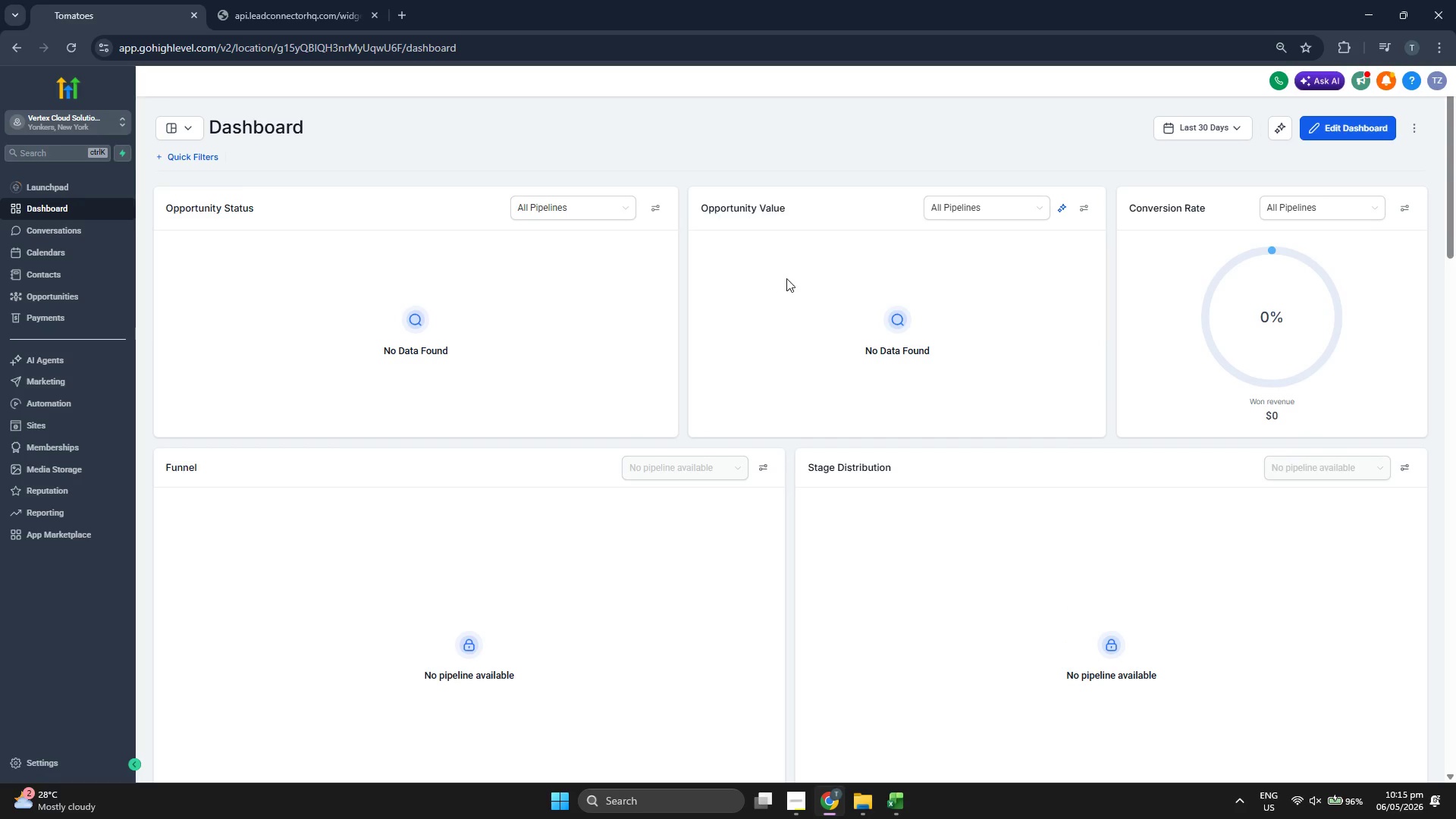 
scroll: coordinate [862, 256], scroll_direction: up, amount: 1.0
 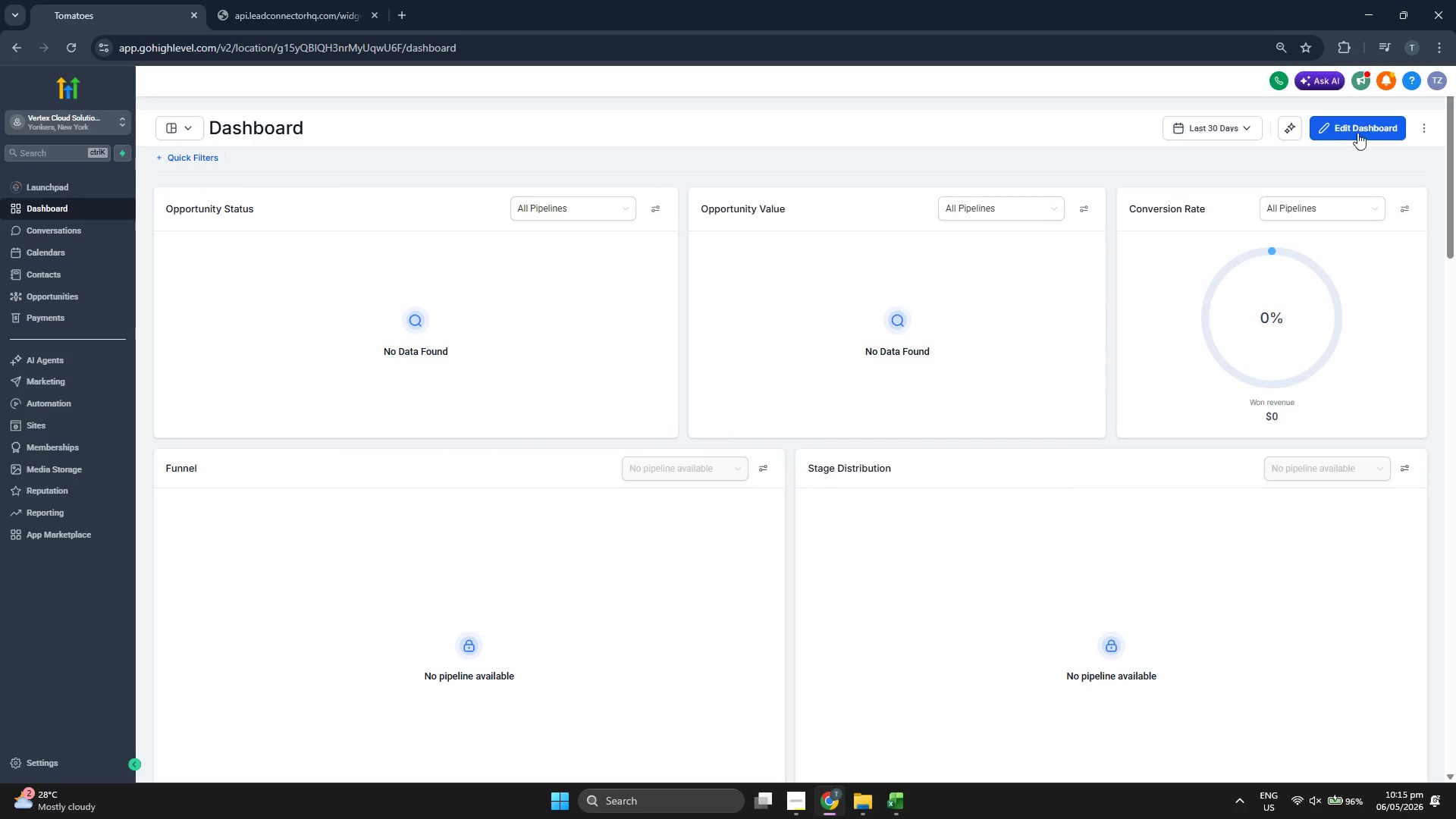 
left_click([1359, 131])
 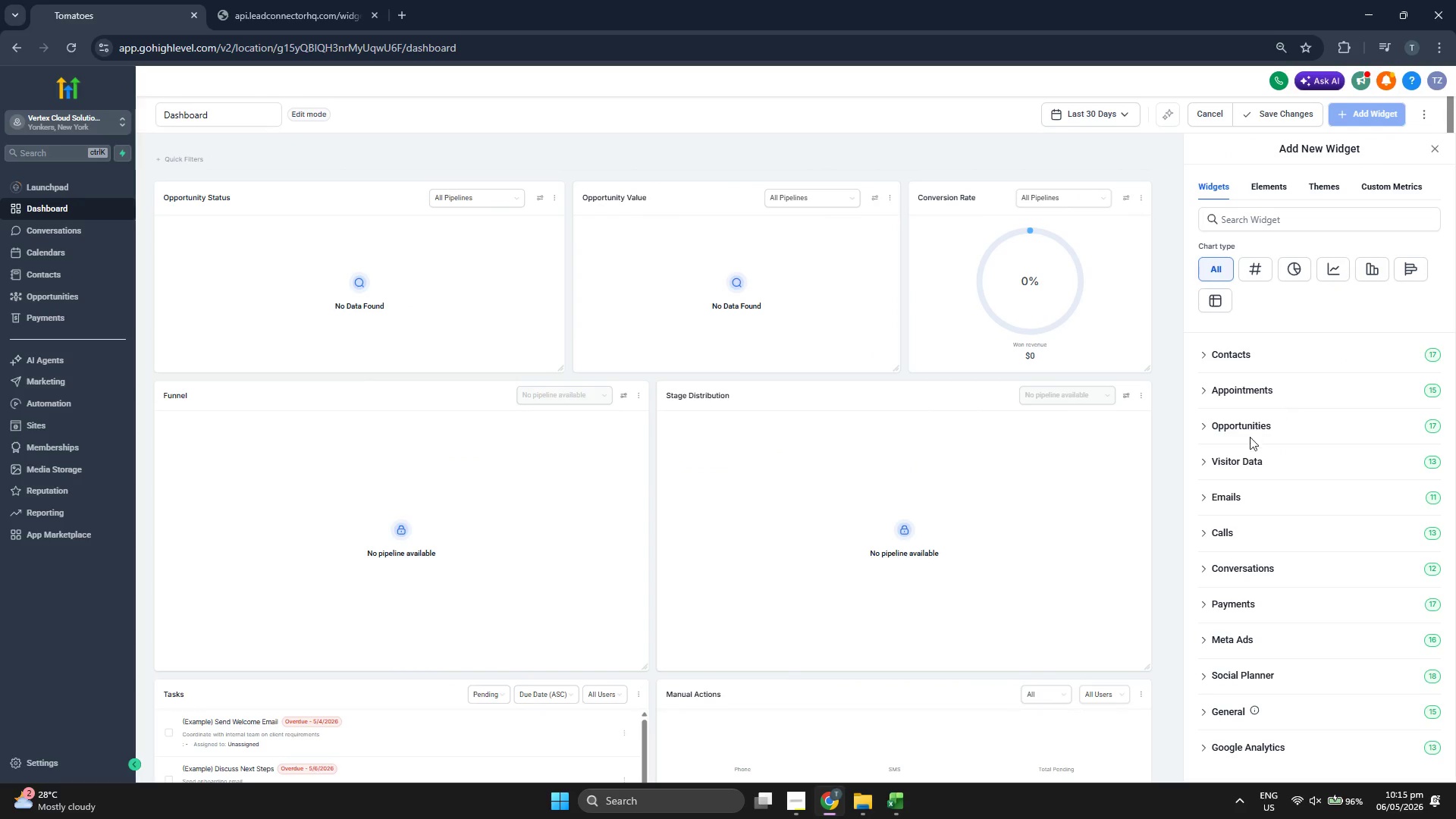 
scroll: coordinate [1261, 437], scroll_direction: down, amount: 1.0
 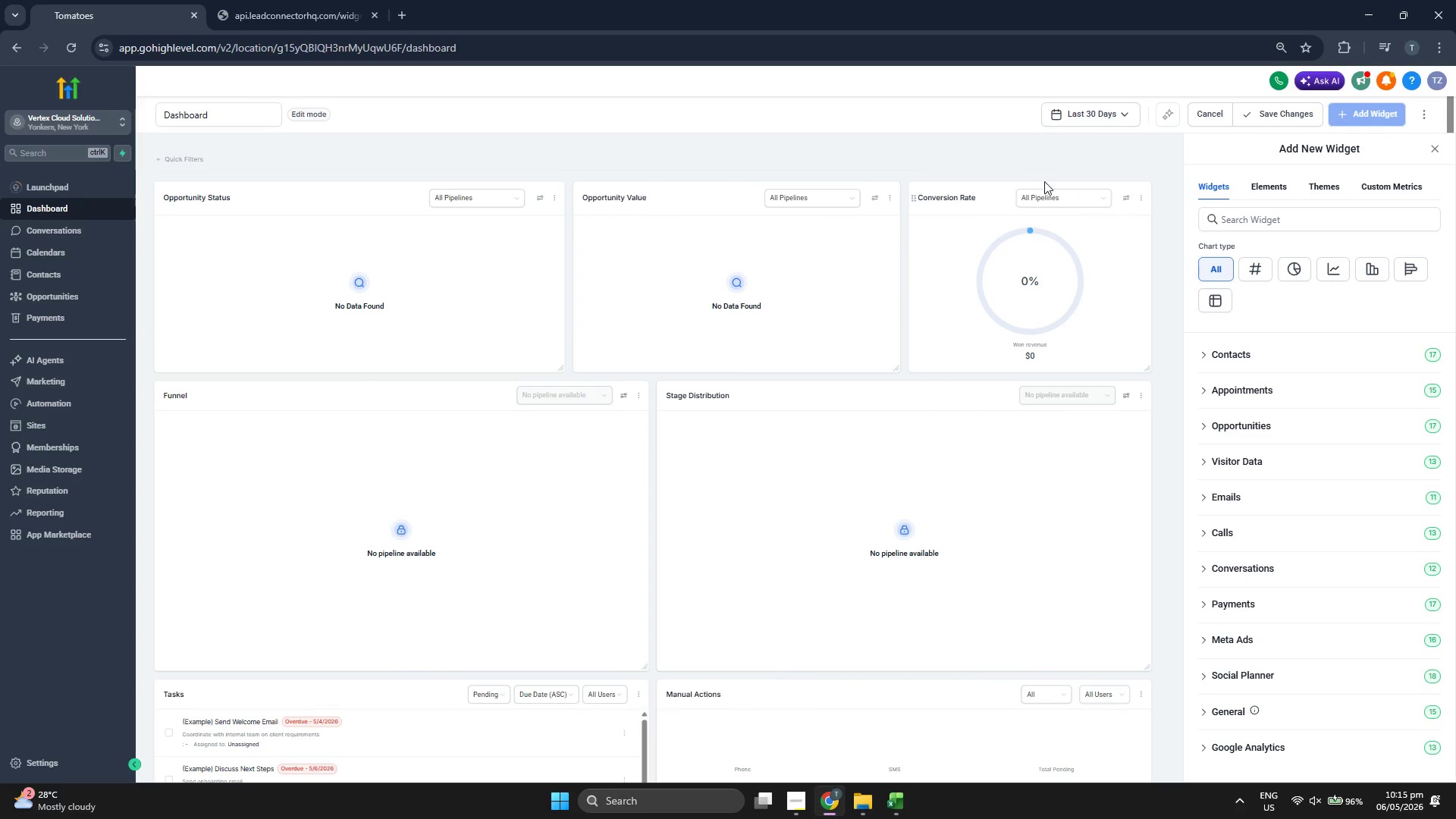 
left_click([1077, 200])
 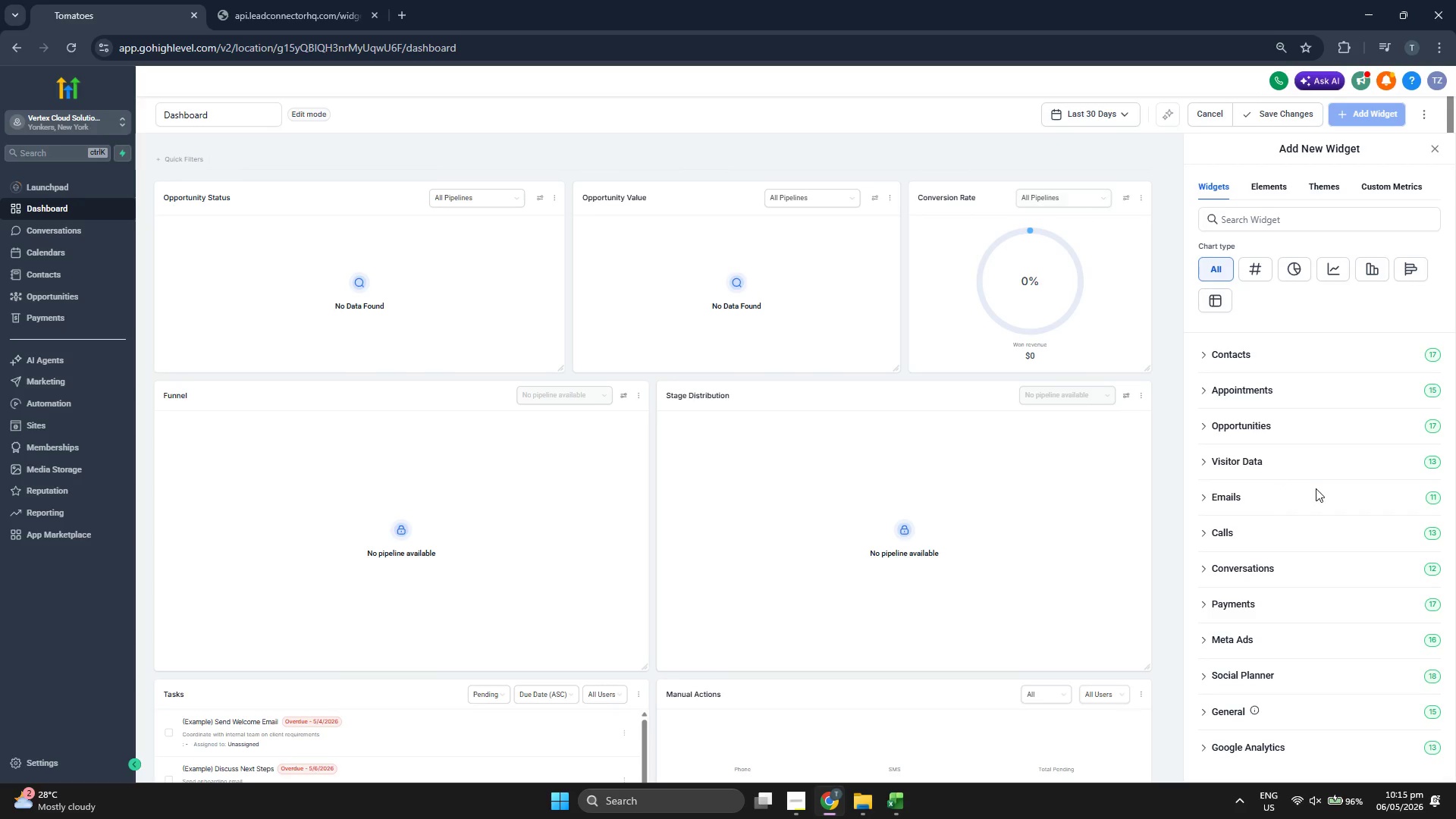 
scroll: coordinate [1238, 499], scroll_direction: down, amount: 2.0
 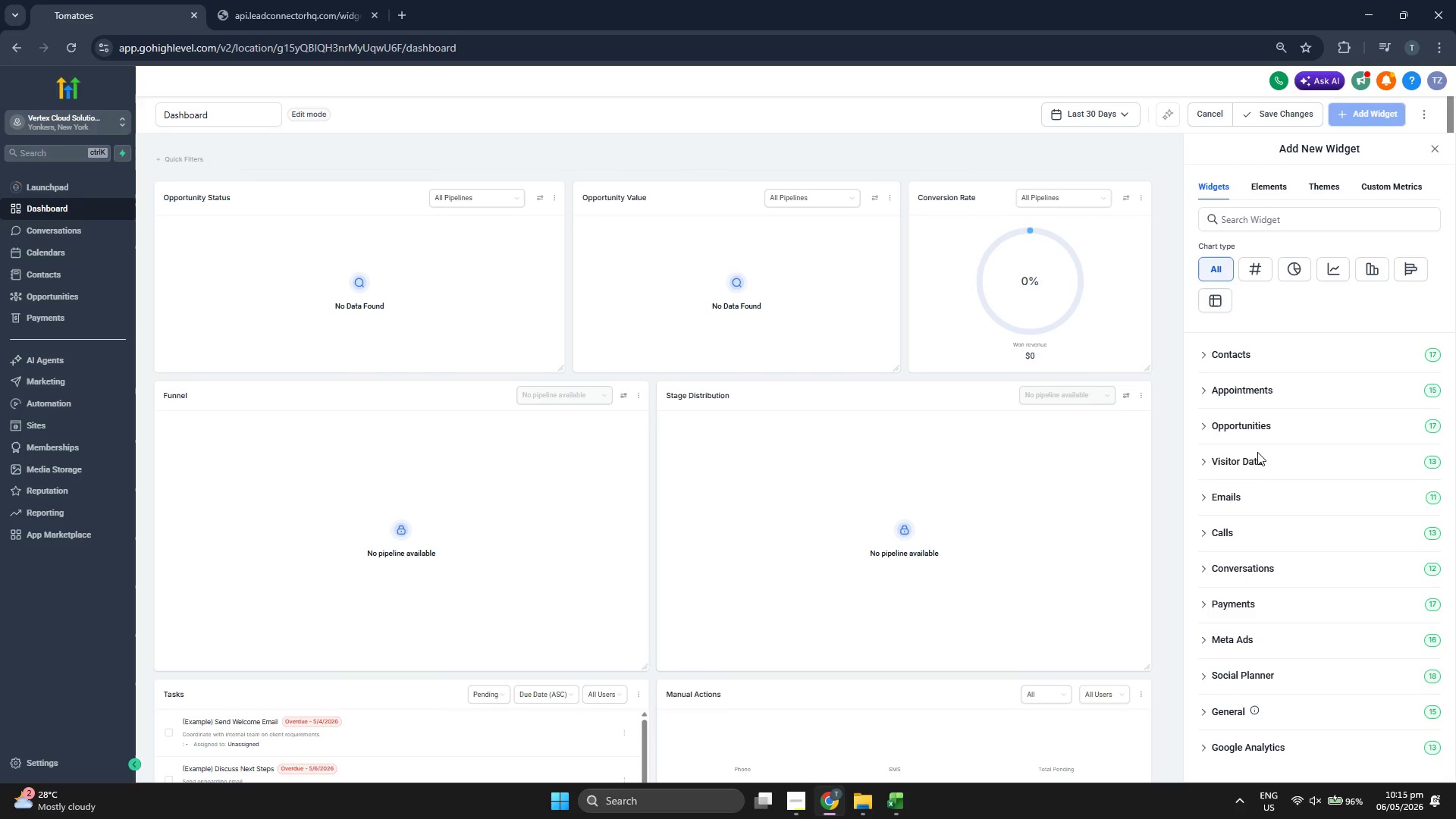 
left_click([1244, 428])
 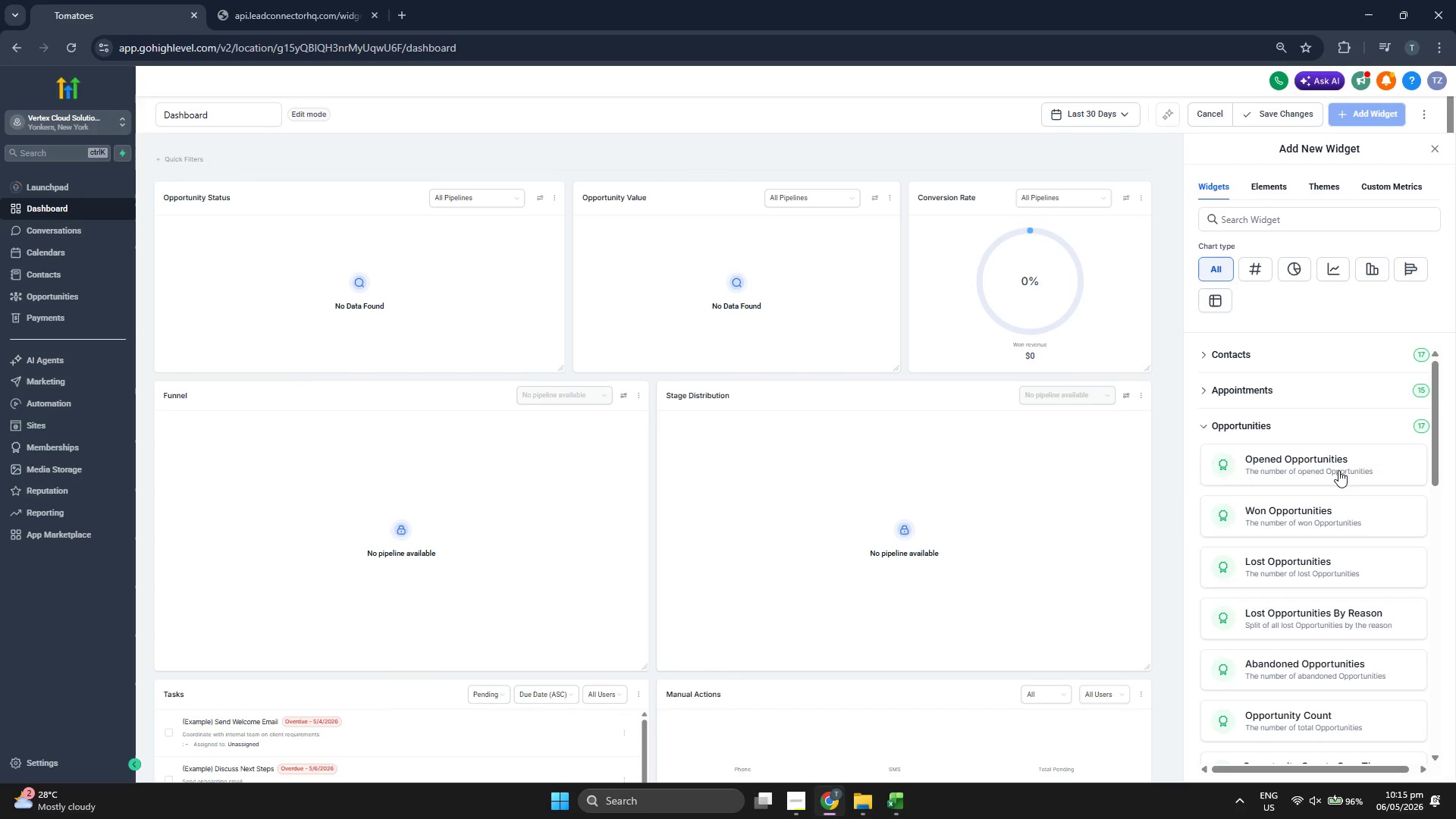 
left_click([1335, 465])
 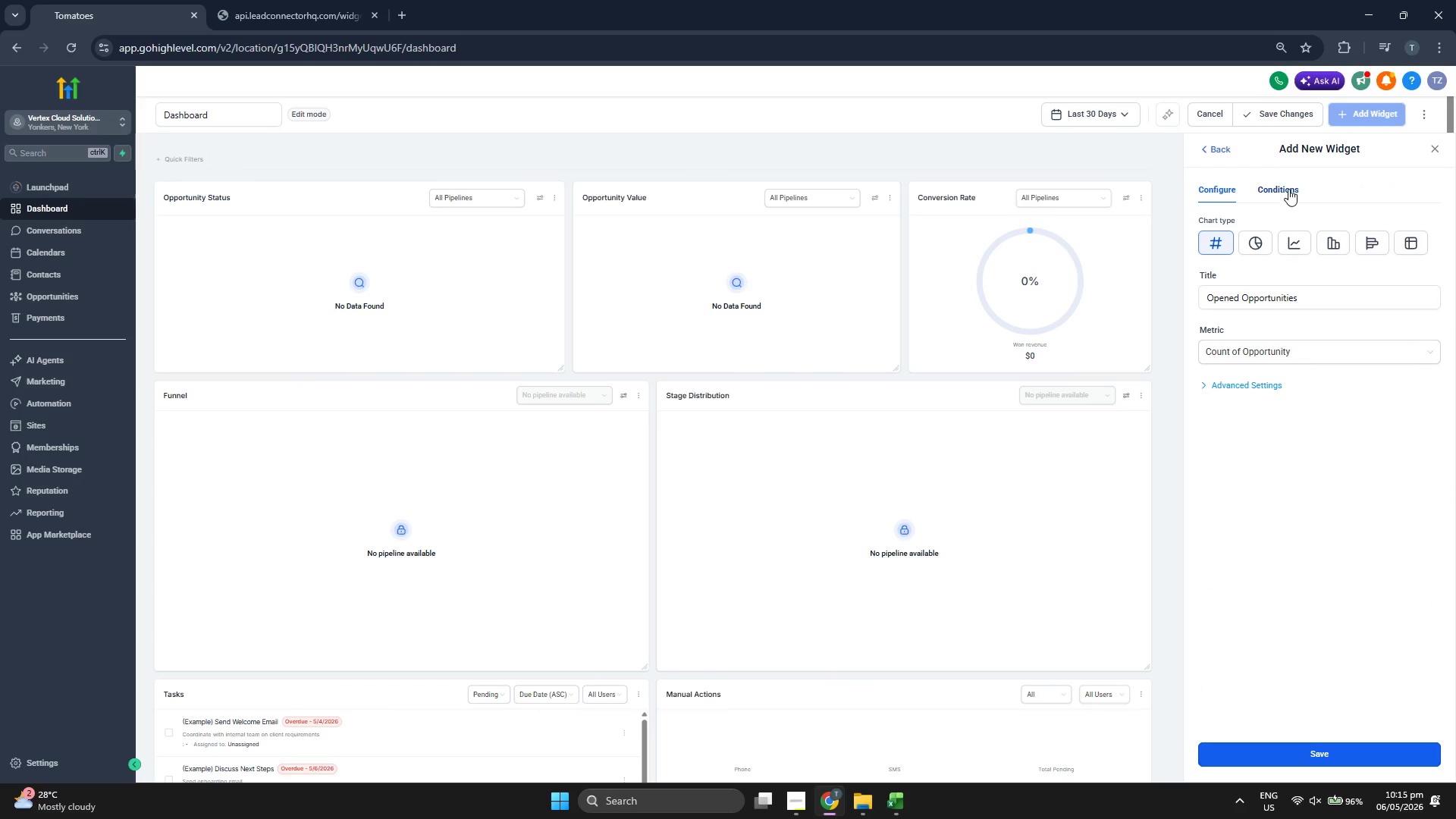 
mouse_move([1288, 243])
 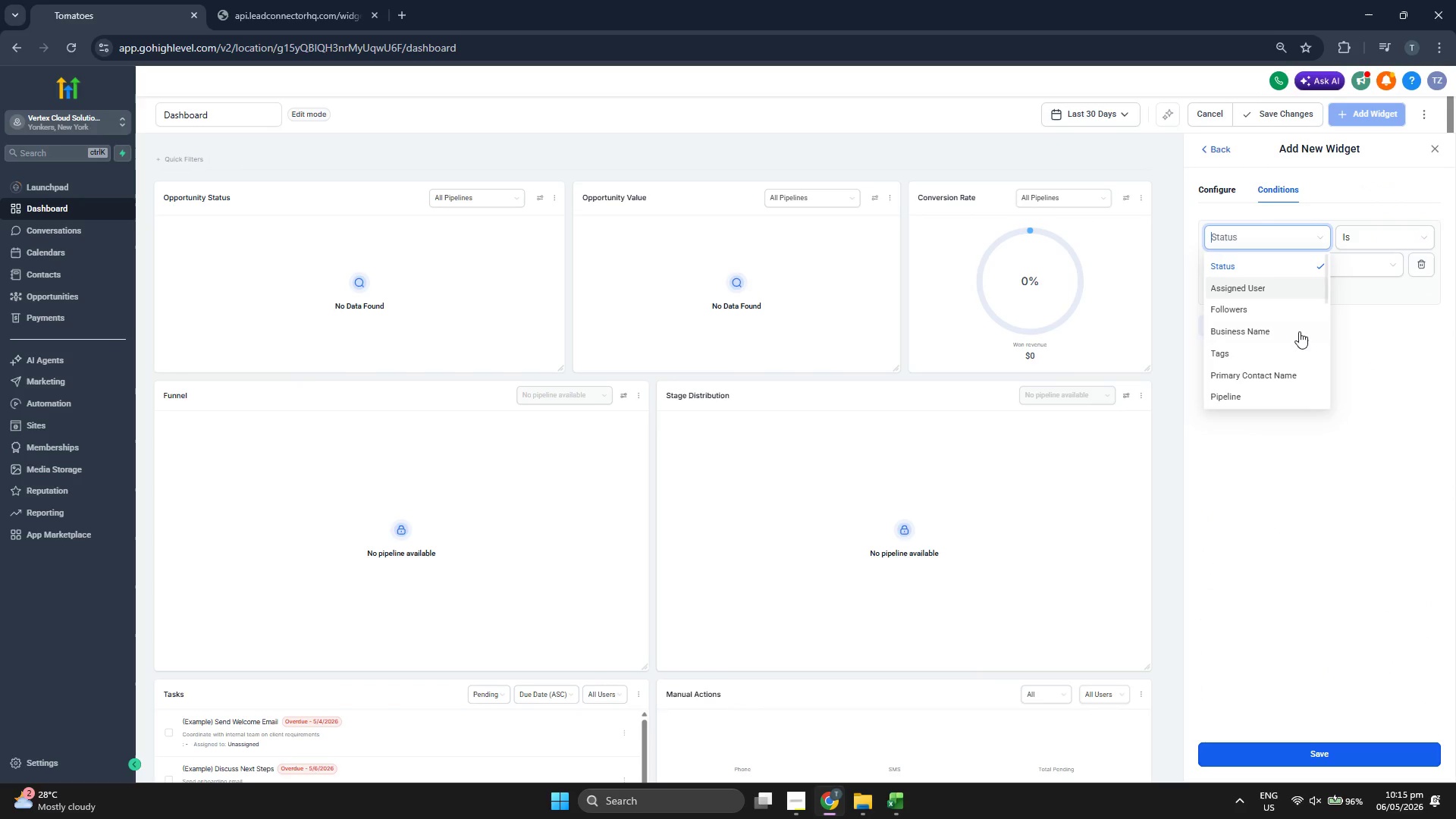 
scroll: coordinate [1280, 325], scroll_direction: down, amount: 1.0
 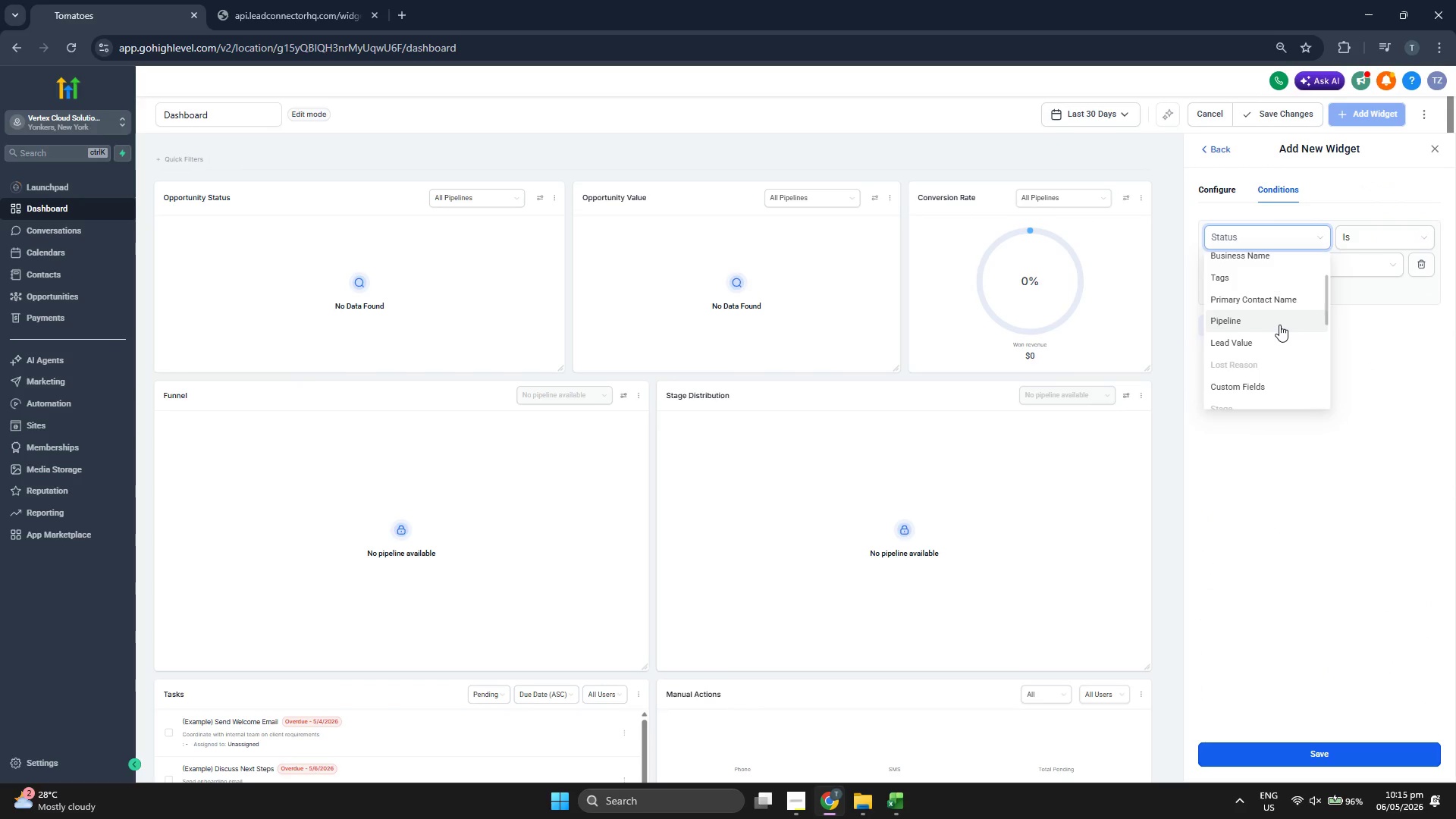 
scroll: coordinate [1279, 325], scroll_direction: up, amount: 1.0
 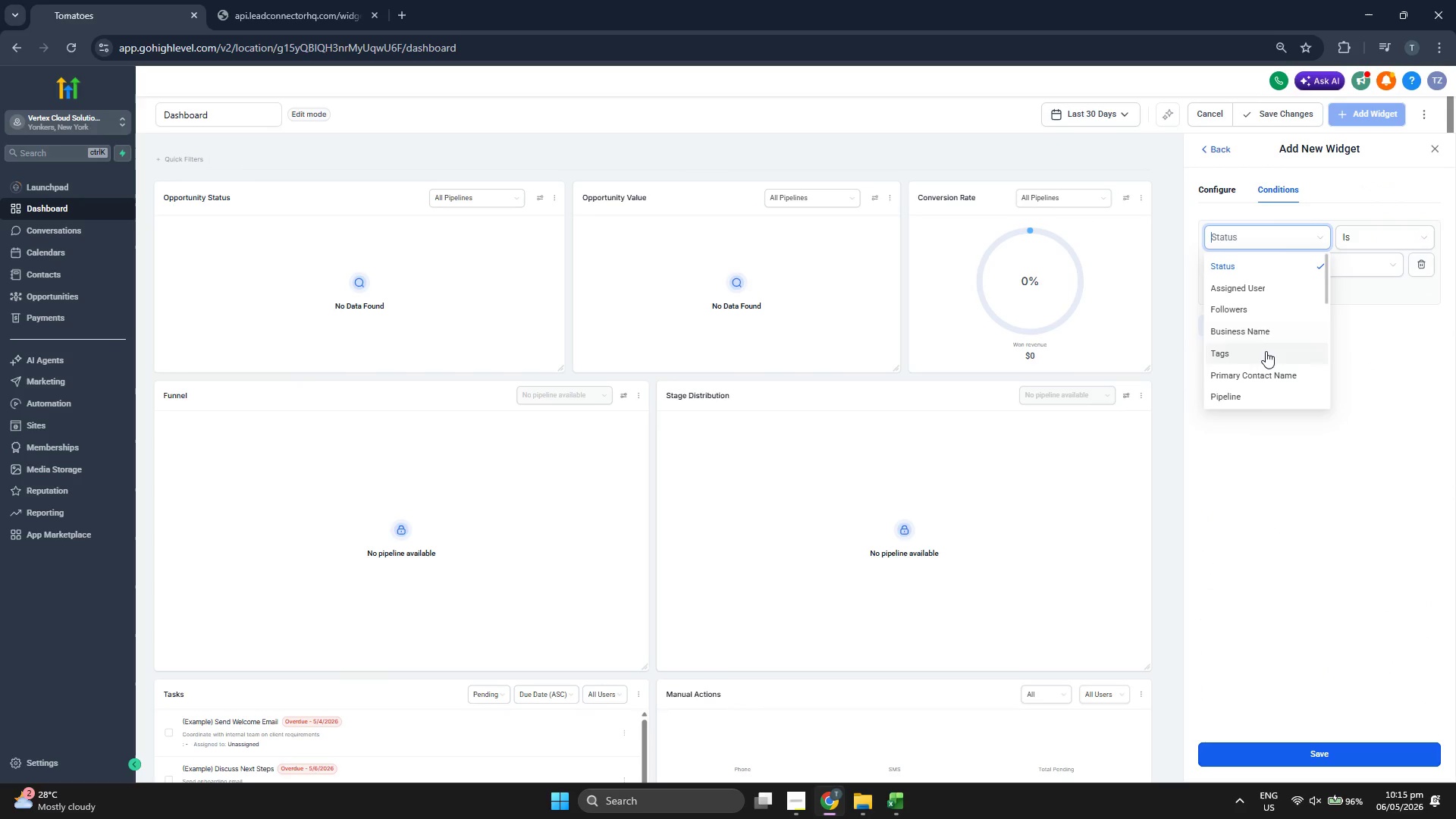 
left_click([1266, 351])
 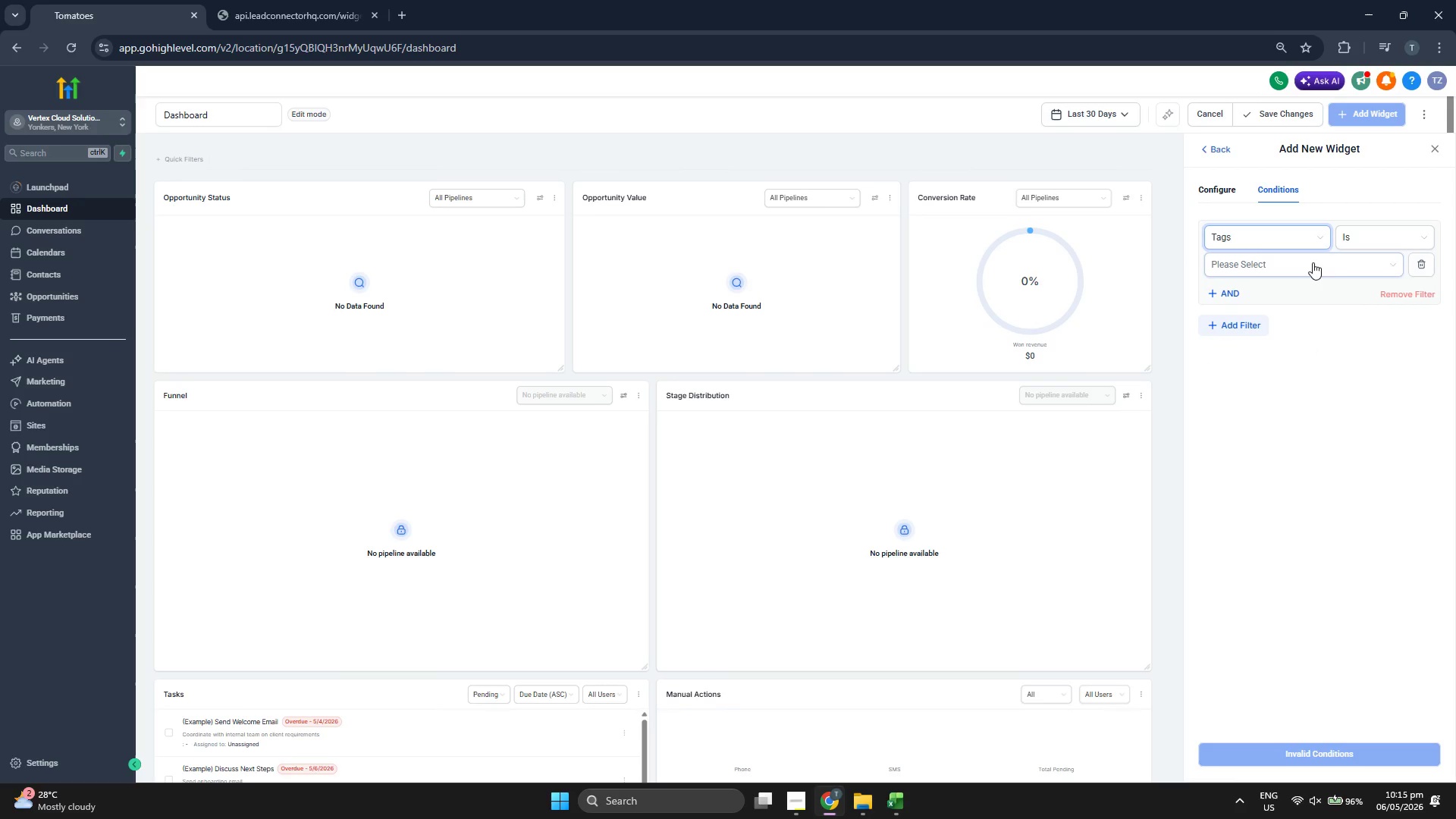 
left_click([1326, 263])
 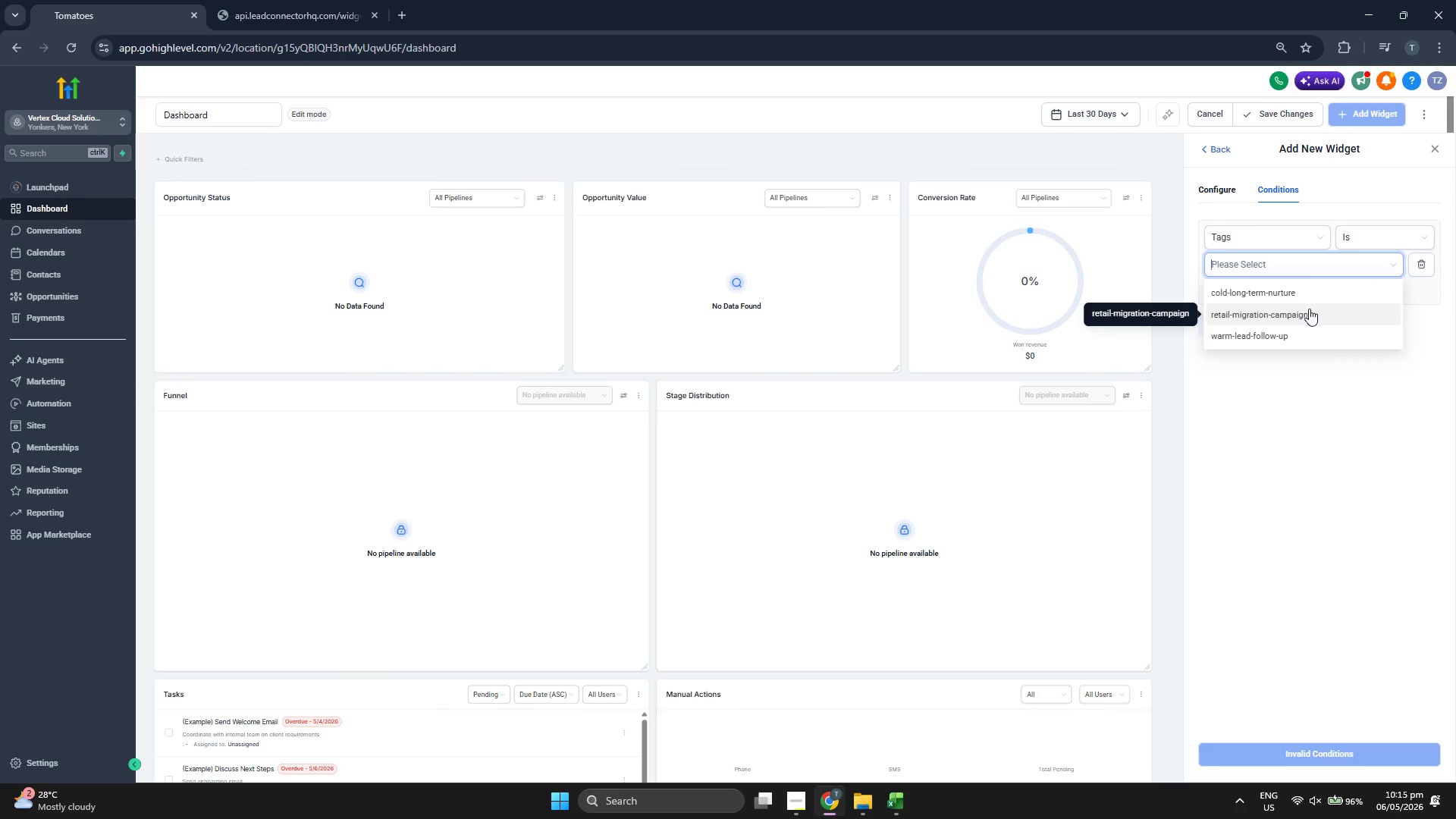 
left_click([1309, 309])
 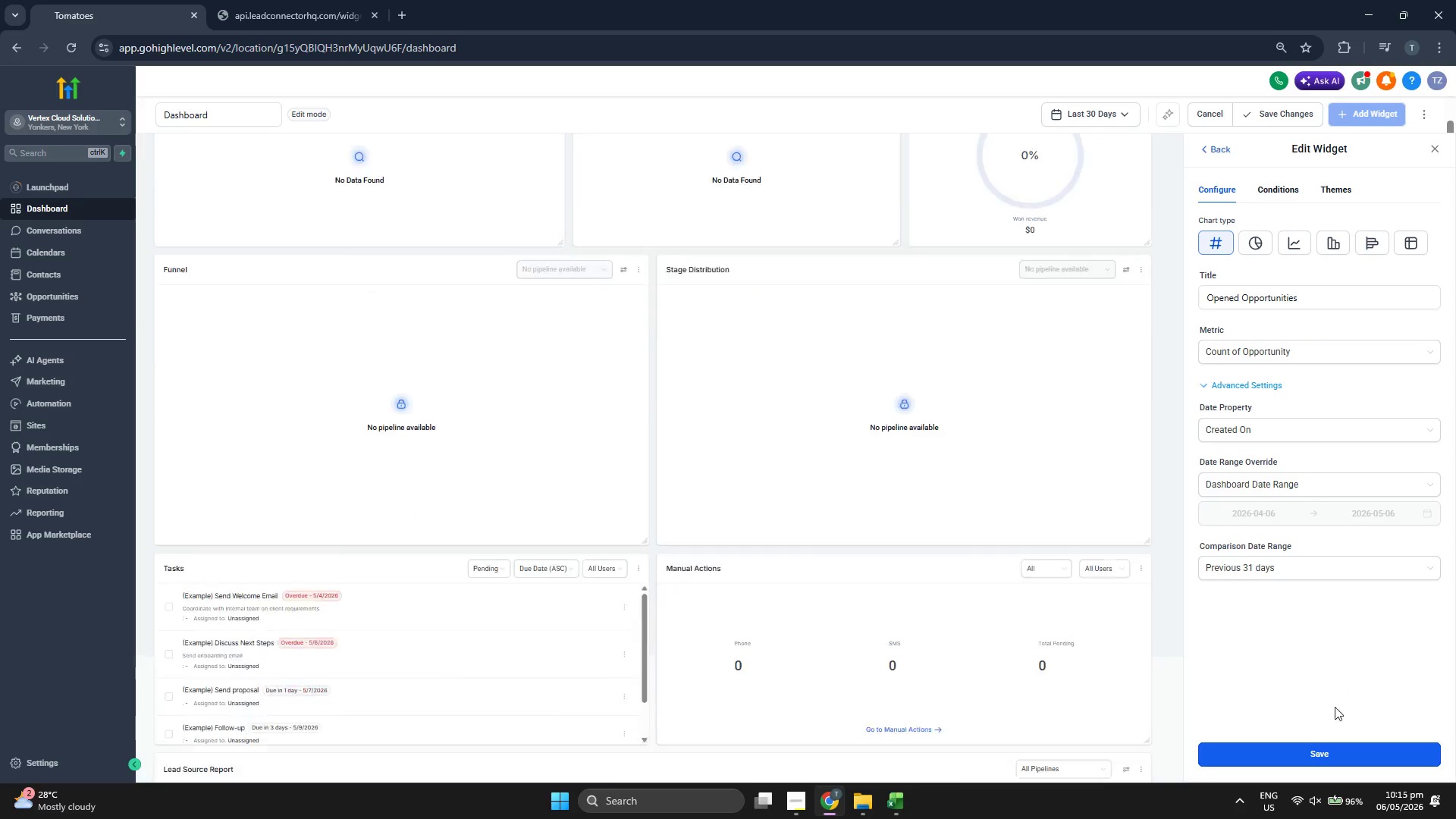 
wait(5.51)
 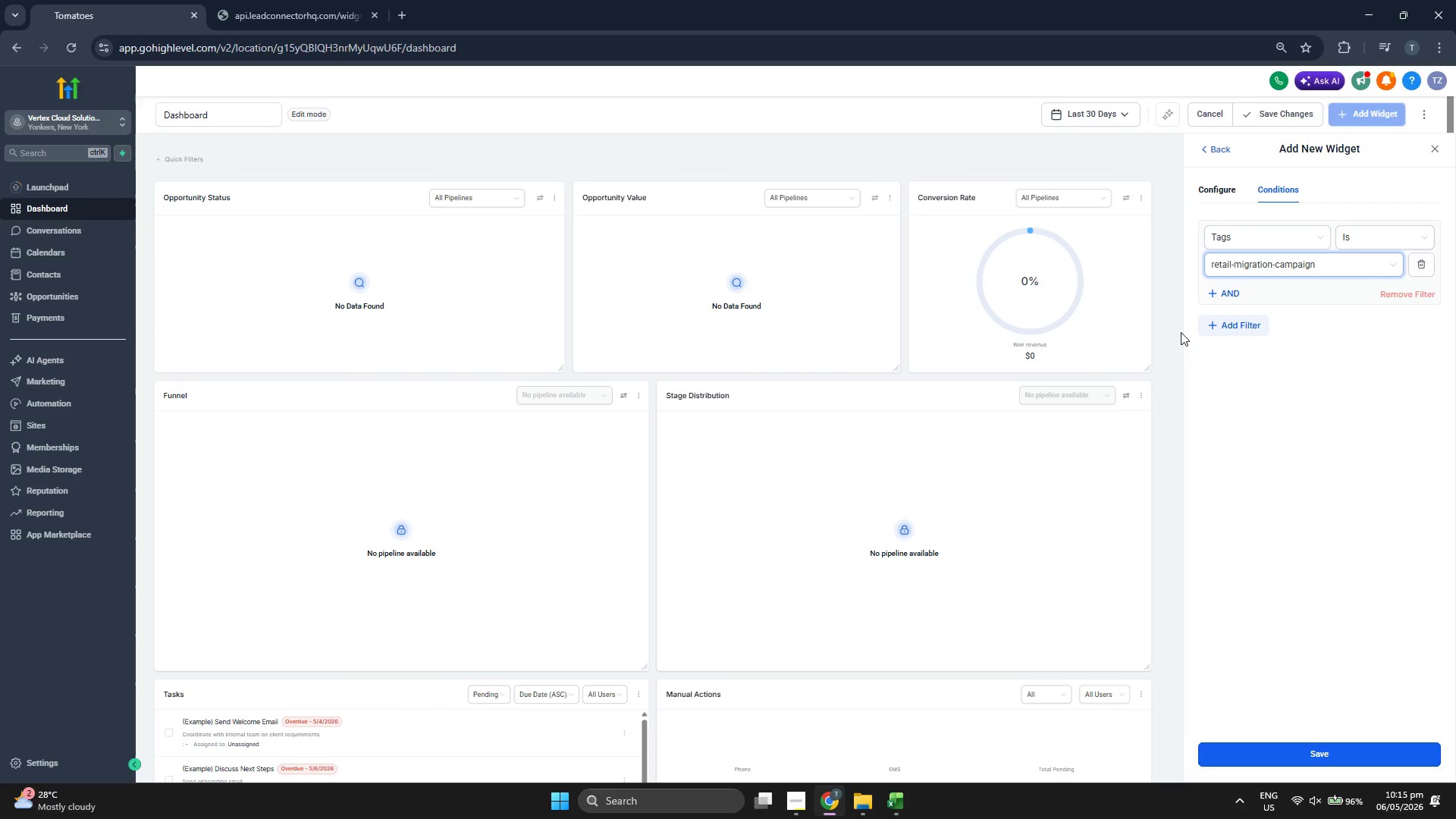 
scroll: coordinate [1054, 617], scroll_direction: down, amount: 2.0
 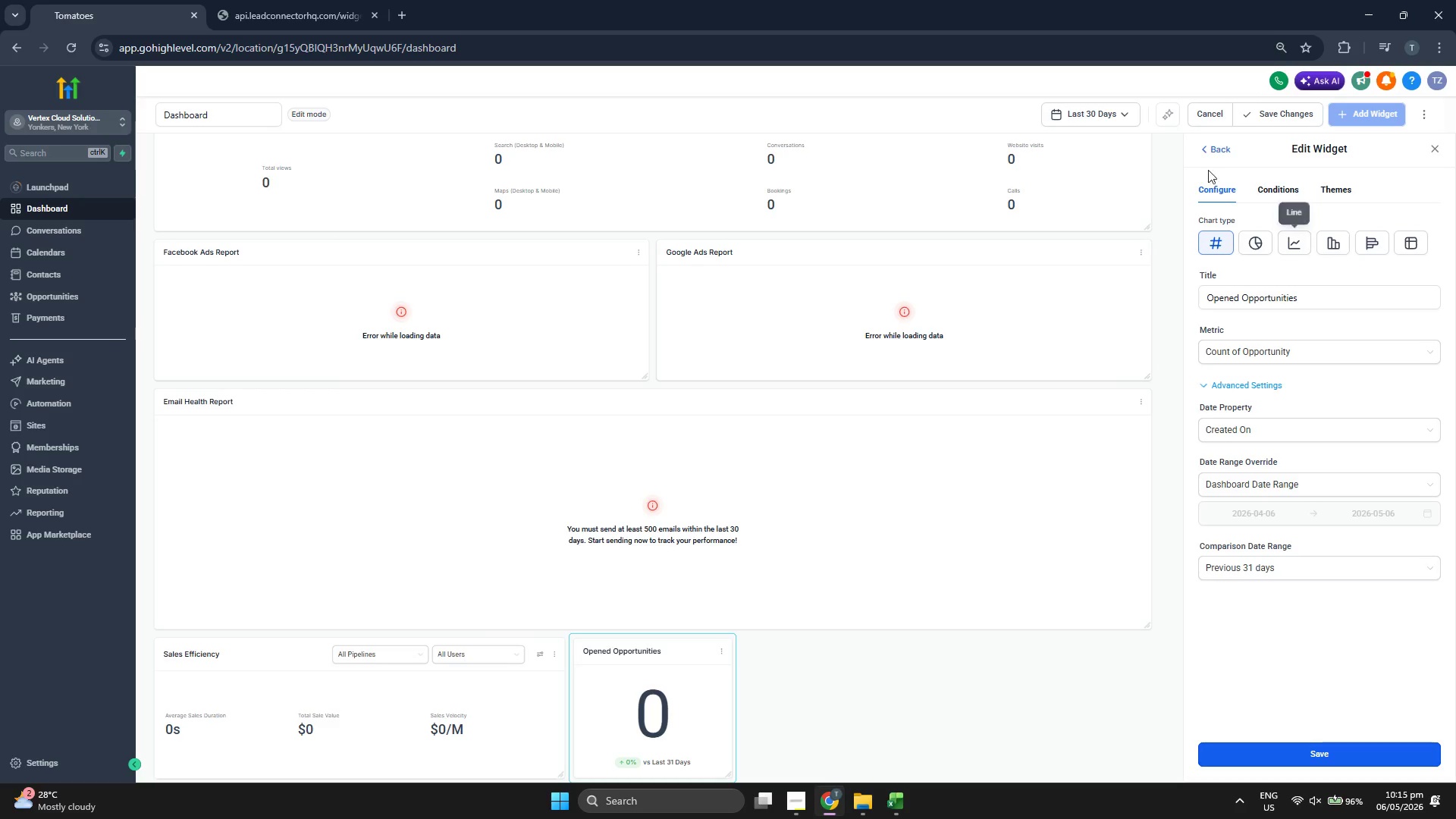 
left_click([1374, 758])
 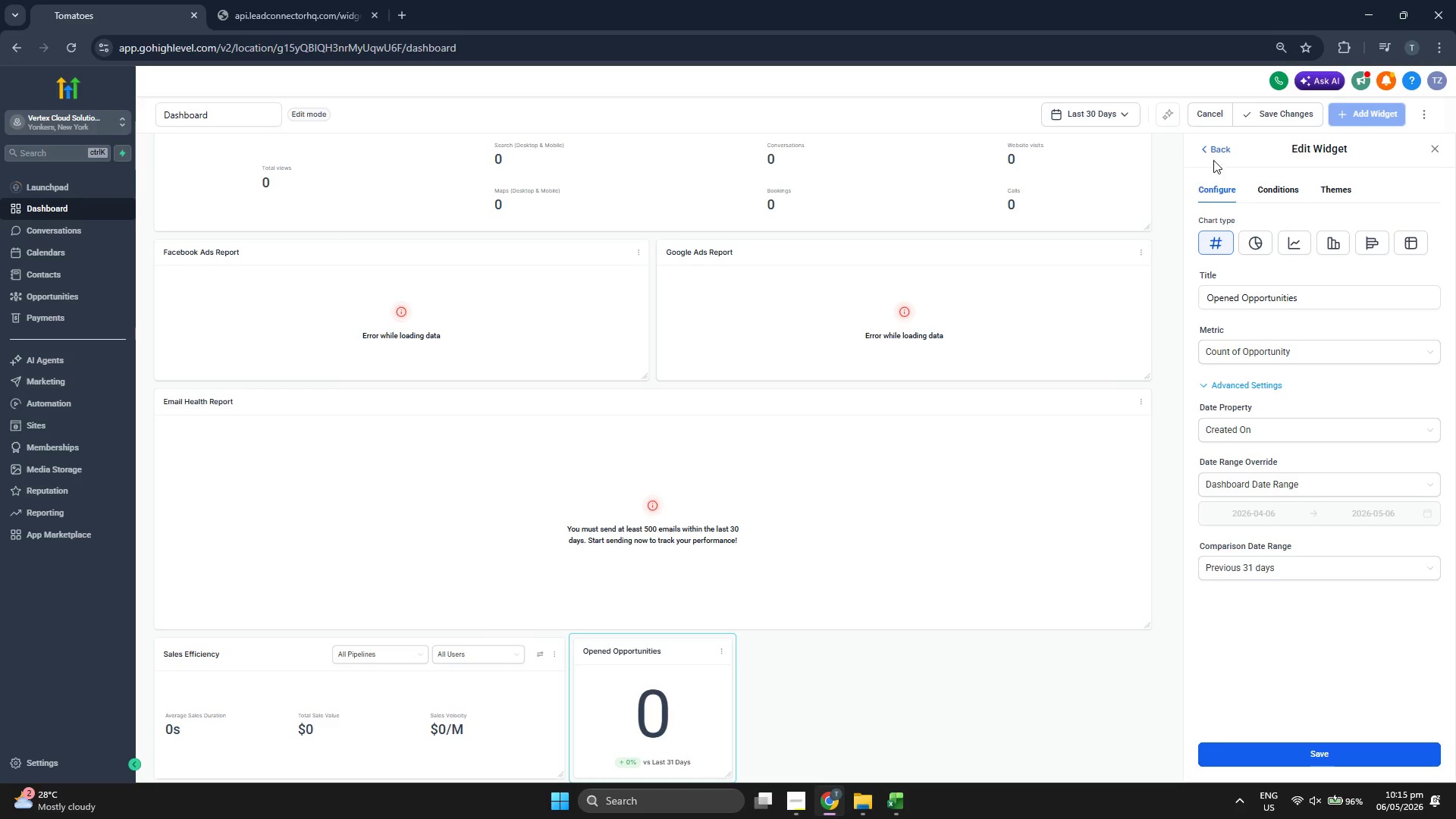 
left_click([1215, 152])
 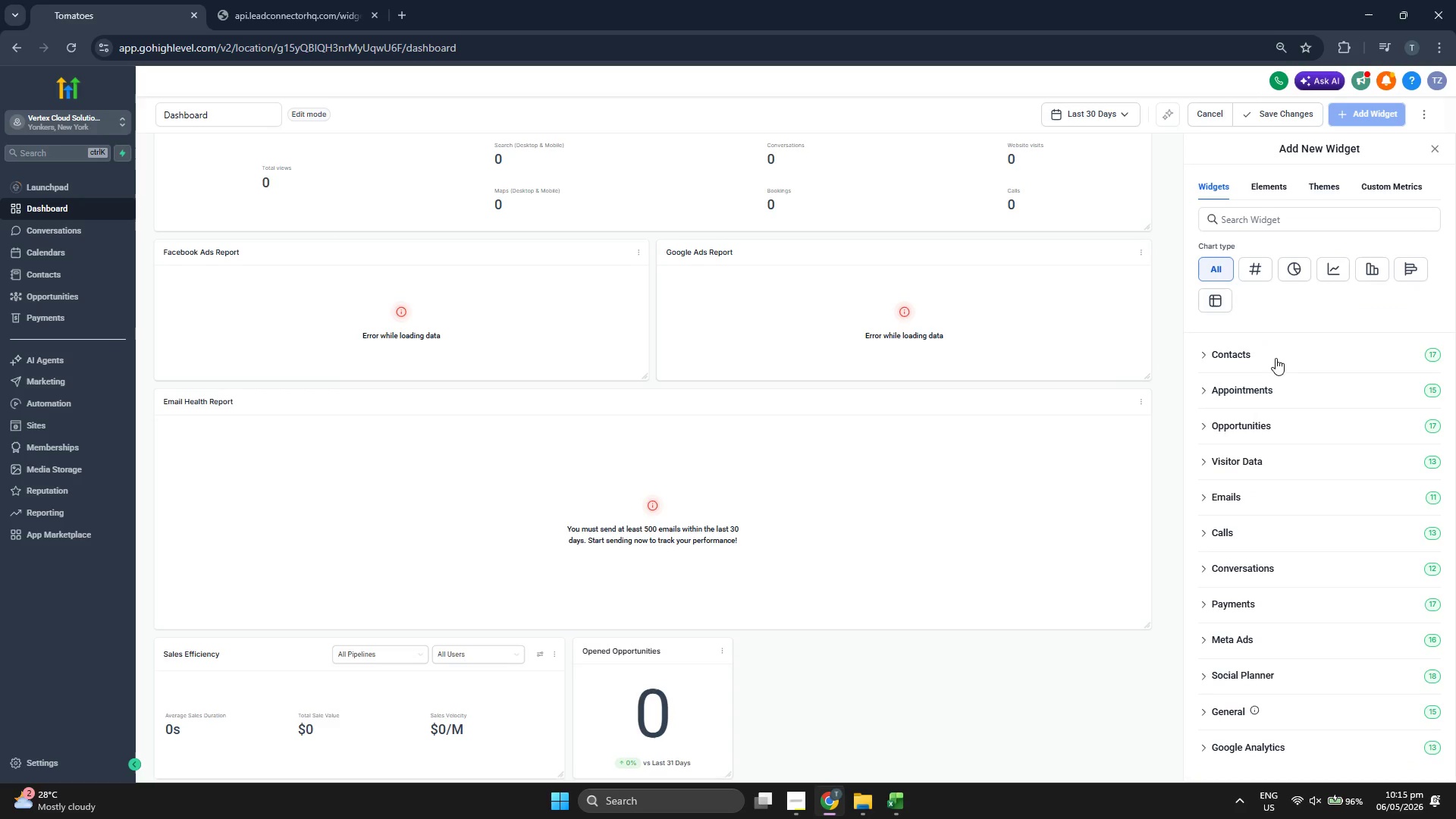 
scroll: coordinate [1272, 510], scroll_direction: down, amount: 1.0
 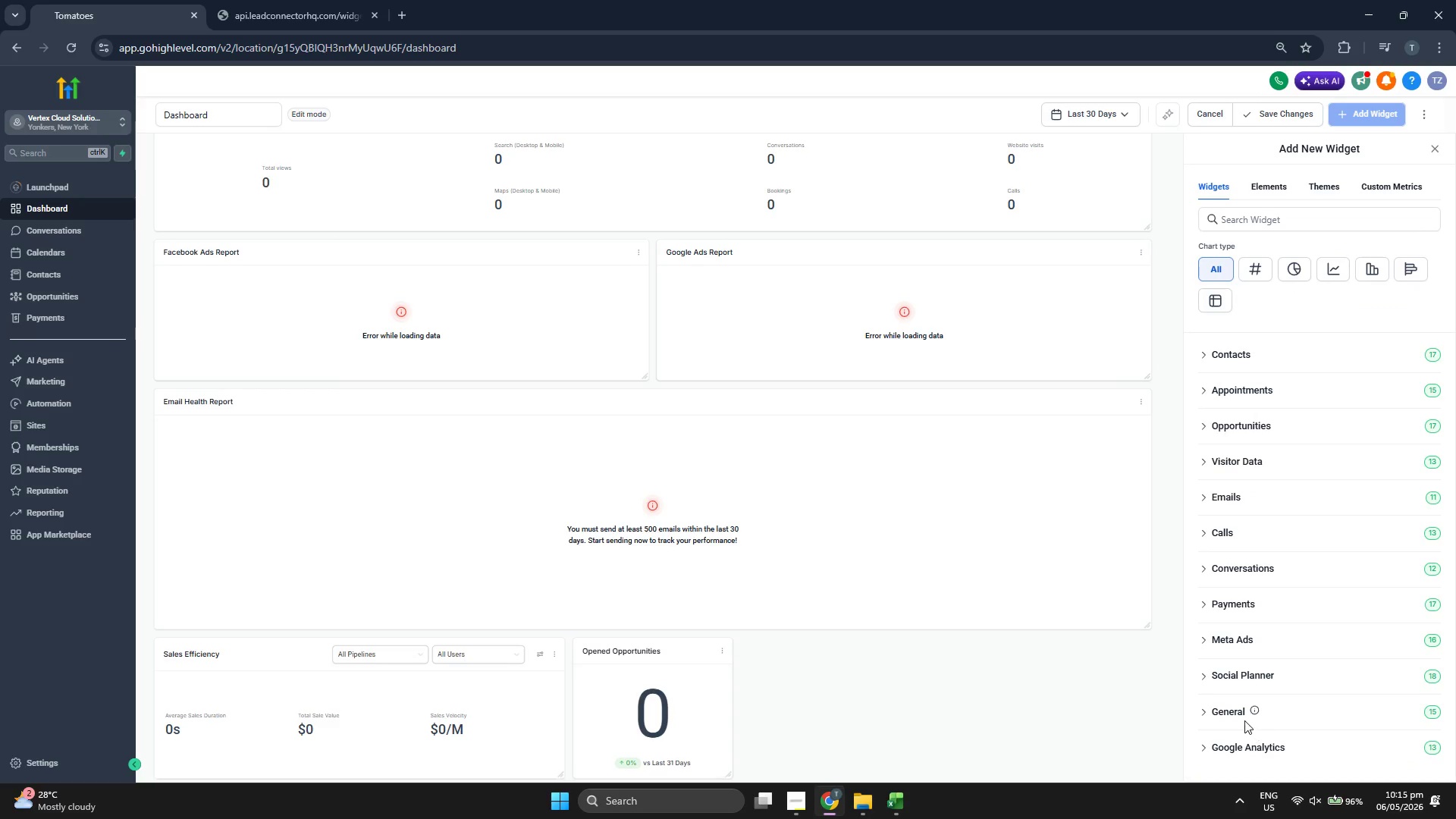 
left_click([1244, 720])
 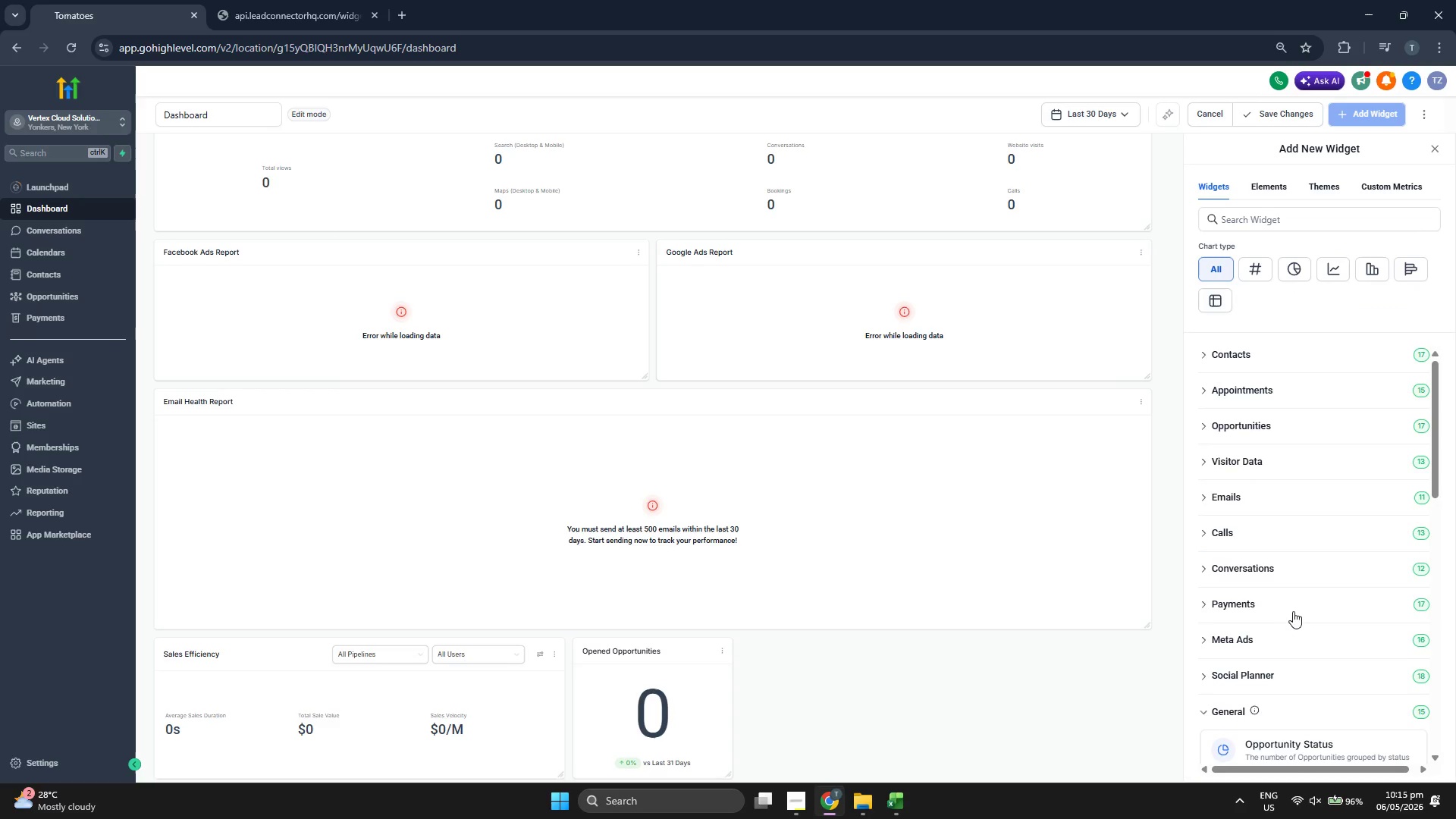 
scroll: coordinate [1295, 610], scroll_direction: down, amount: 2.0
 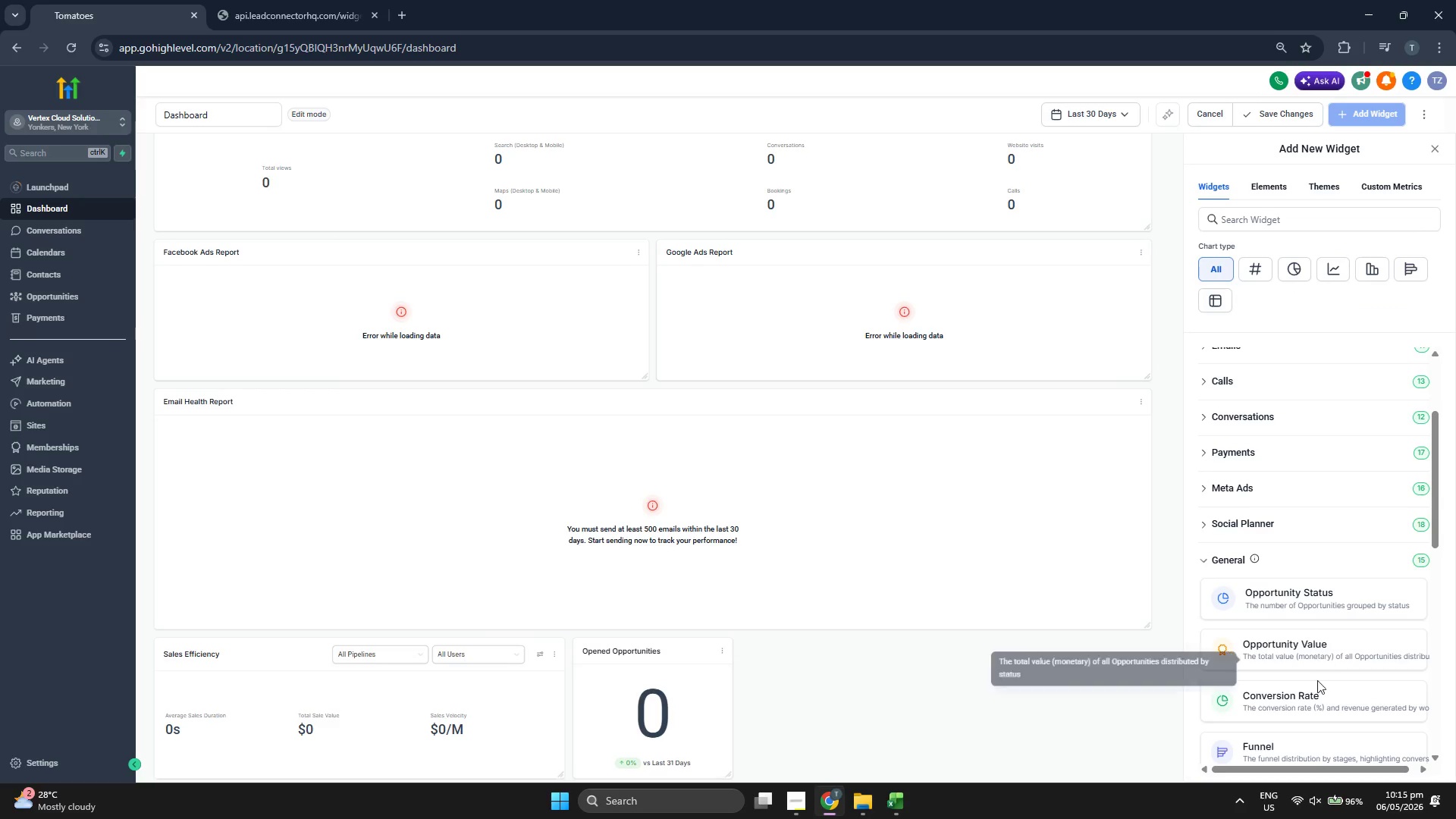 
left_click([1308, 642])
 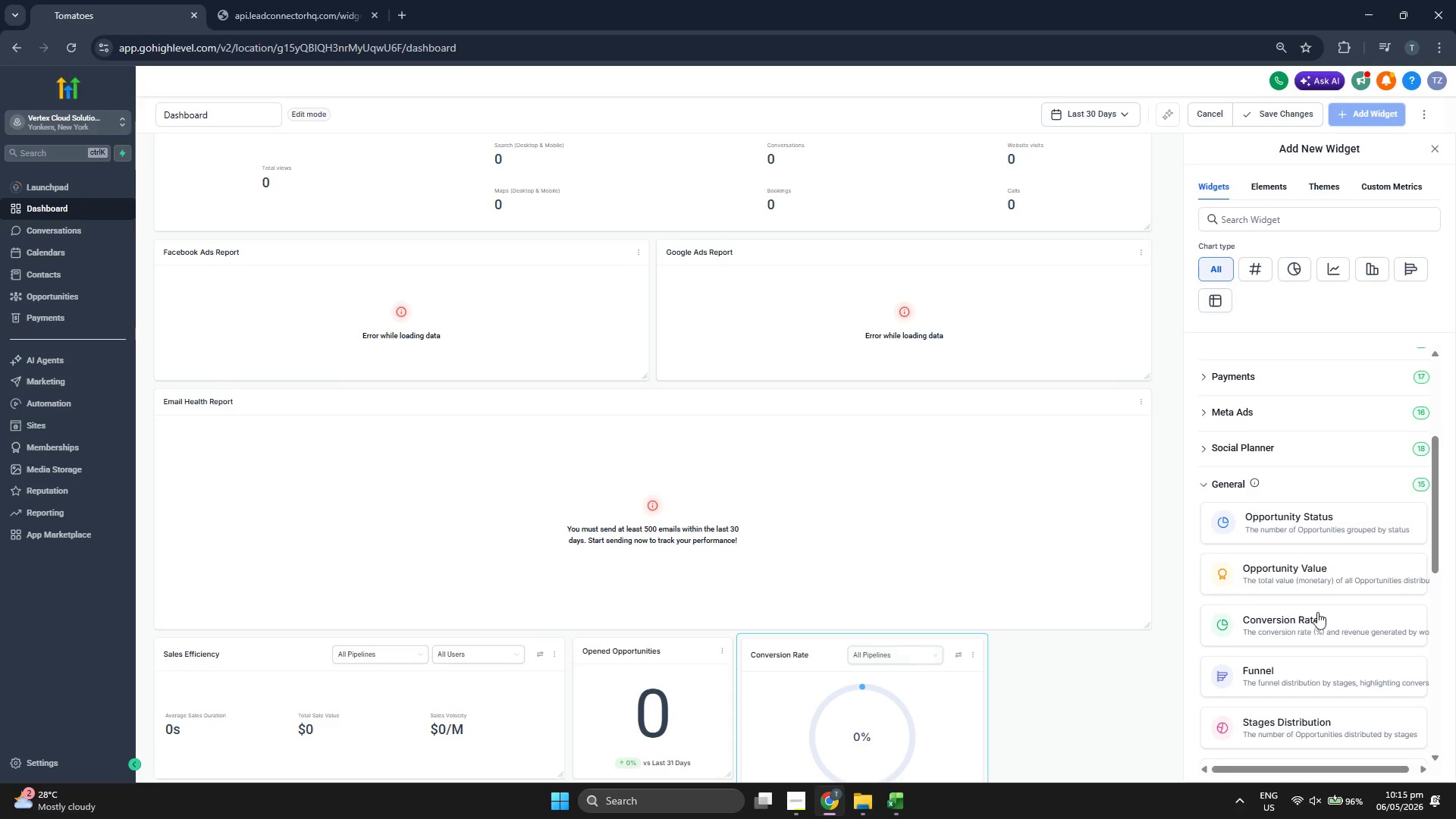 
scroll: coordinate [1348, 555], scroll_direction: down, amount: 4.0
 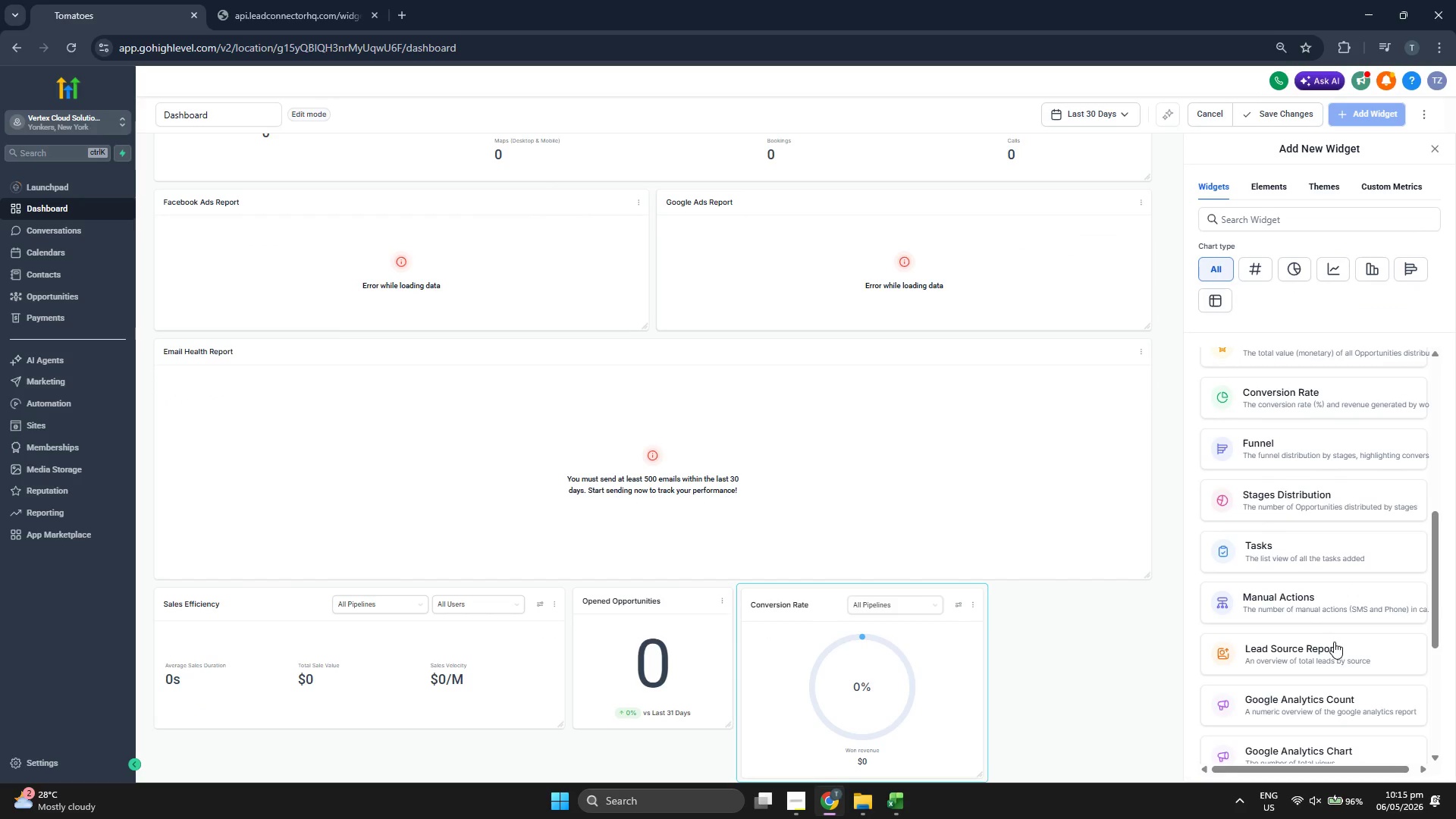 
left_click([1334, 642])
 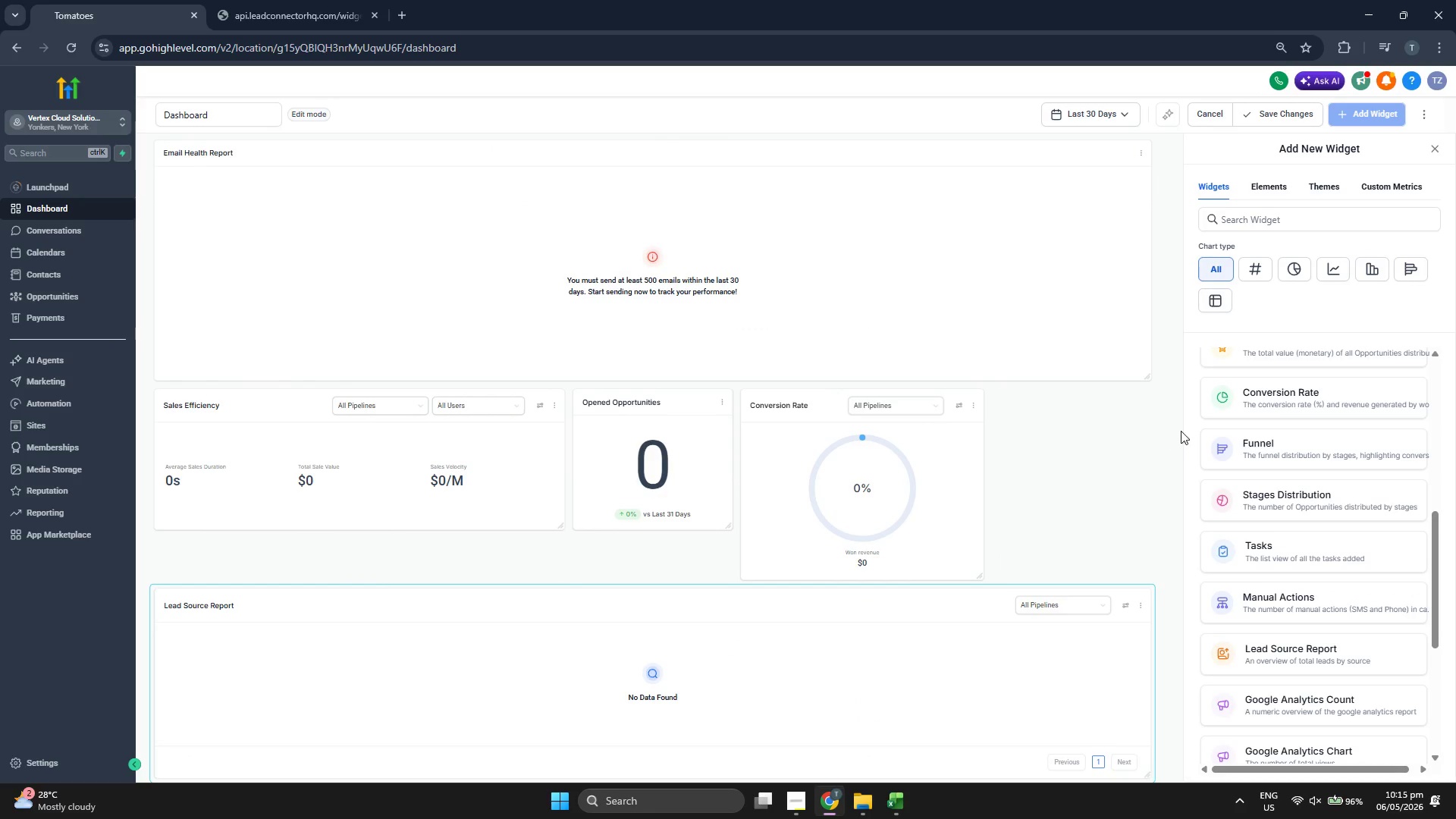 
wait(5.19)
 